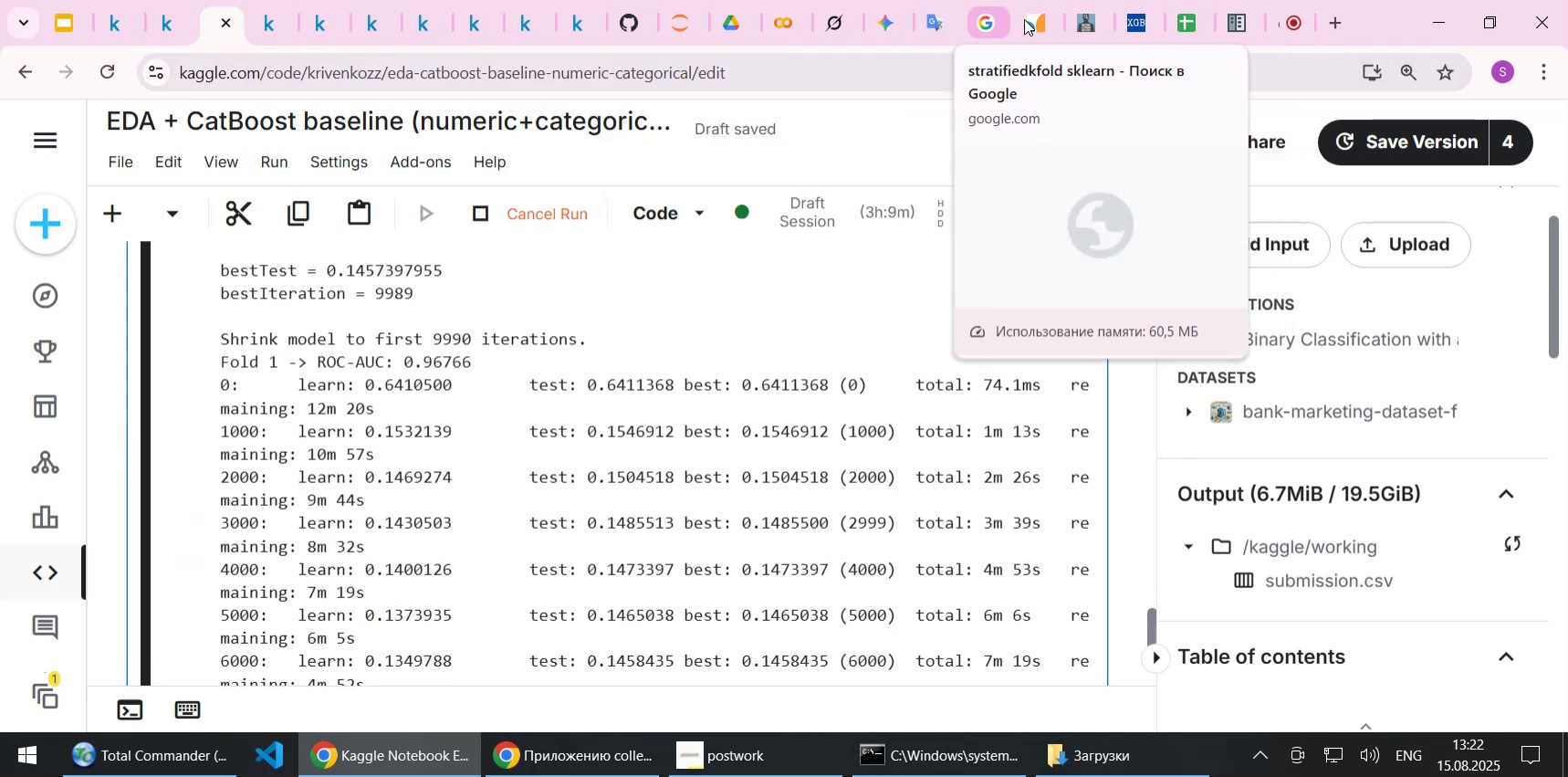 
left_click([1036, 19])
 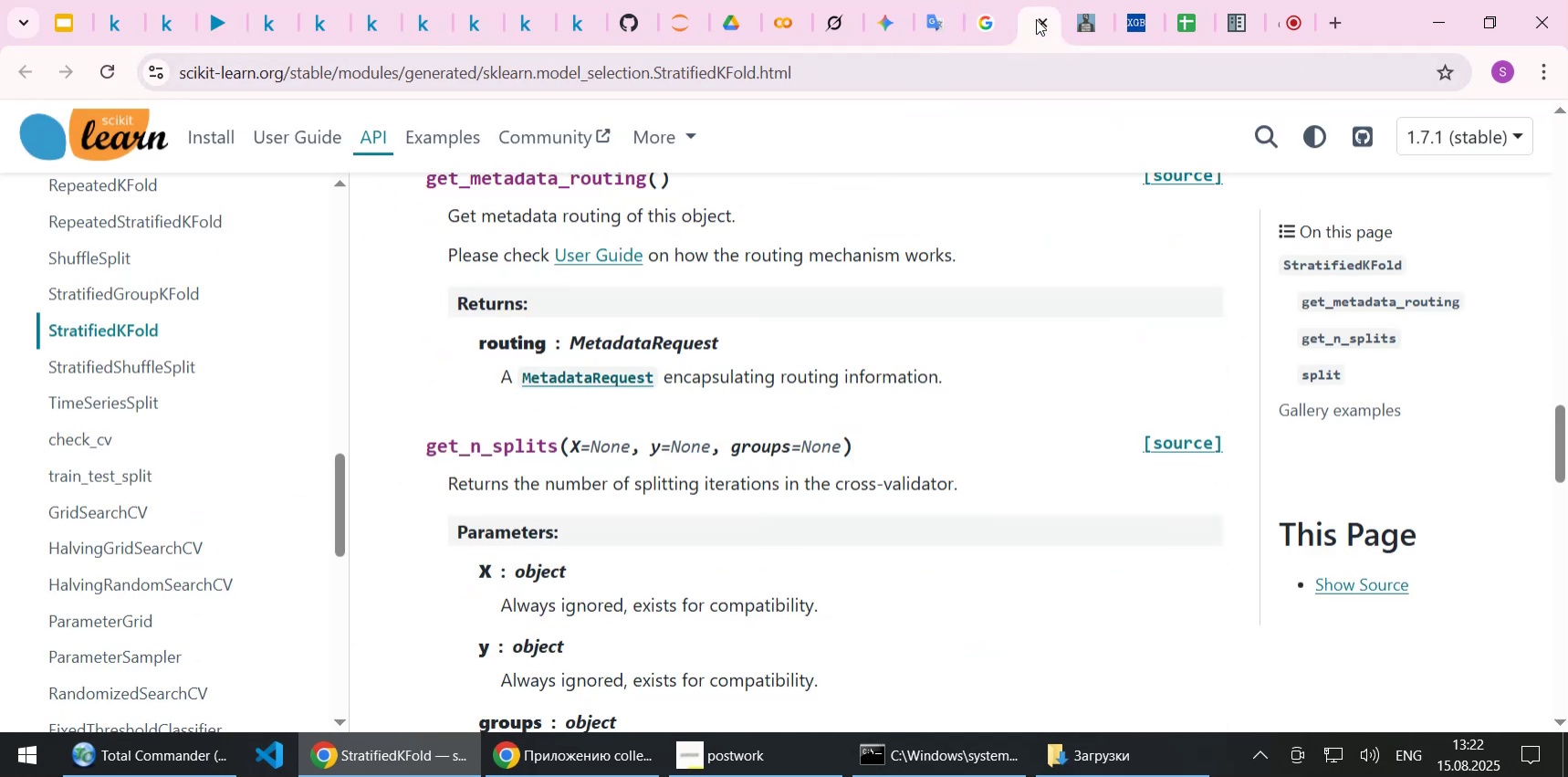 
mouse_move([1081, 27])
 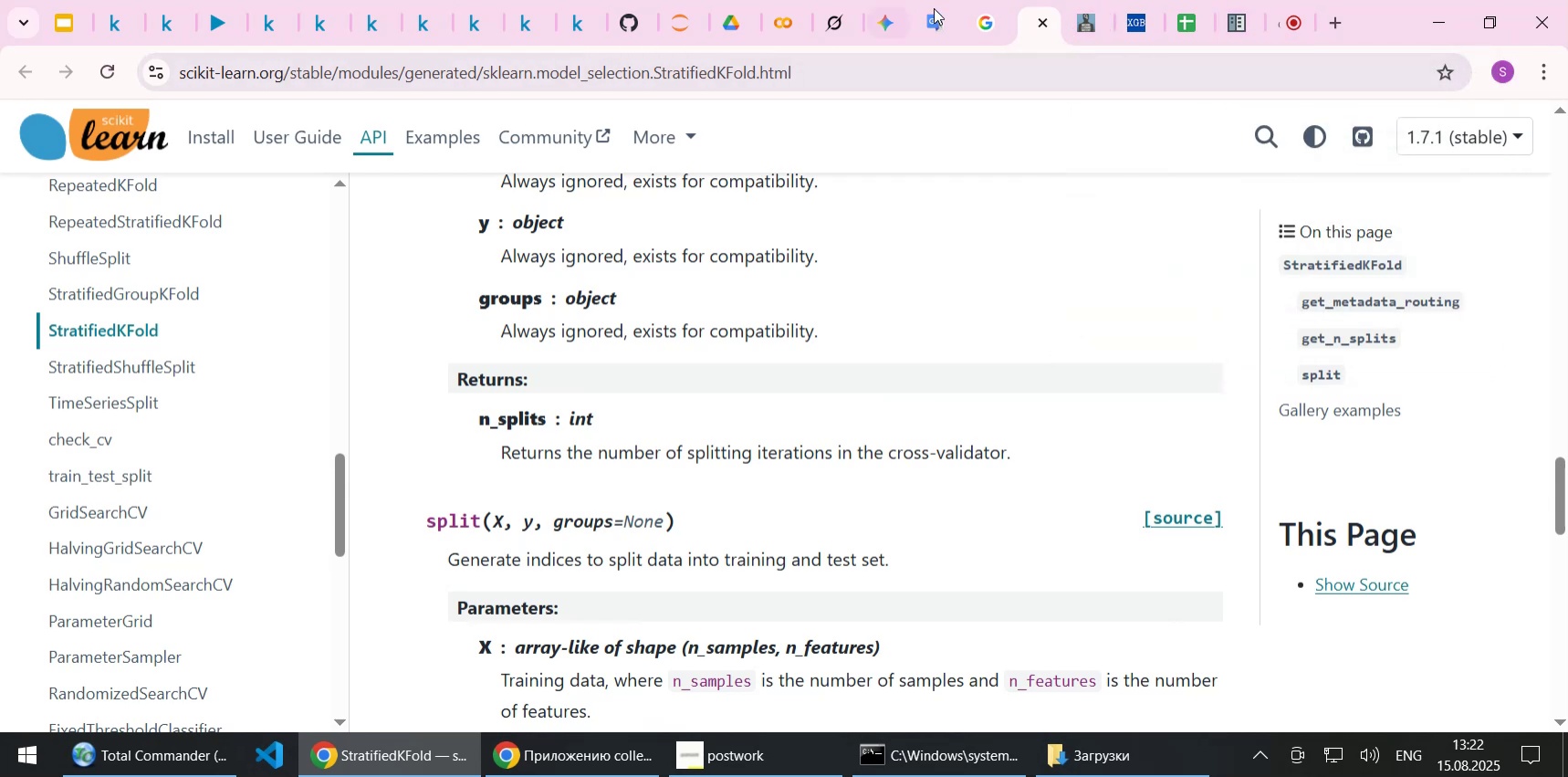 
left_click_drag(start_coordinate=[1081, 26], to_coordinate=[1078, 31])
 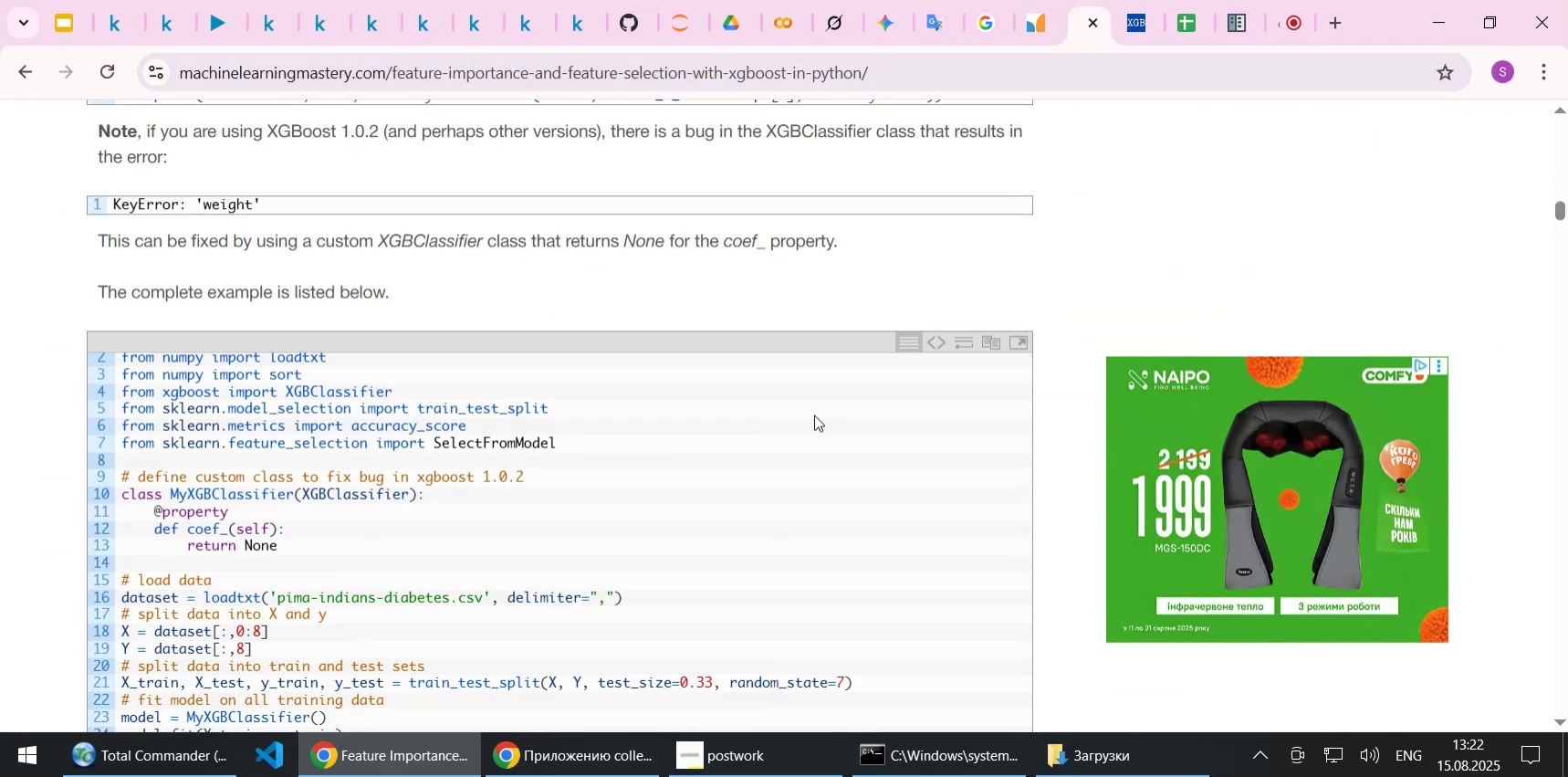 
scroll: coordinate [814, 415], scroll_direction: down, amount: 2.0
 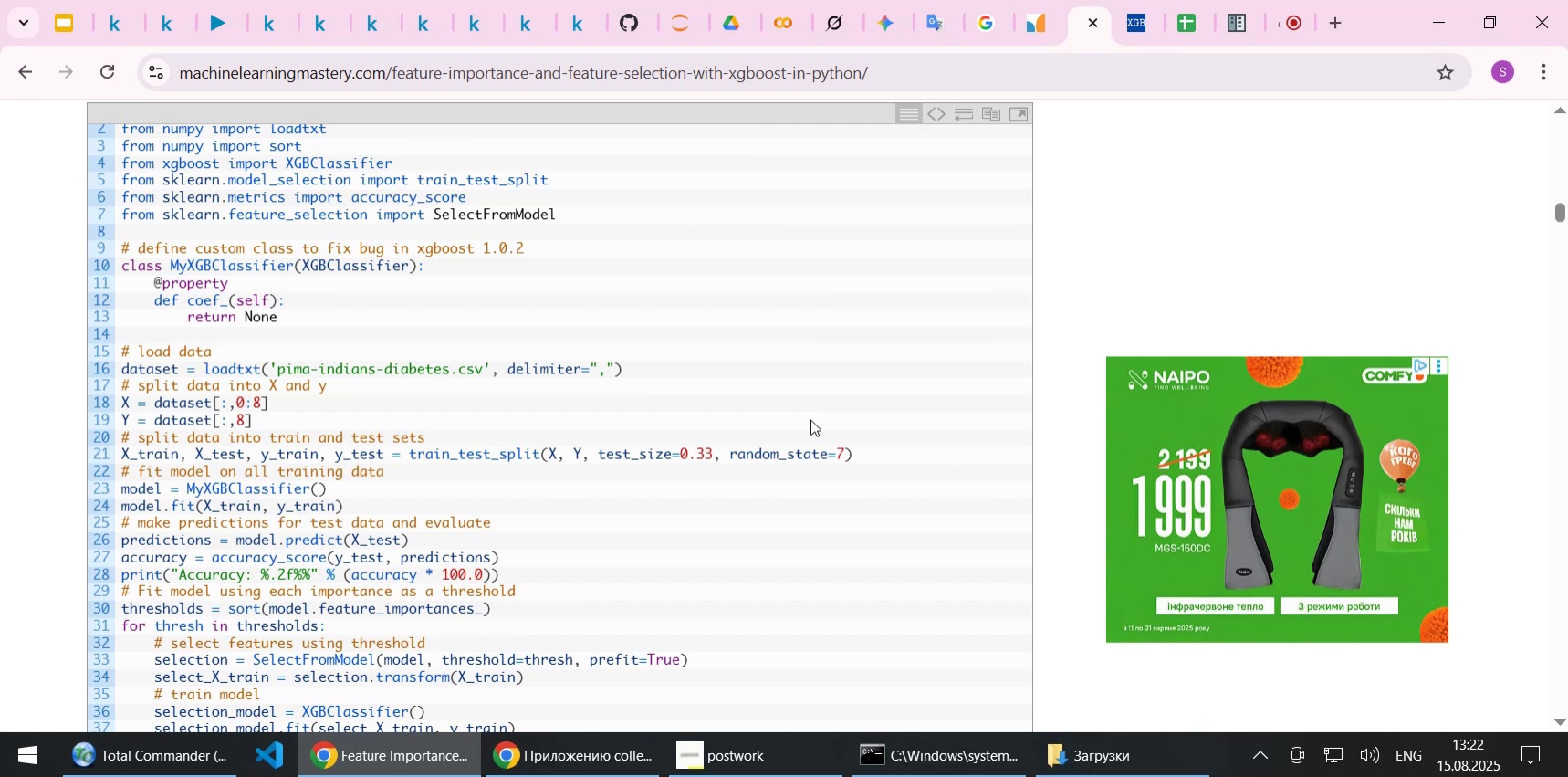 
wait(12.95)
 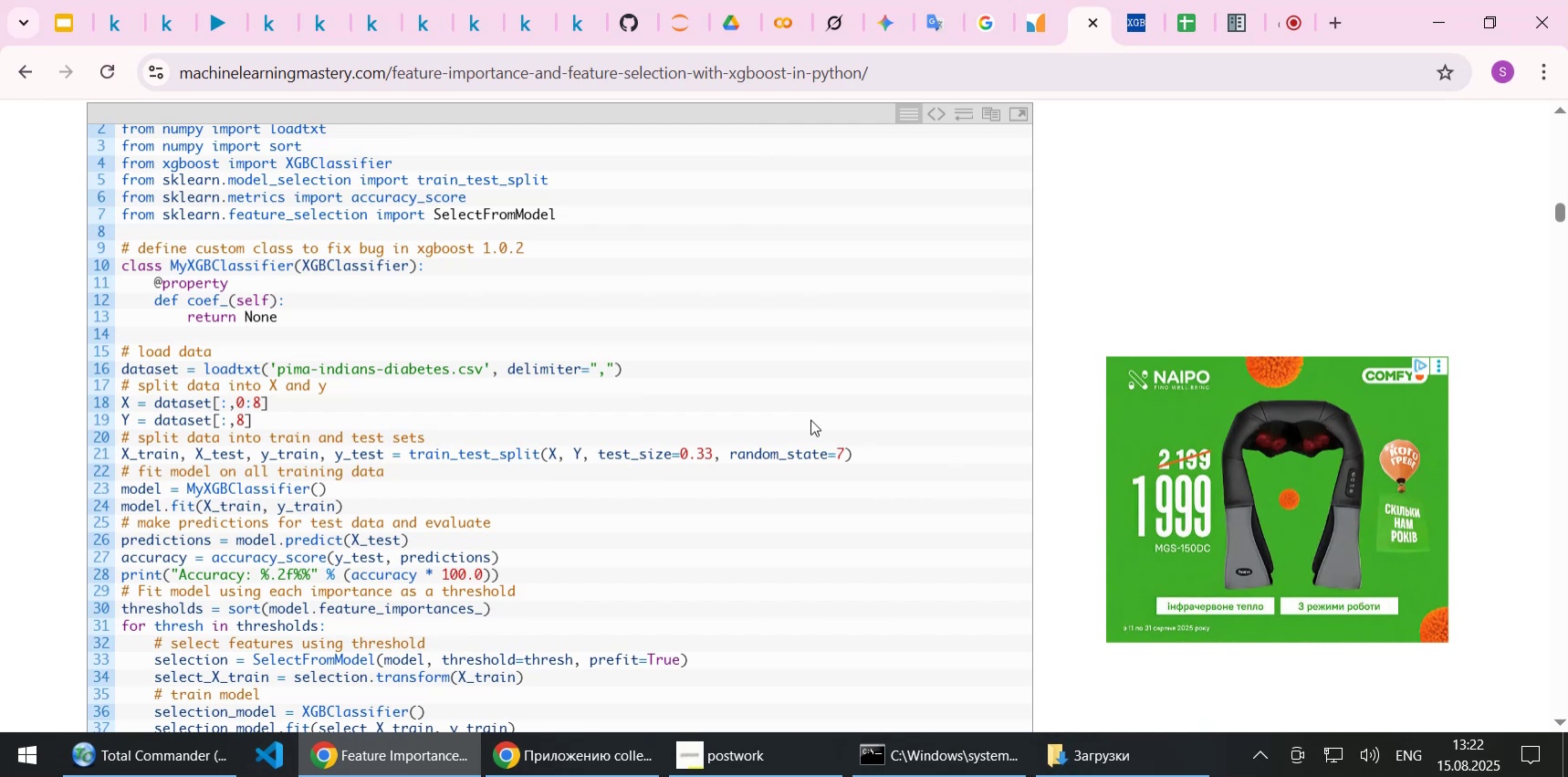 
scroll: coordinate [810, 415], scroll_direction: down, amount: 1.0
 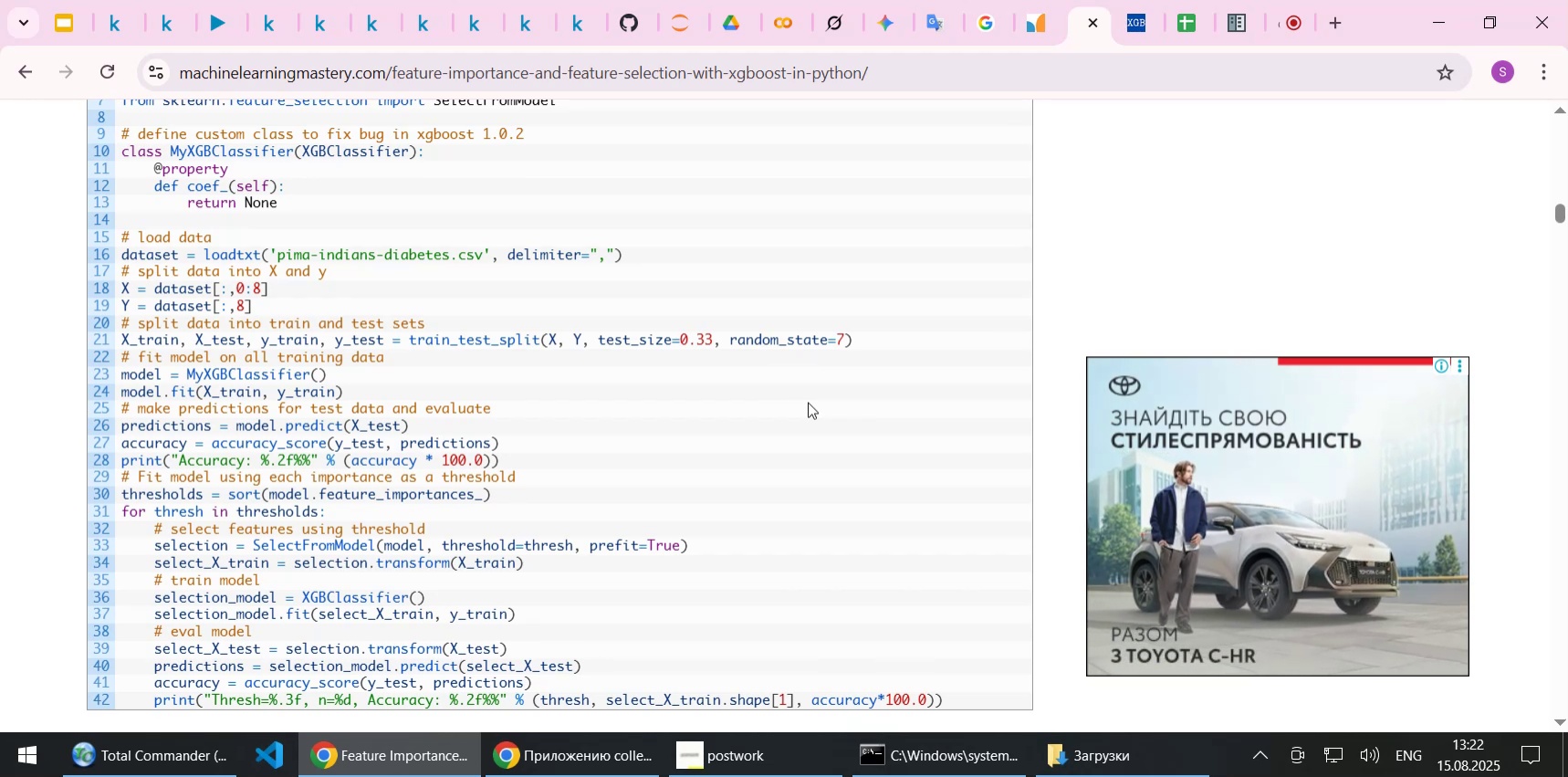 
wait(6.09)
 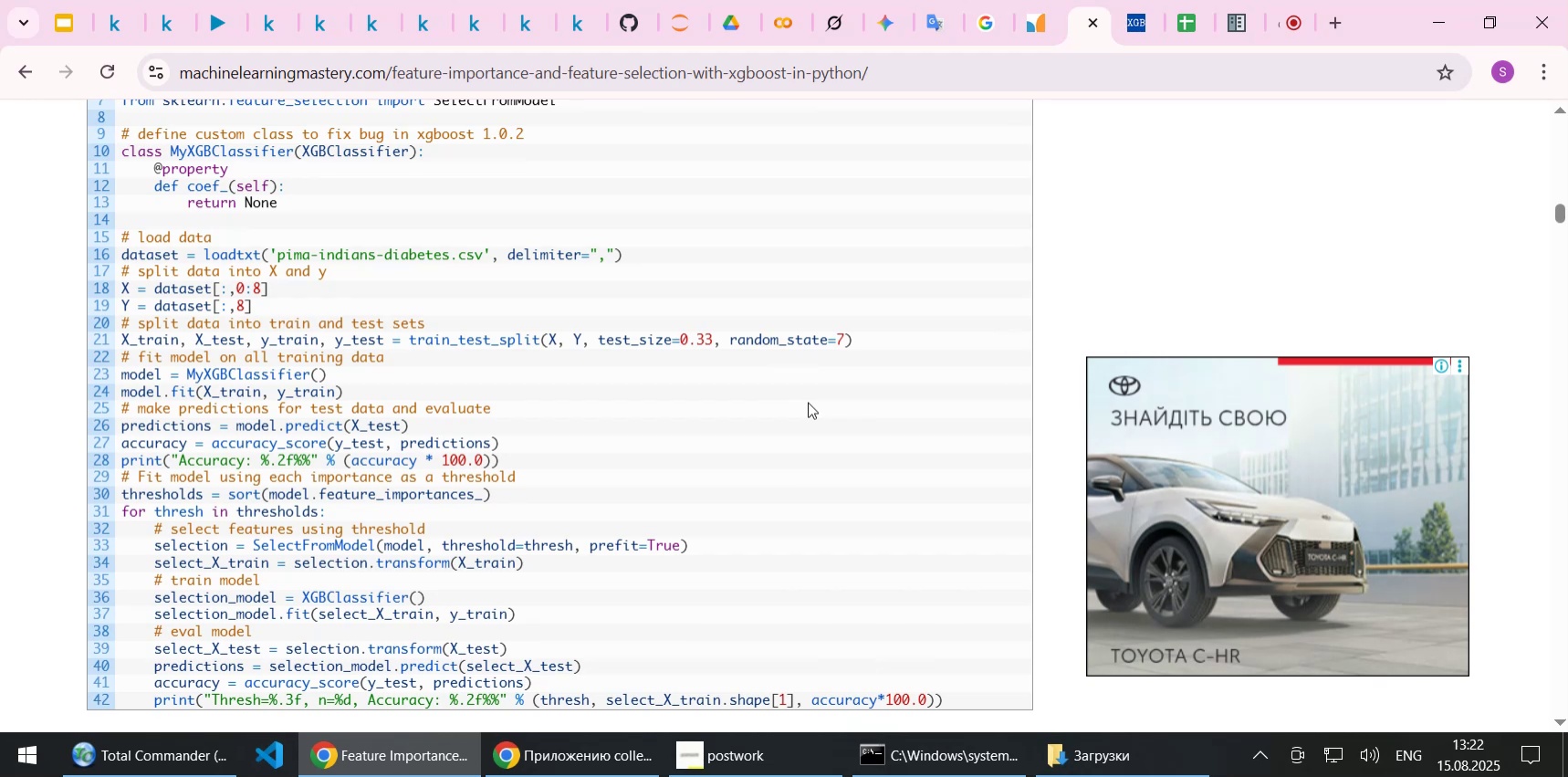 
scroll: coordinate [806, 402], scroll_direction: down, amount: 2.0
 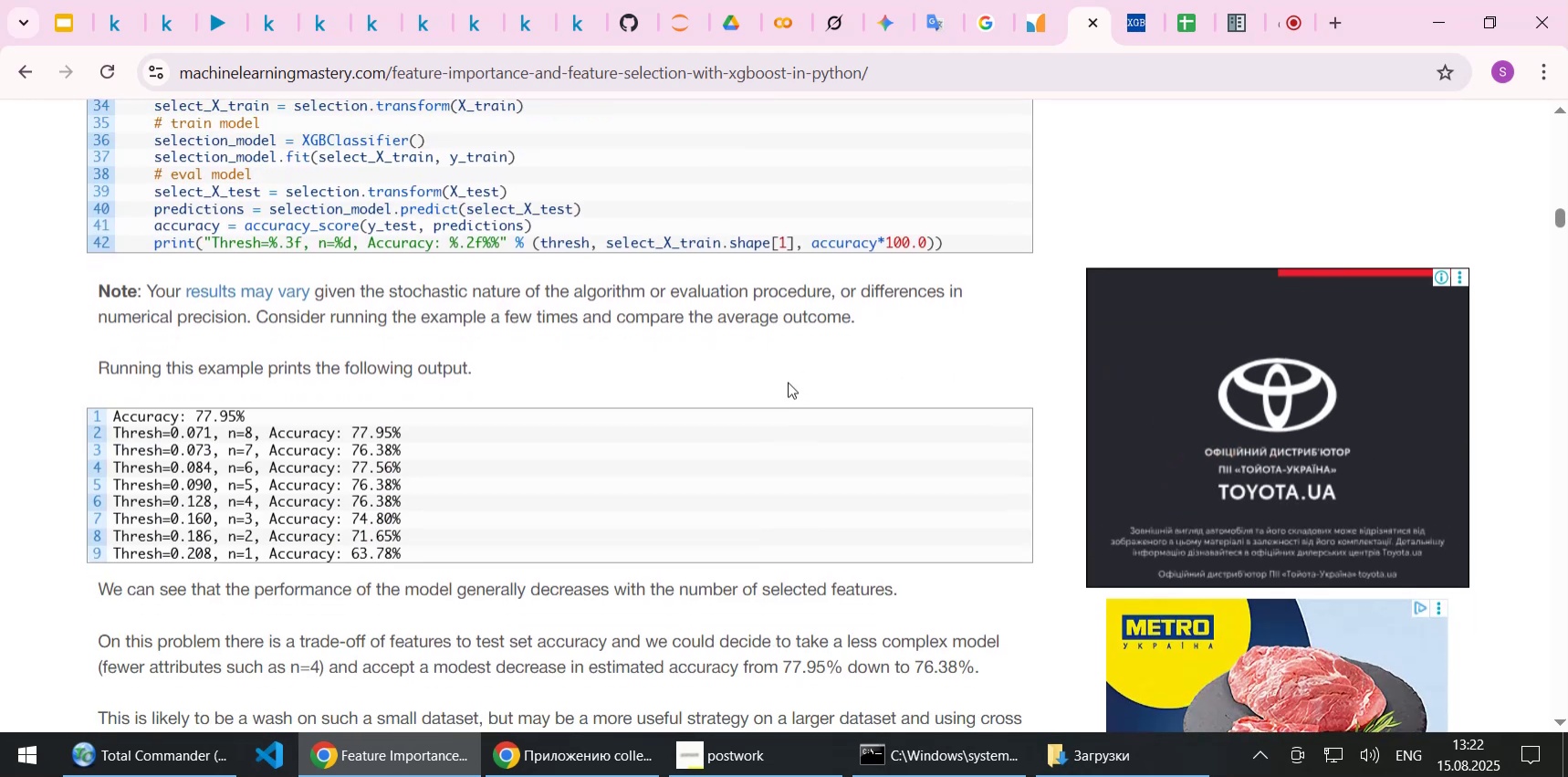 
scroll: coordinate [788, 382], scroll_direction: up, amount: 1.0
 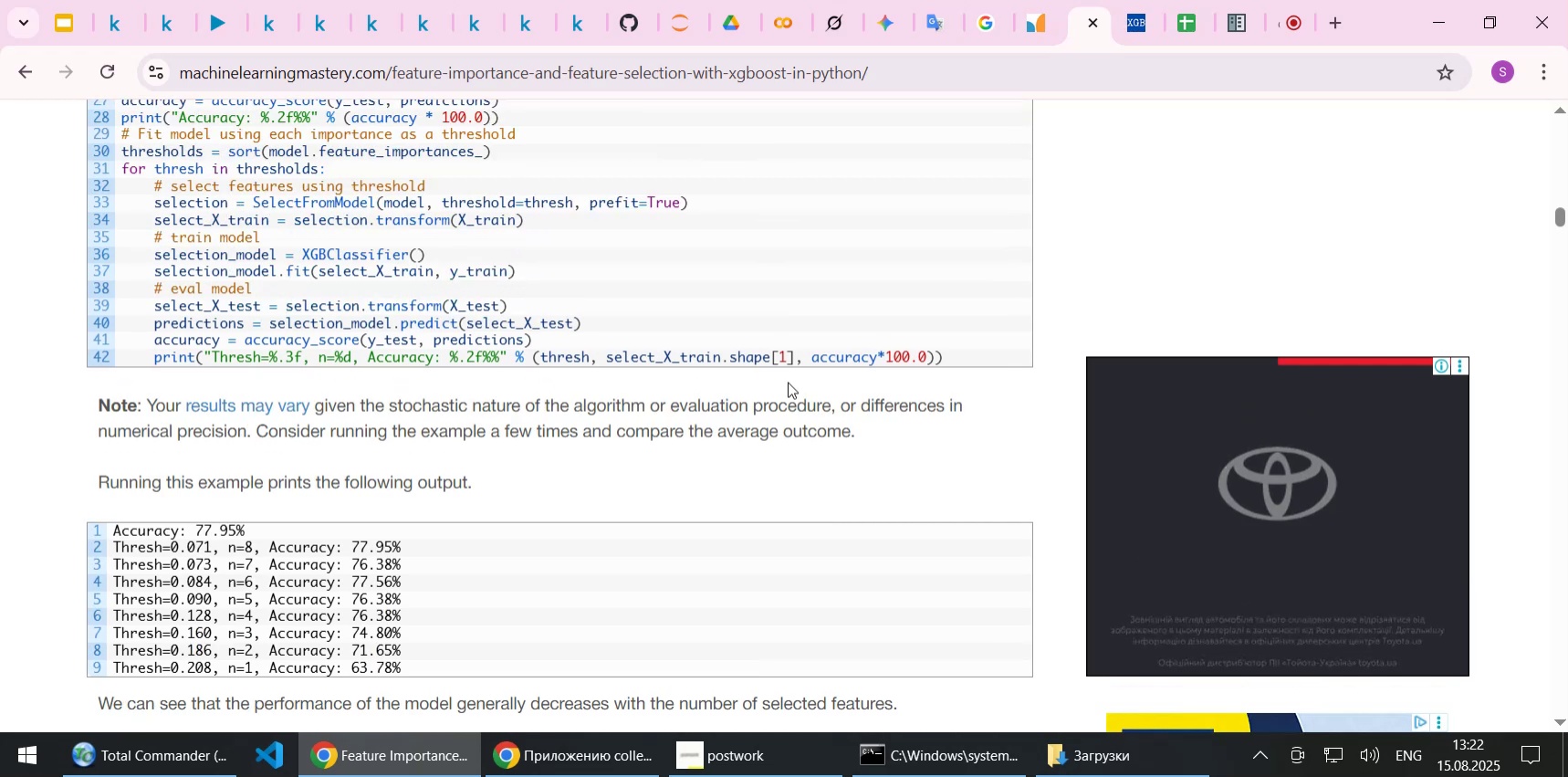 
scroll: coordinate [772, 386], scroll_direction: down, amount: 8.0
 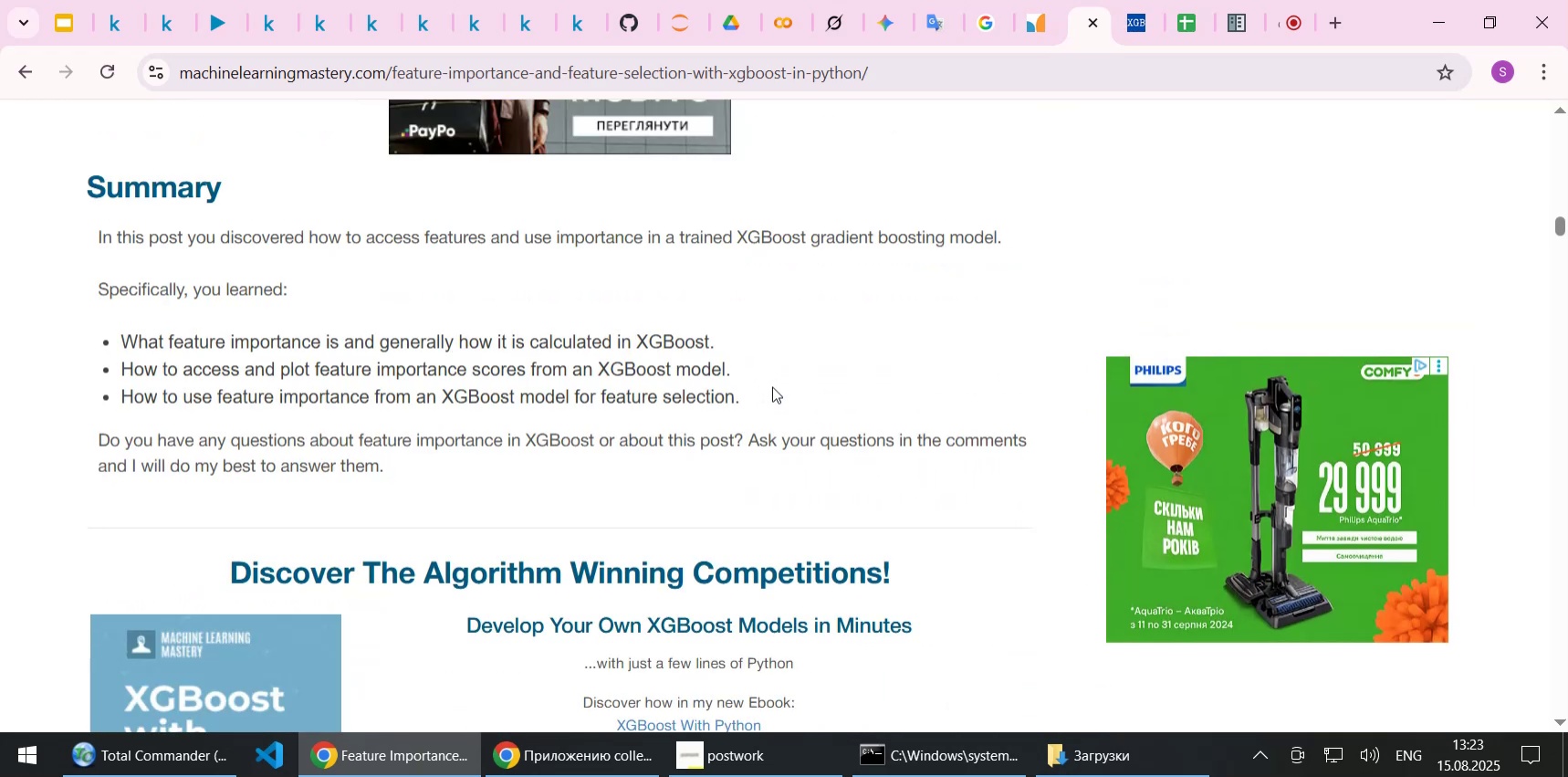 
scroll: coordinate [899, 311], scroll_direction: up, amount: 5.0
 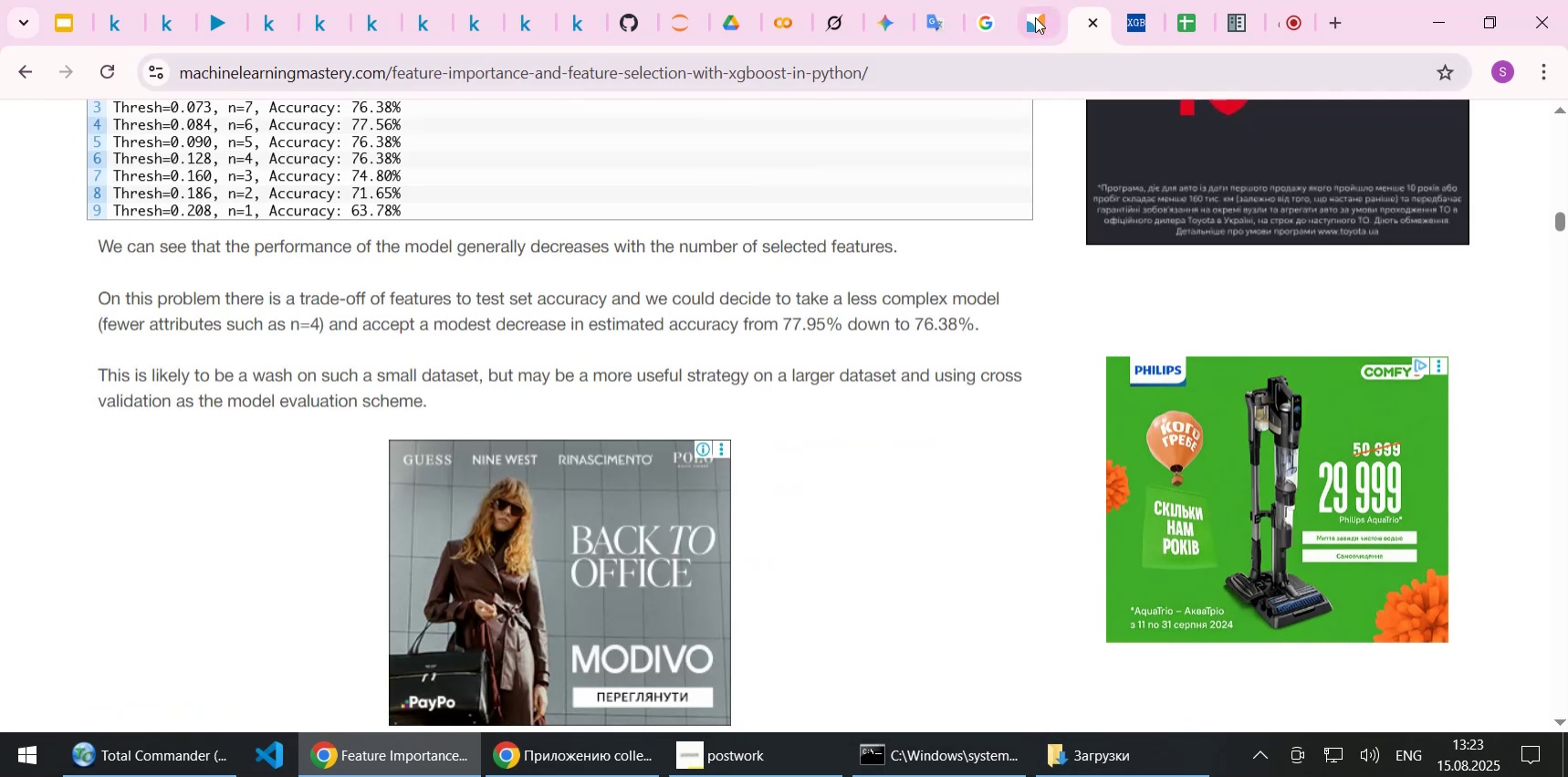 
left_click([1038, 13])
 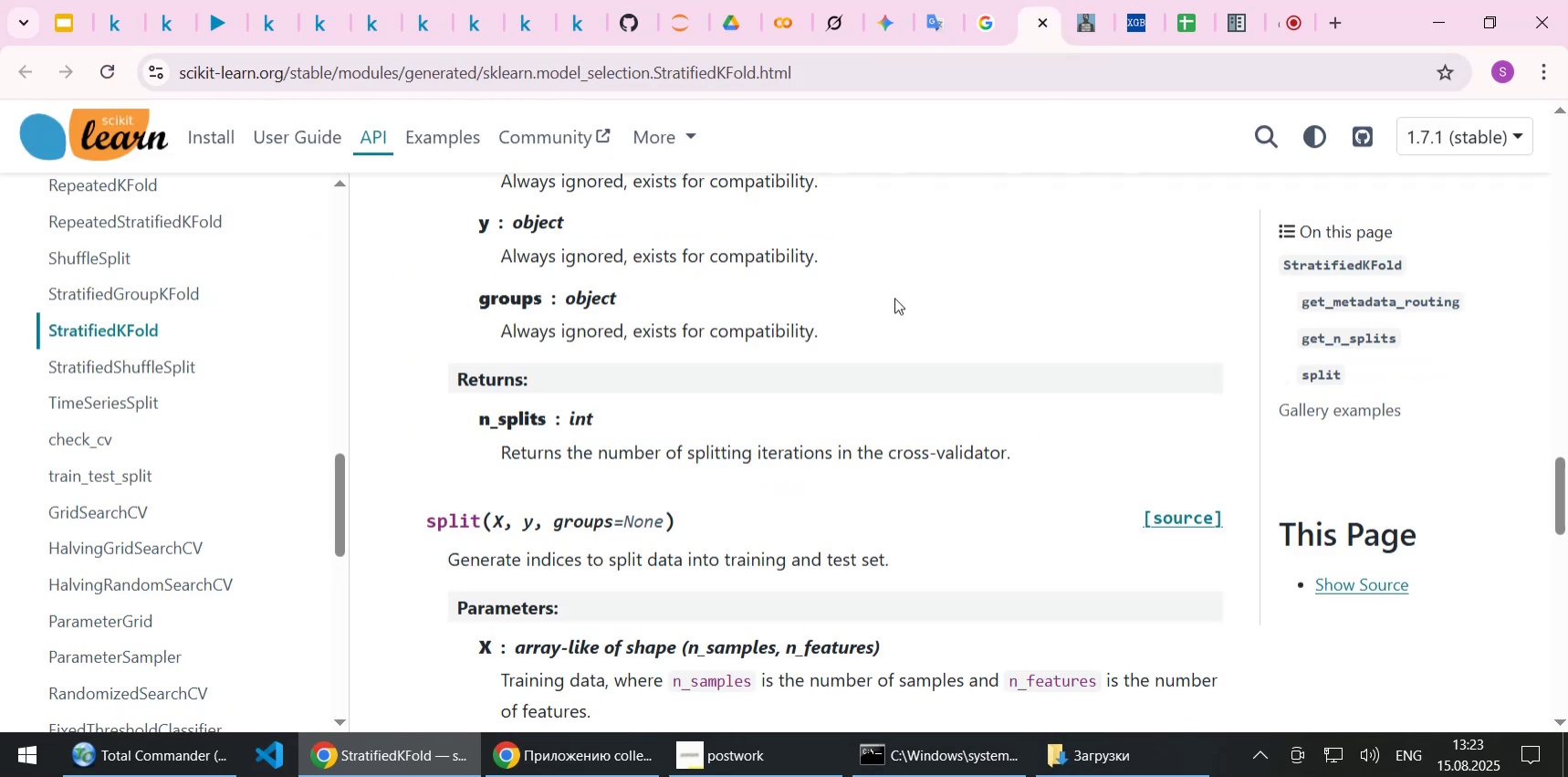 
wait(7.99)
 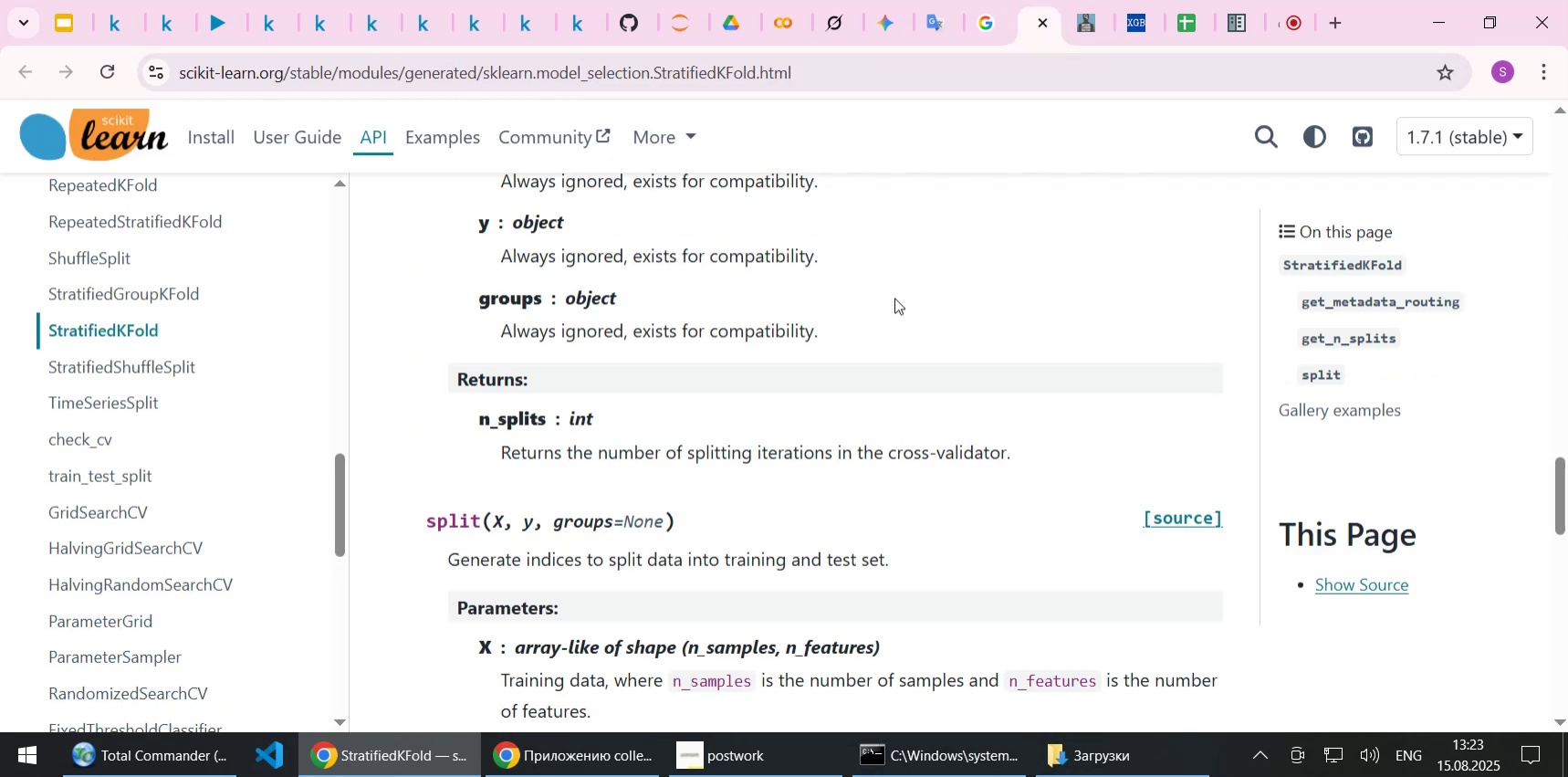 
scroll: coordinate [894, 298], scroll_direction: up, amount: 26.0
 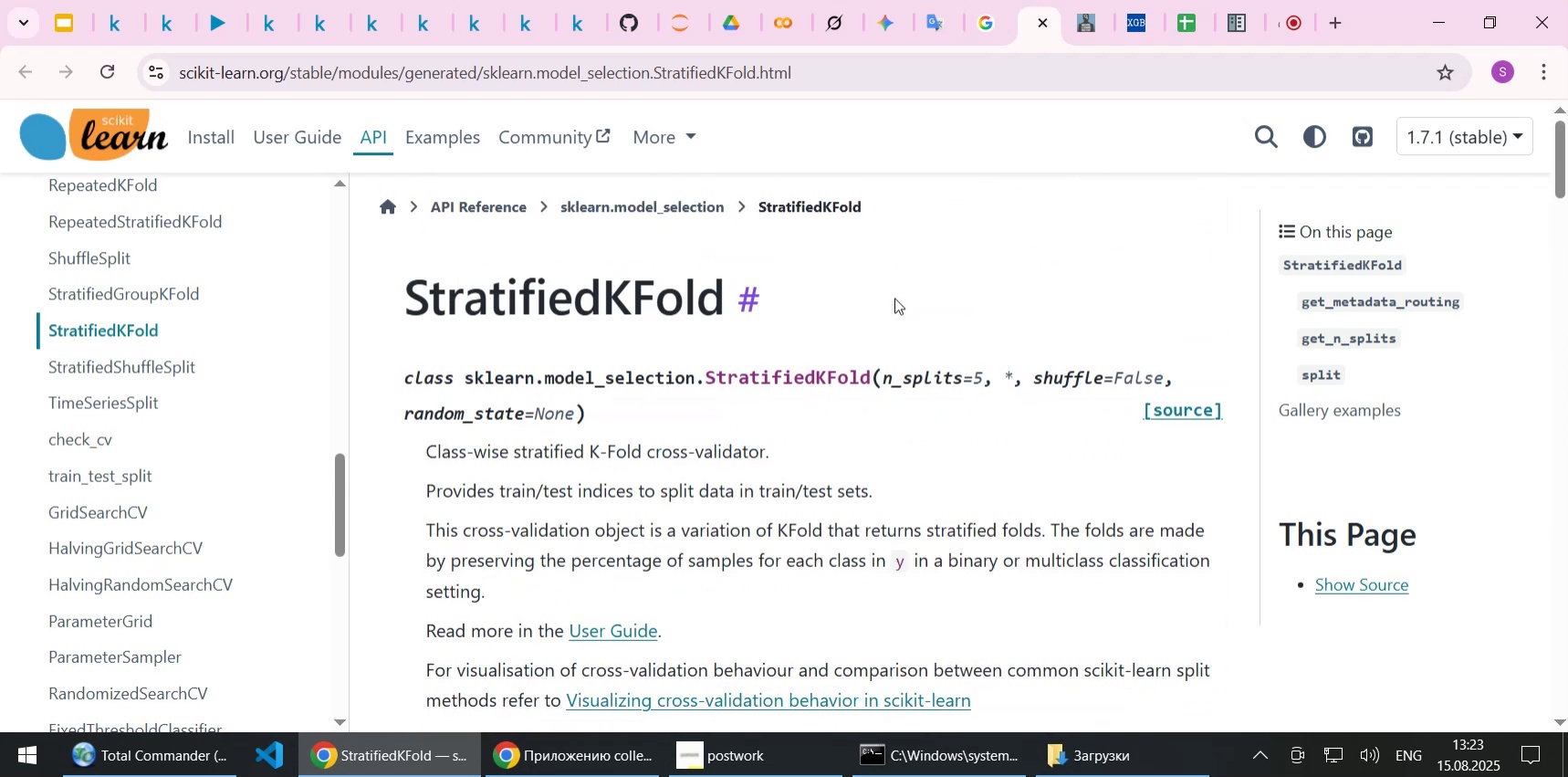 
scroll: coordinate [894, 298], scroll_direction: down, amount: 3.0
 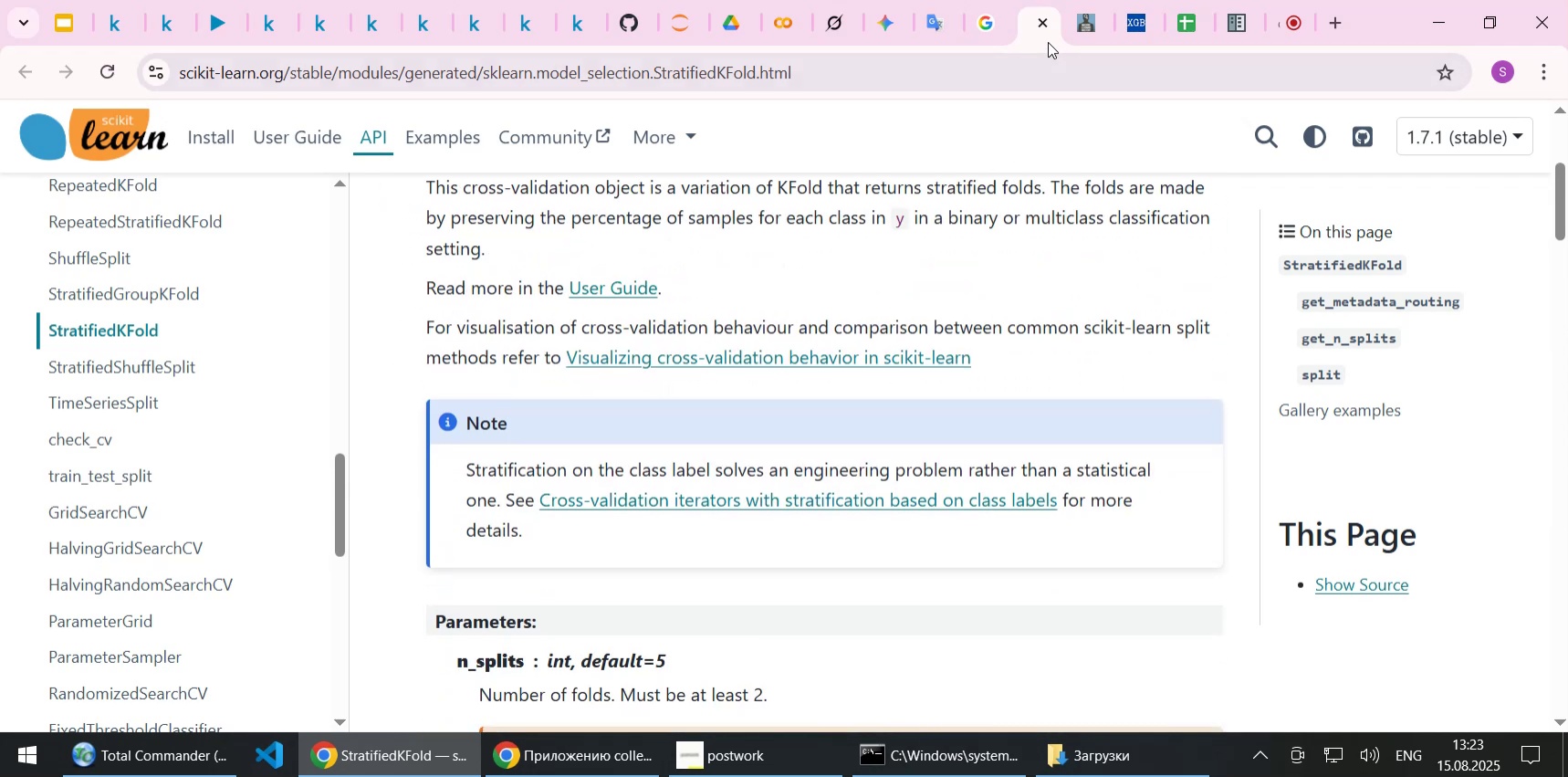 
left_click([1043, 31])
 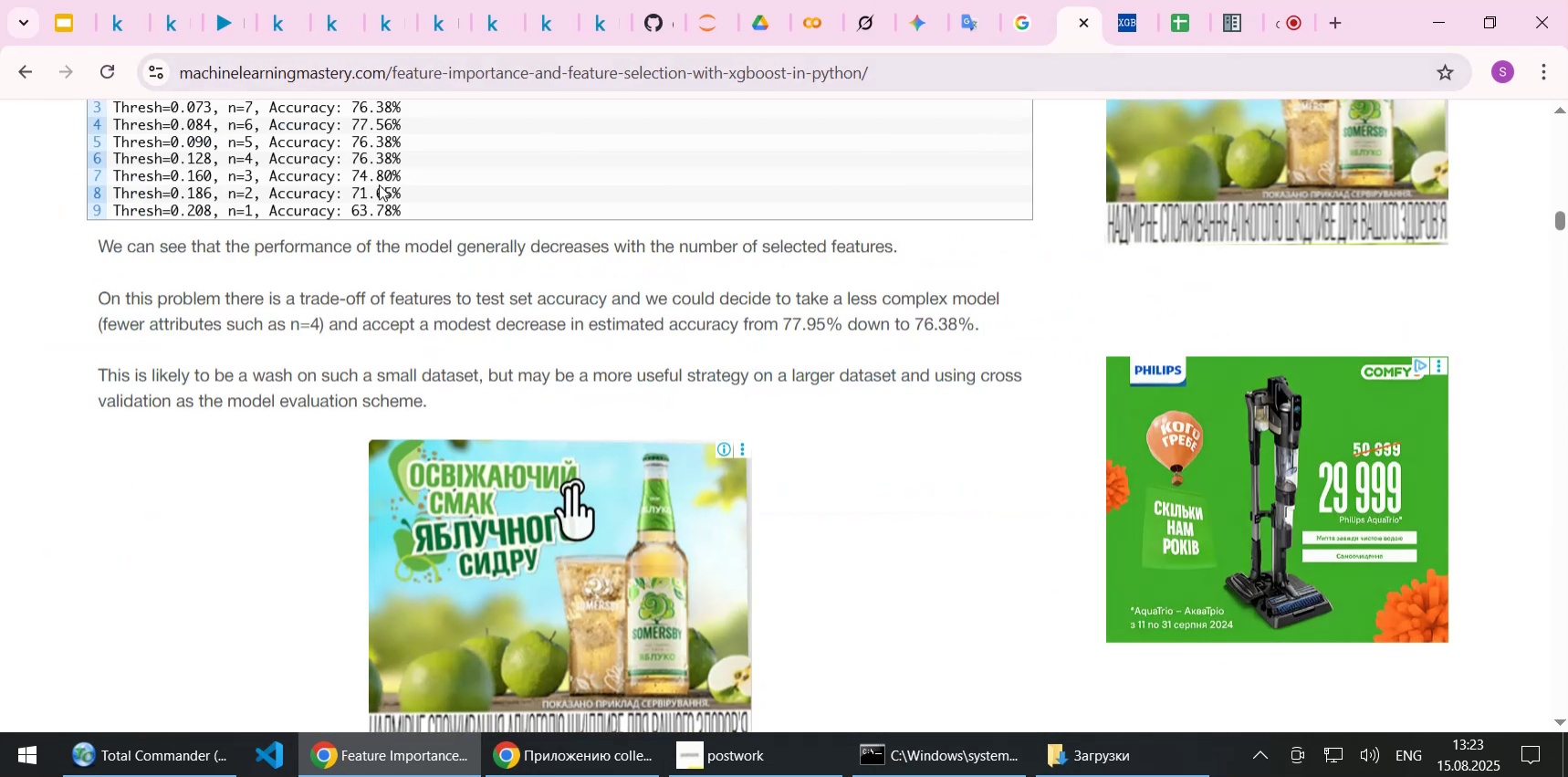 
left_click([398, 10])
 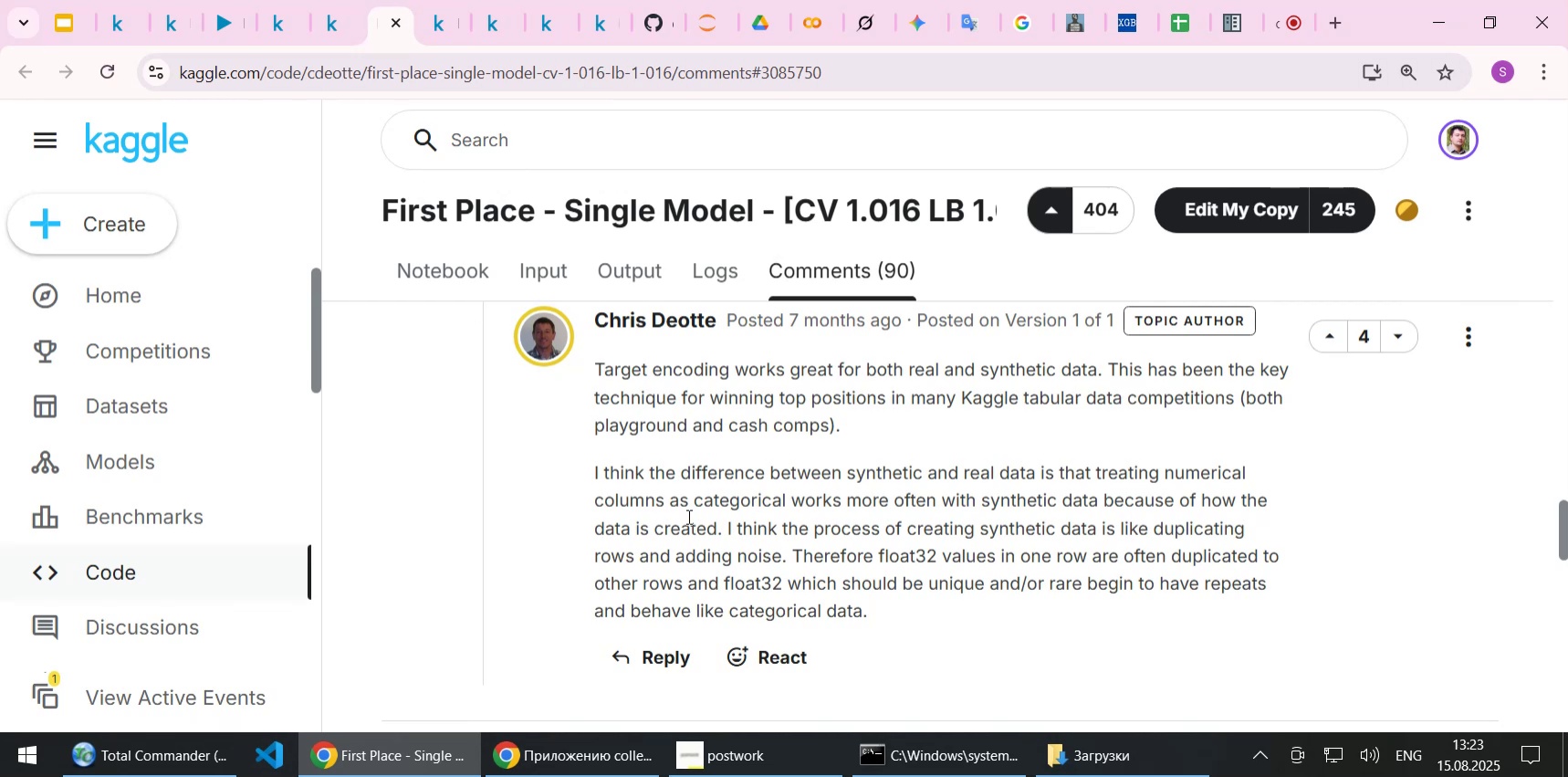 
scroll: coordinate [686, 569], scroll_direction: up, amount: 1.0
 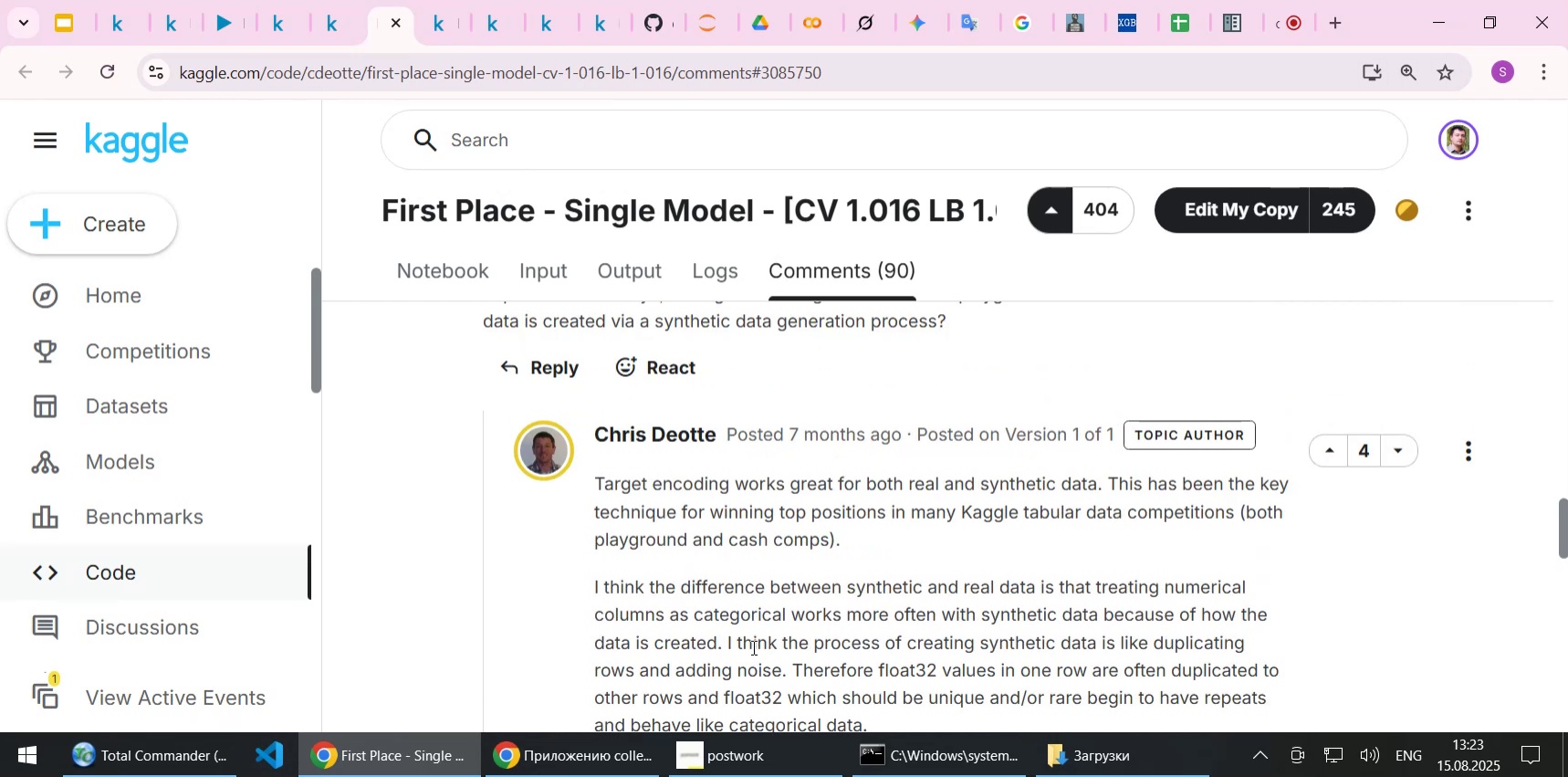 
scroll: coordinate [779, 580], scroll_direction: down, amount: 7.0
 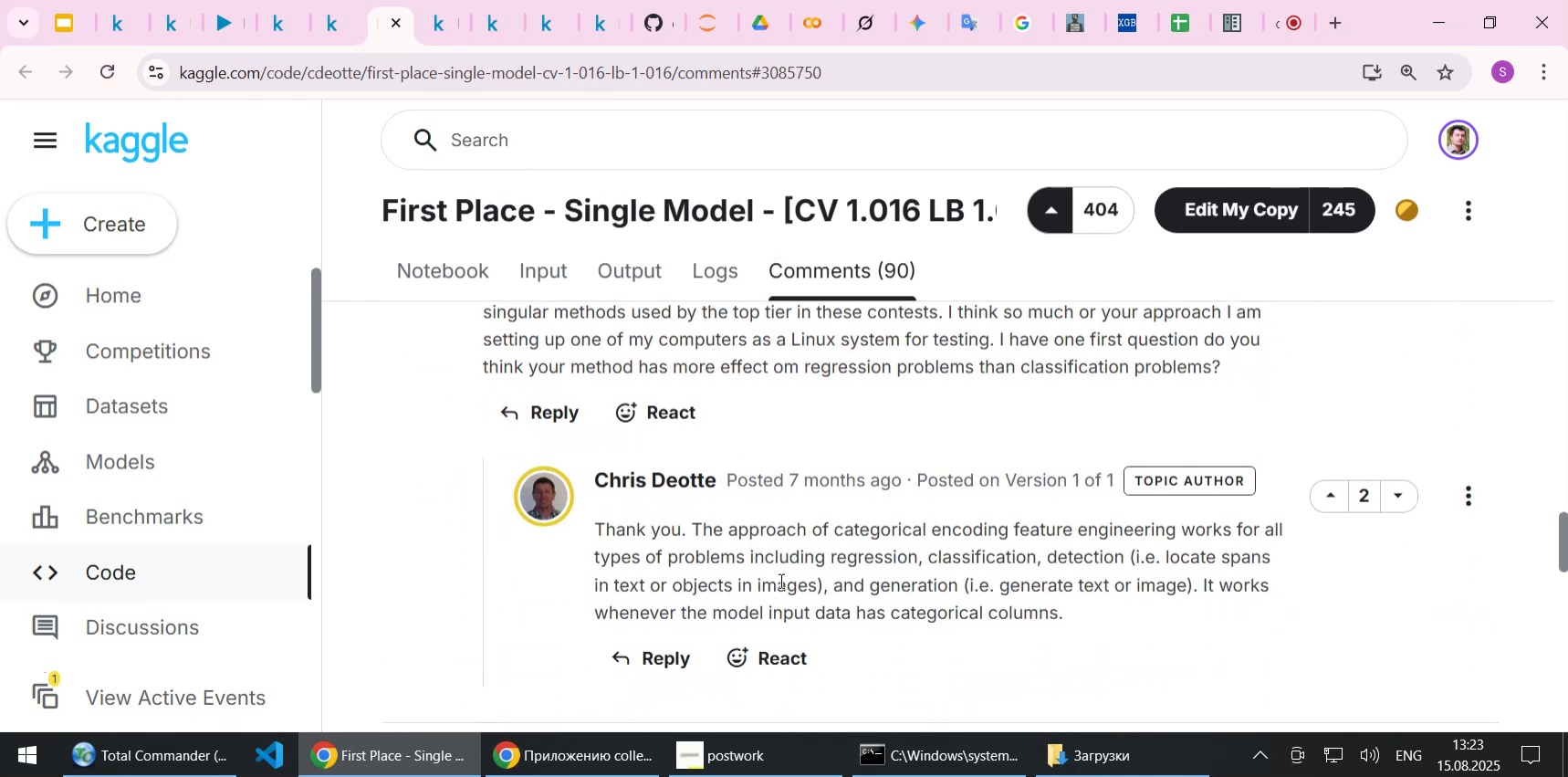 
scroll: coordinate [779, 580], scroll_direction: up, amount: 7.0
 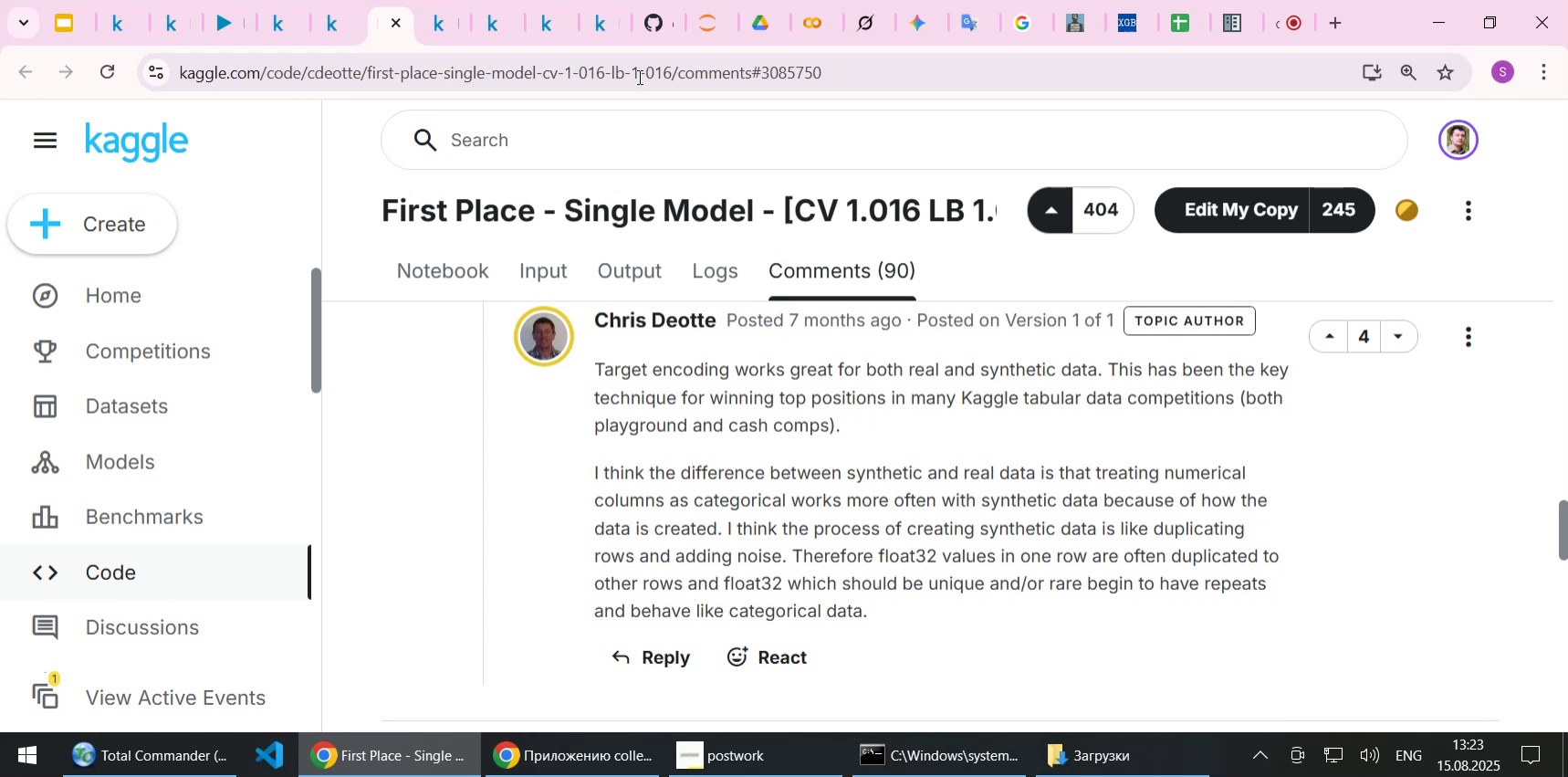 
left_click([644, 18])
 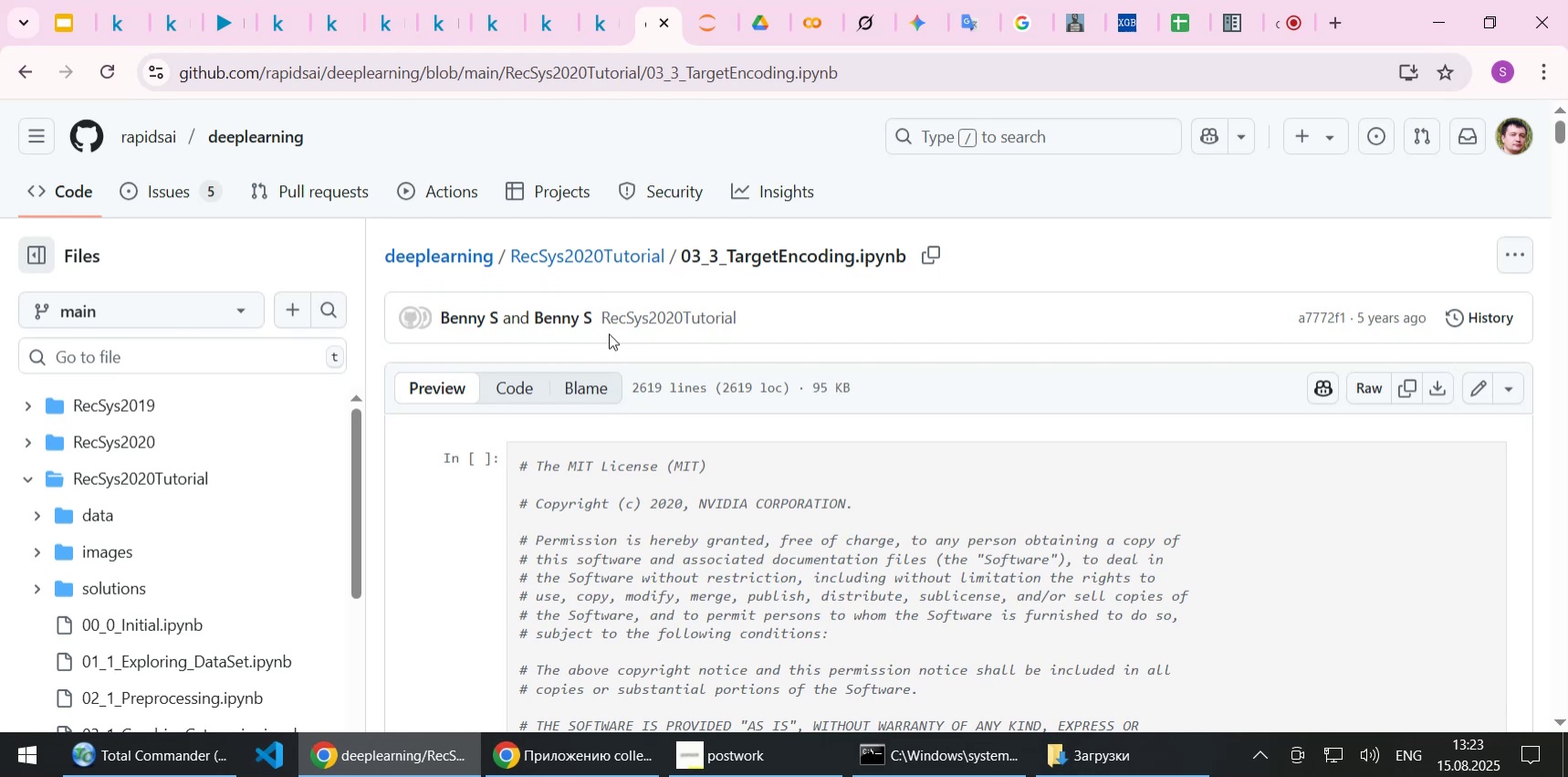 
wait(22.16)
 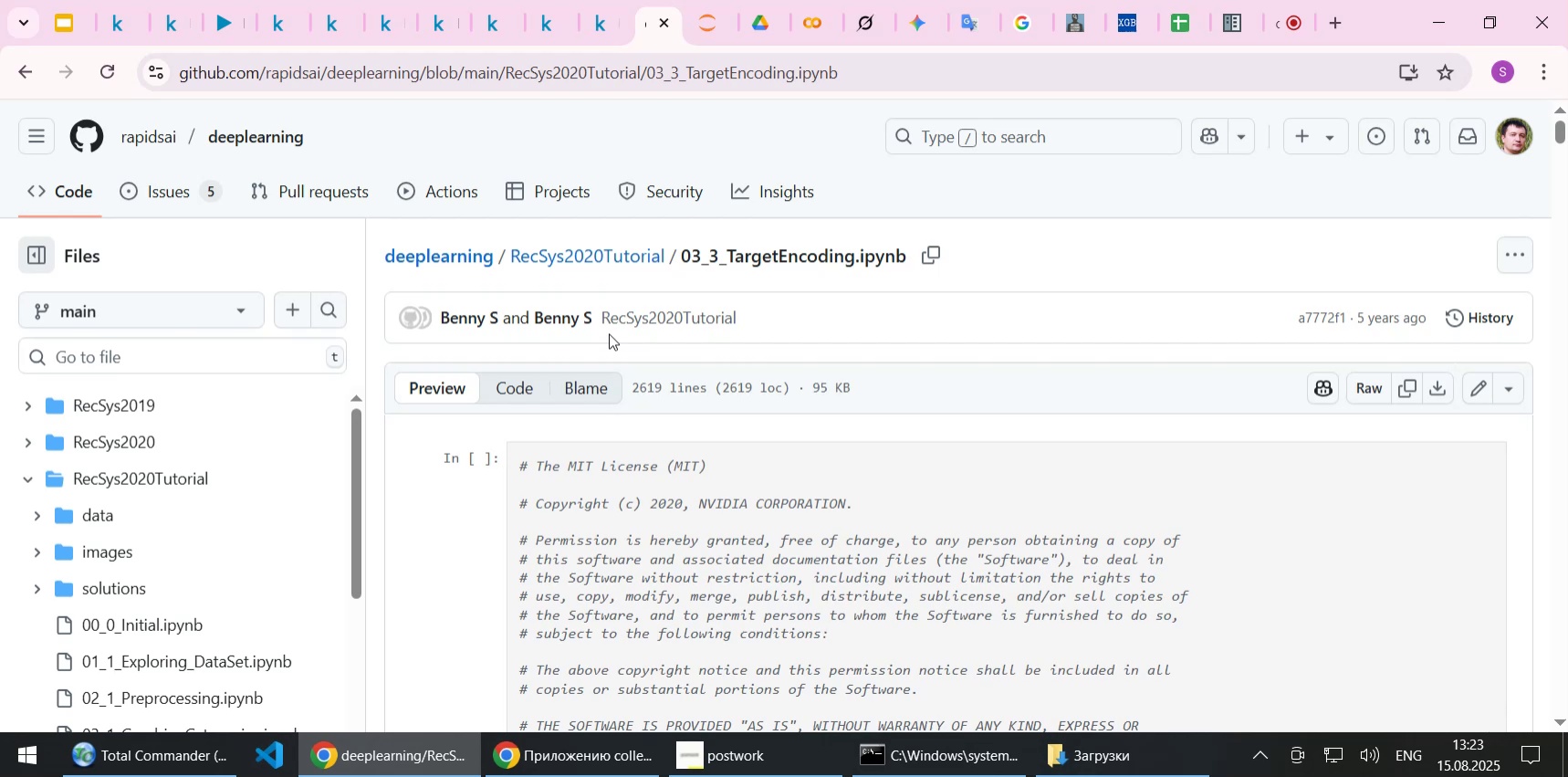 
left_click([223, 18])
 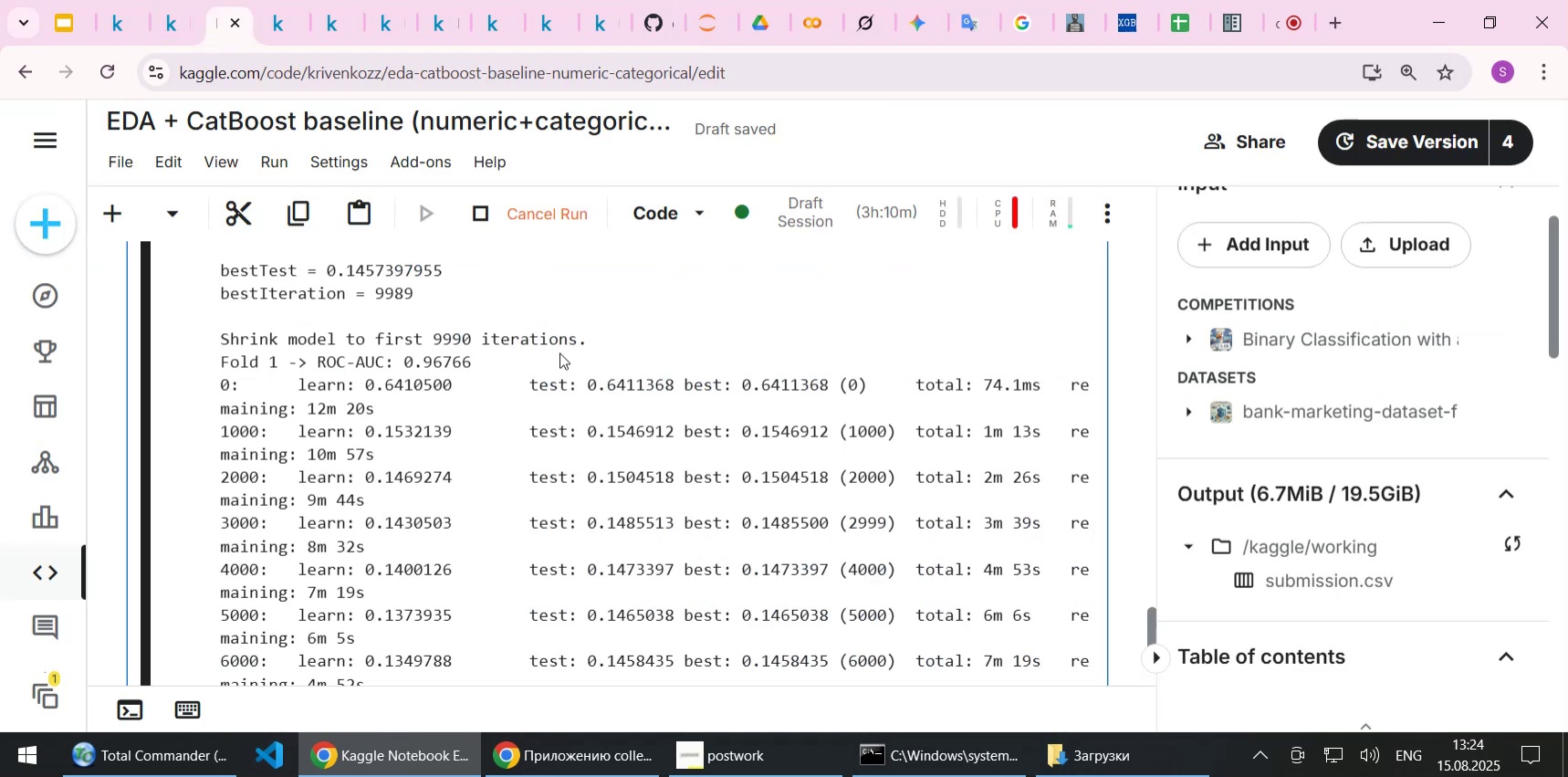 
scroll: coordinate [576, 370], scroll_direction: down, amount: 4.0
 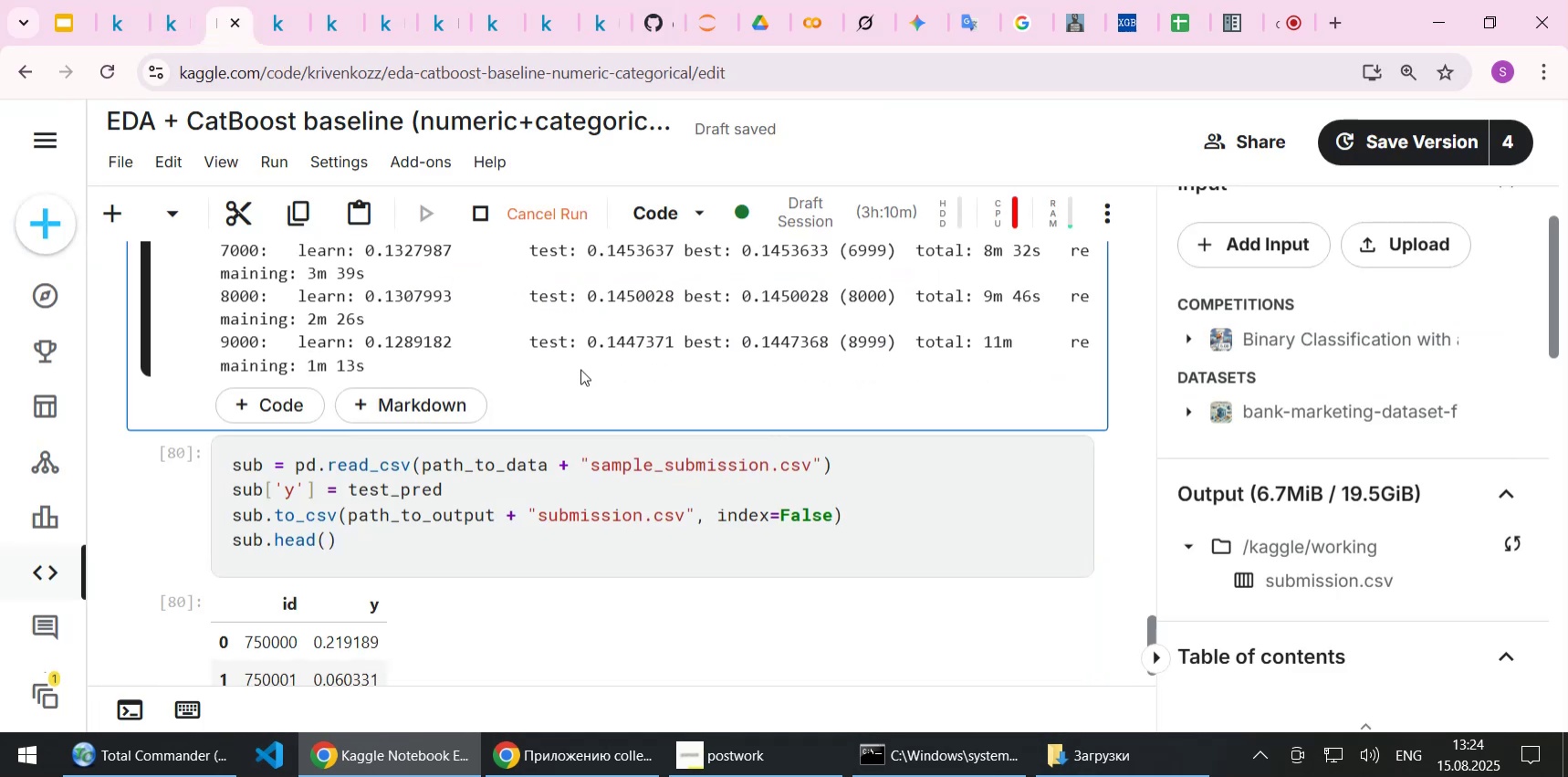 
scroll: coordinate [622, 382], scroll_direction: up, amount: 1.0
 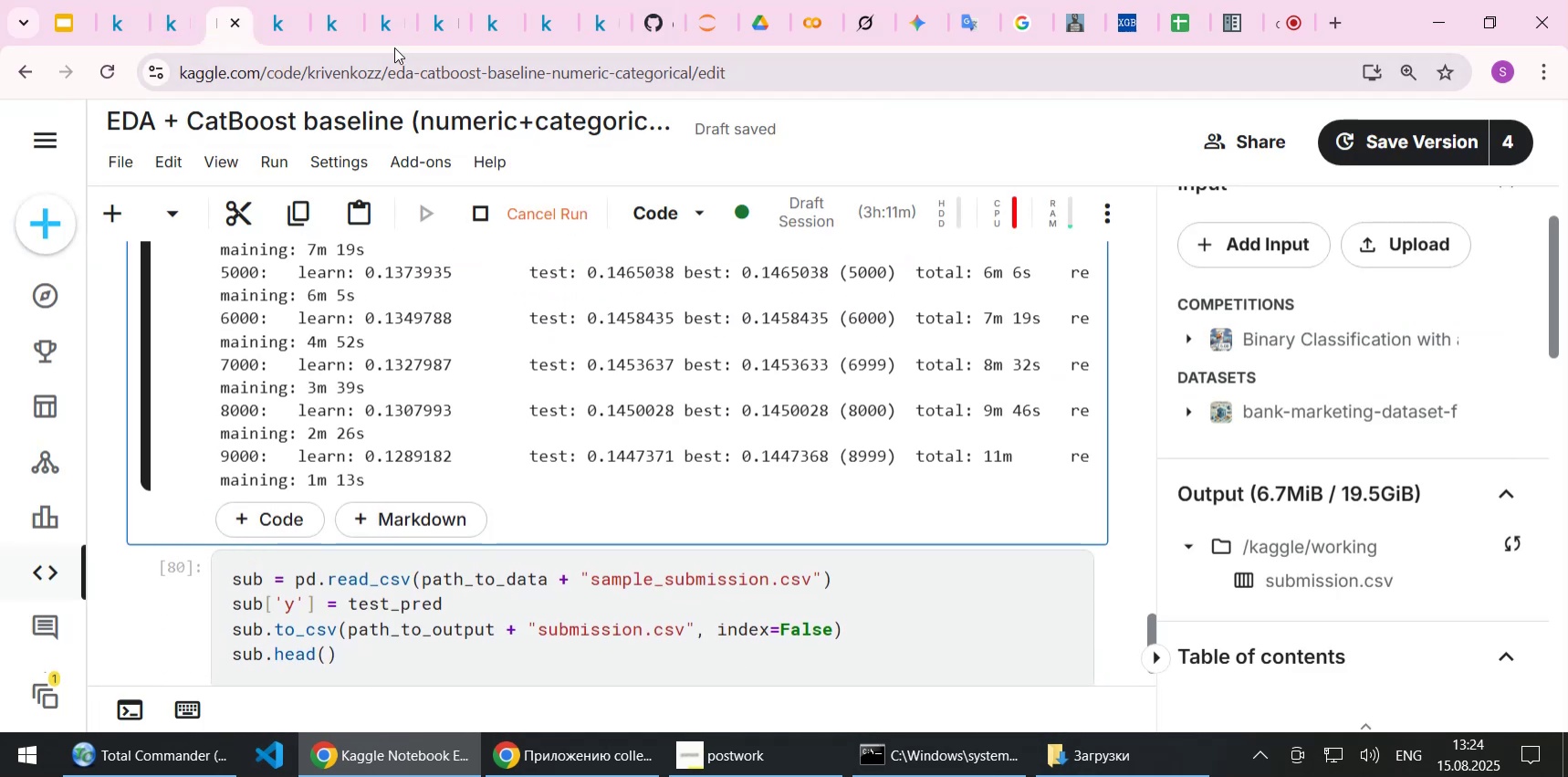 
left_click([387, 34])
 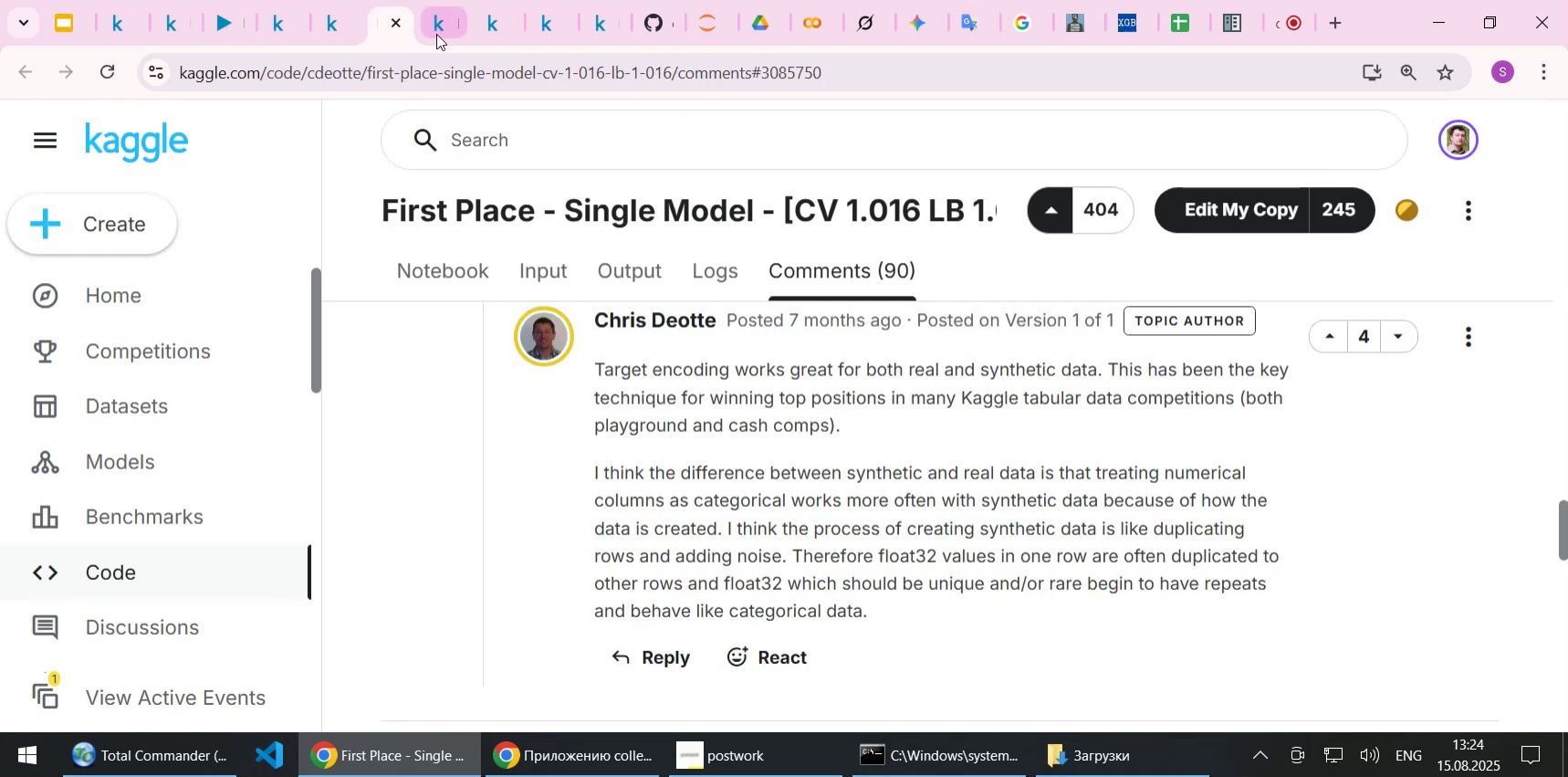 
left_click([436, 20])
 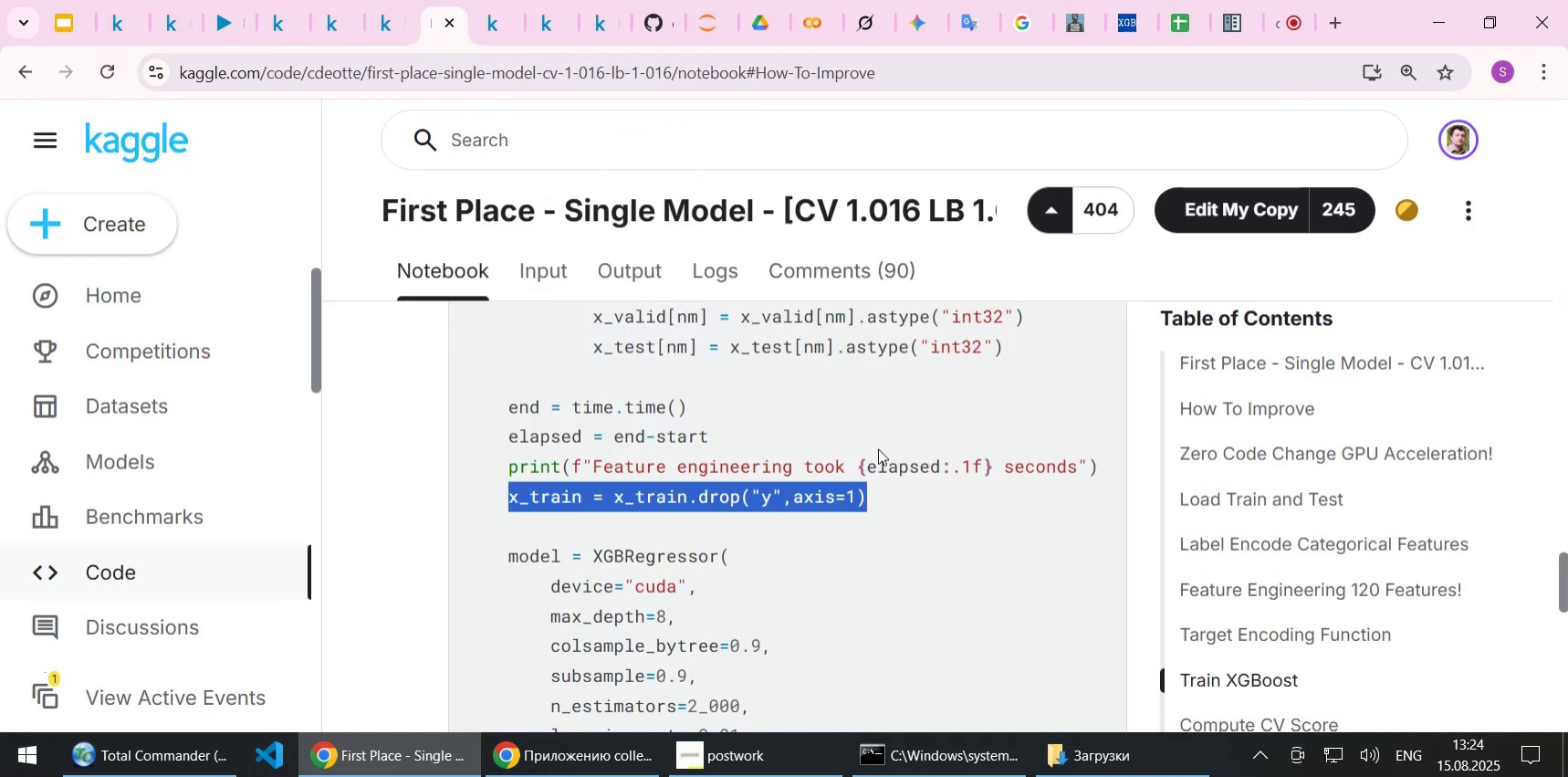 
left_click([892, 499])
 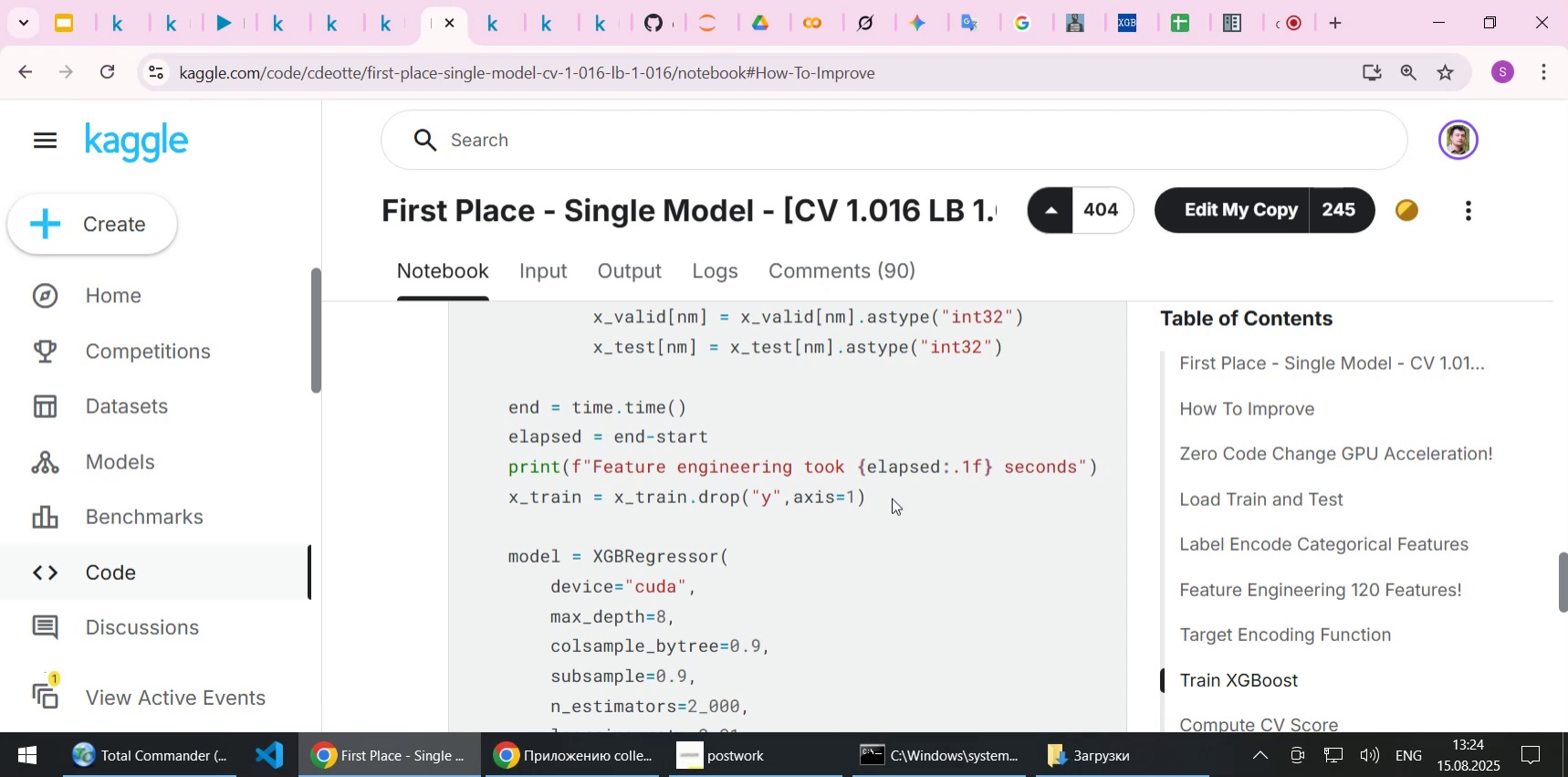 
wait(28.18)
 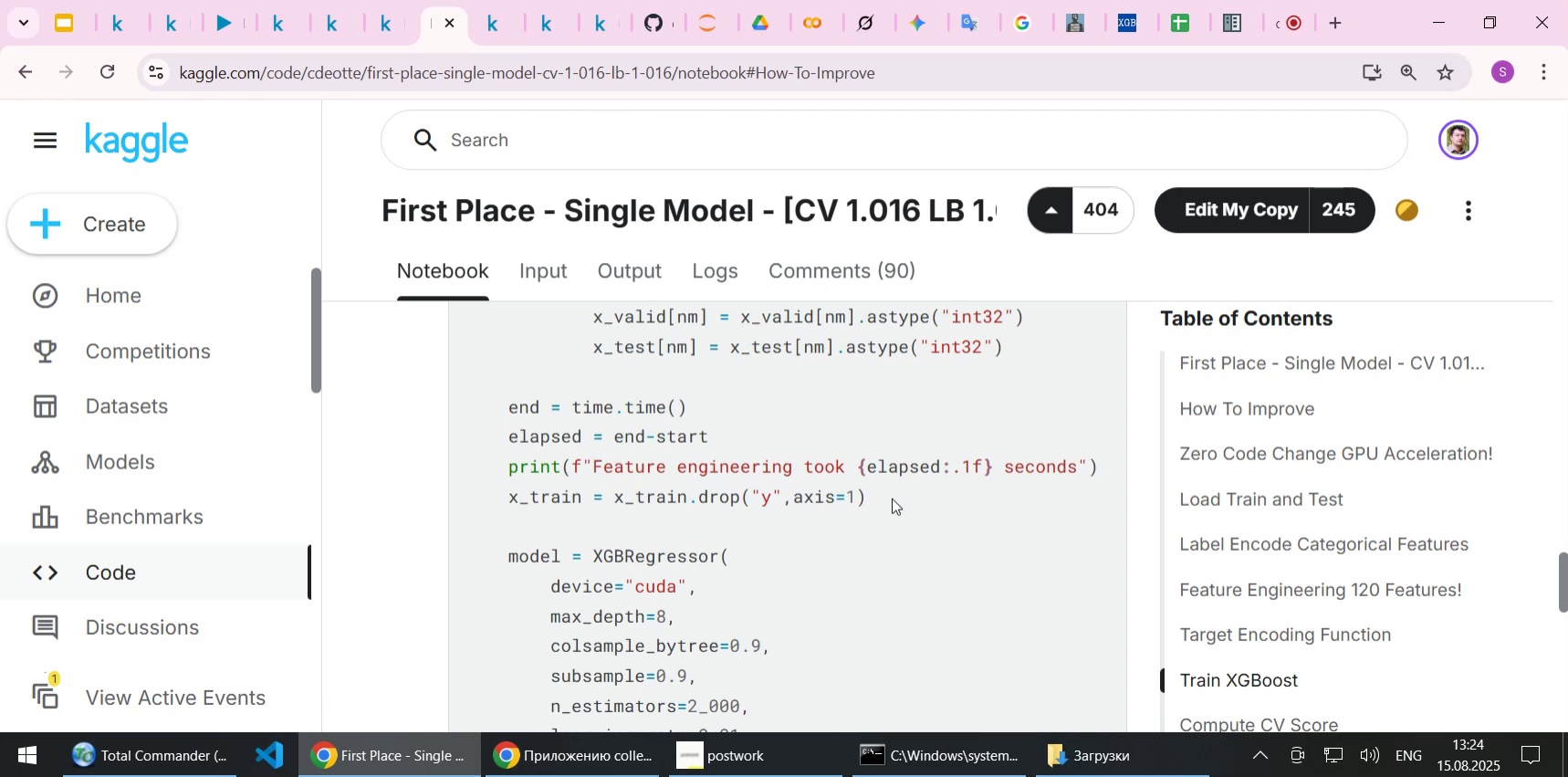 
left_click([704, 20])
 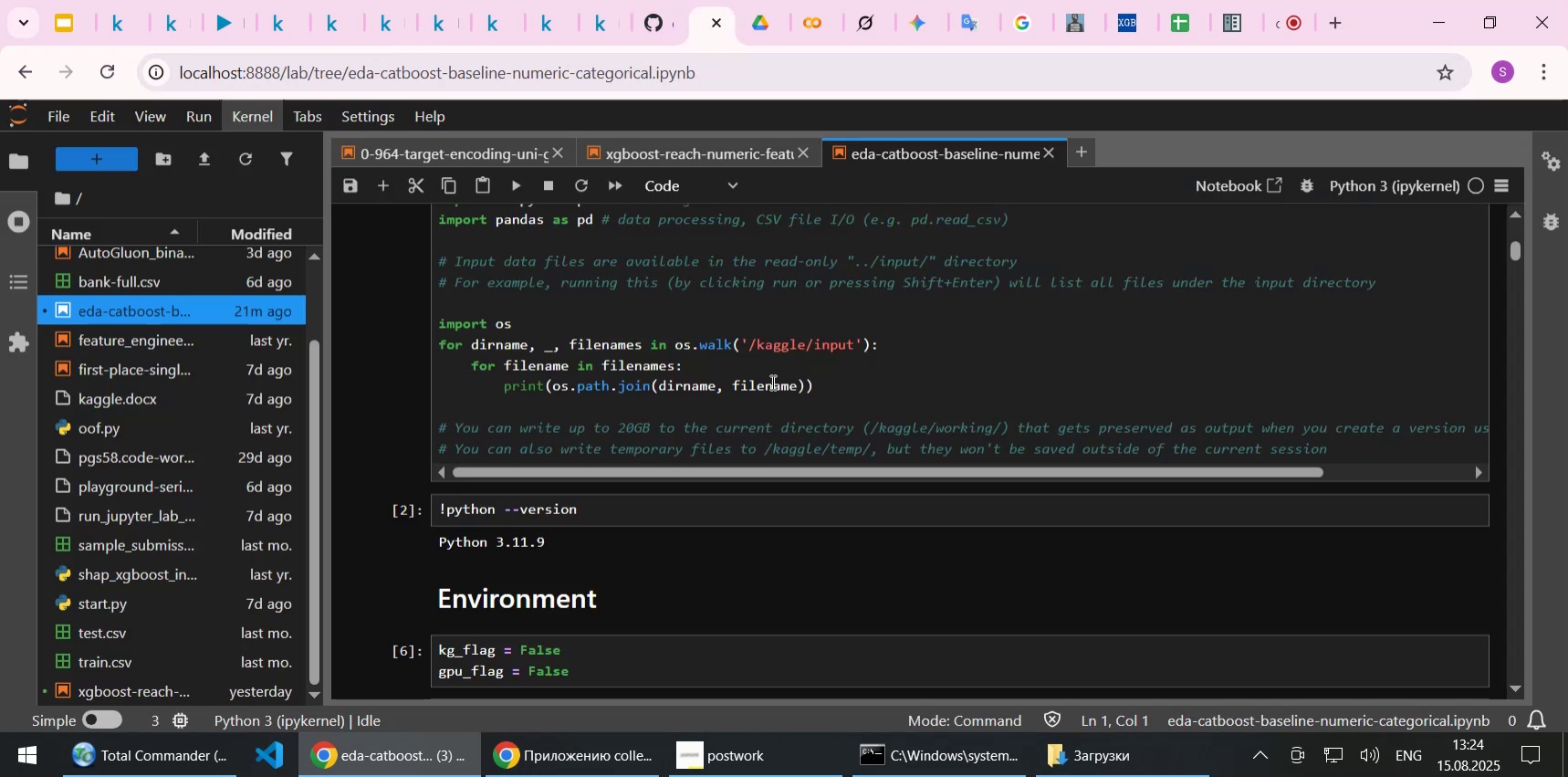 
scroll: coordinate [771, 382], scroll_direction: down, amount: 1.0
 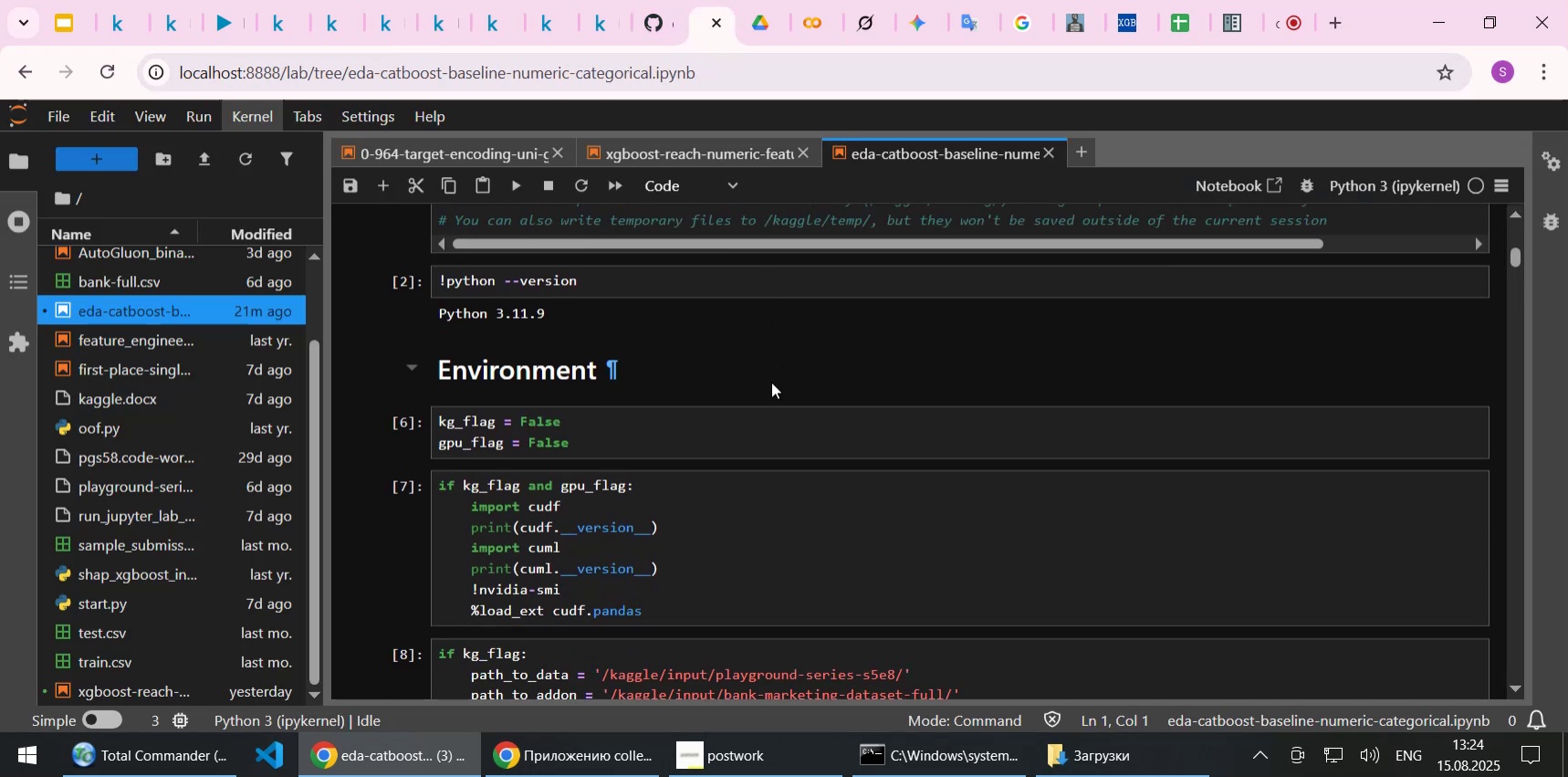 
scroll: coordinate [771, 382], scroll_direction: up, amount: 1.0
 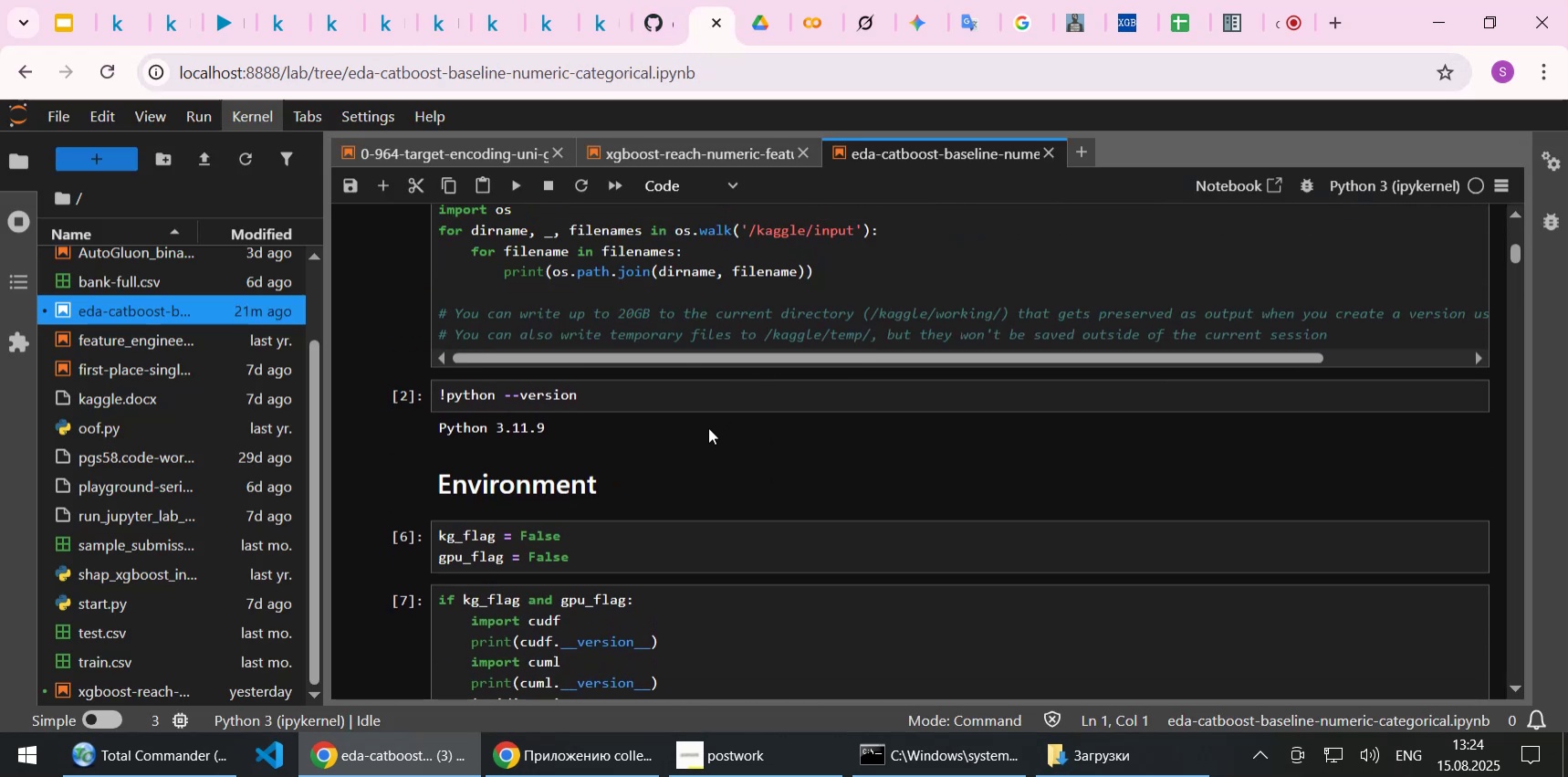 
scroll: coordinate [708, 427], scroll_direction: down, amount: 1.0
 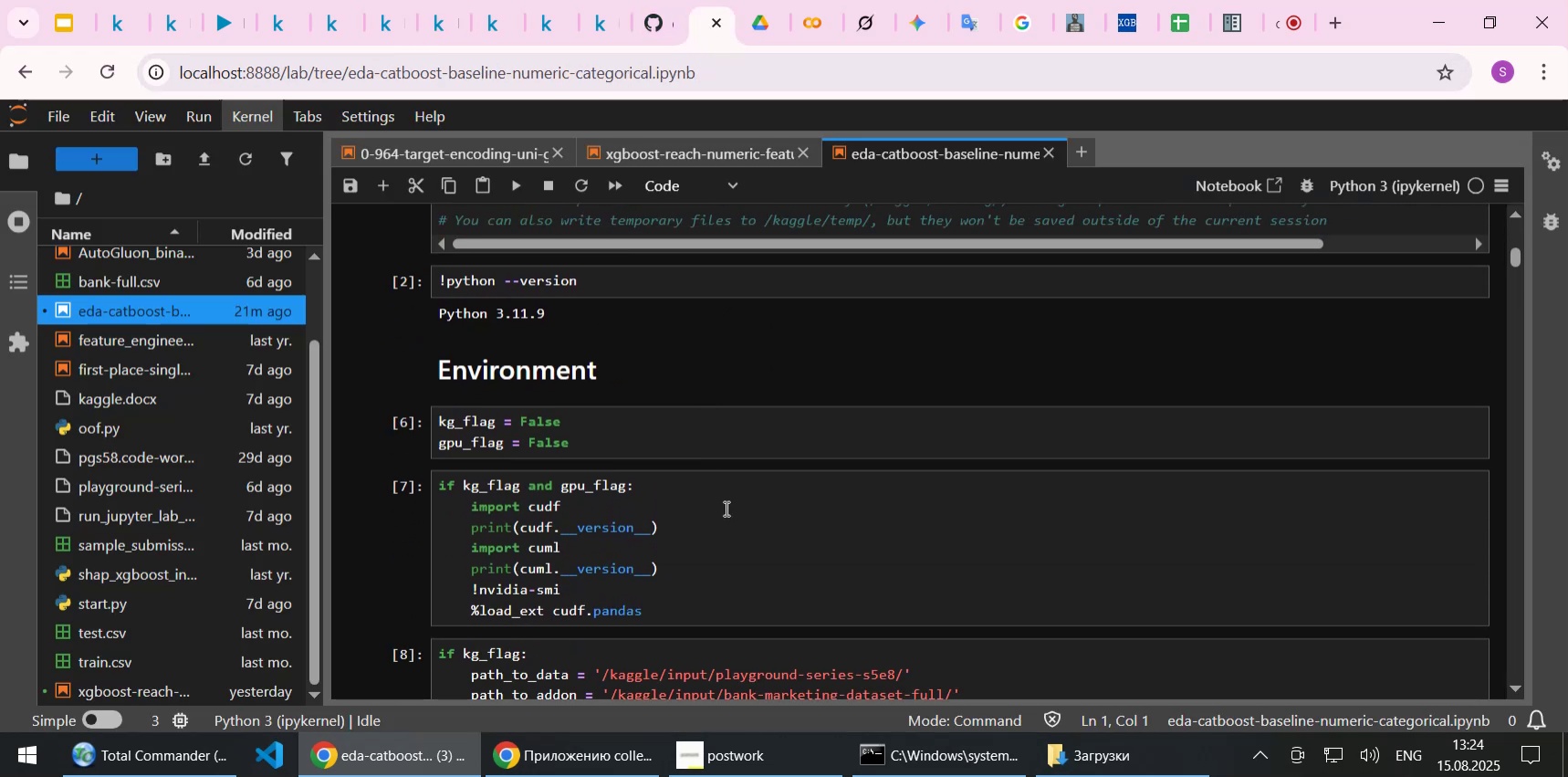 
left_click([730, 515])
 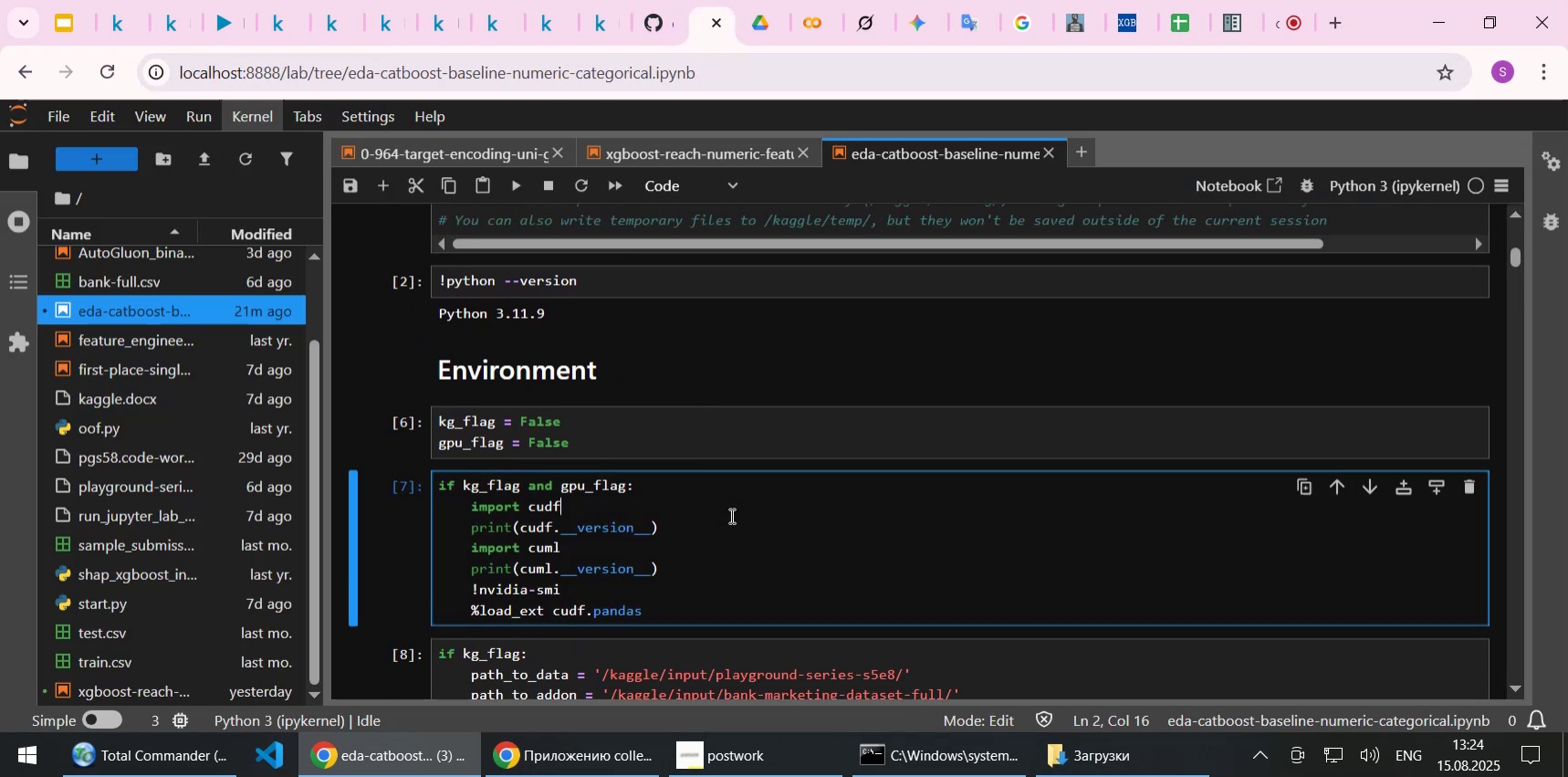 
scroll: coordinate [730, 515], scroll_direction: down, amount: 3.0
 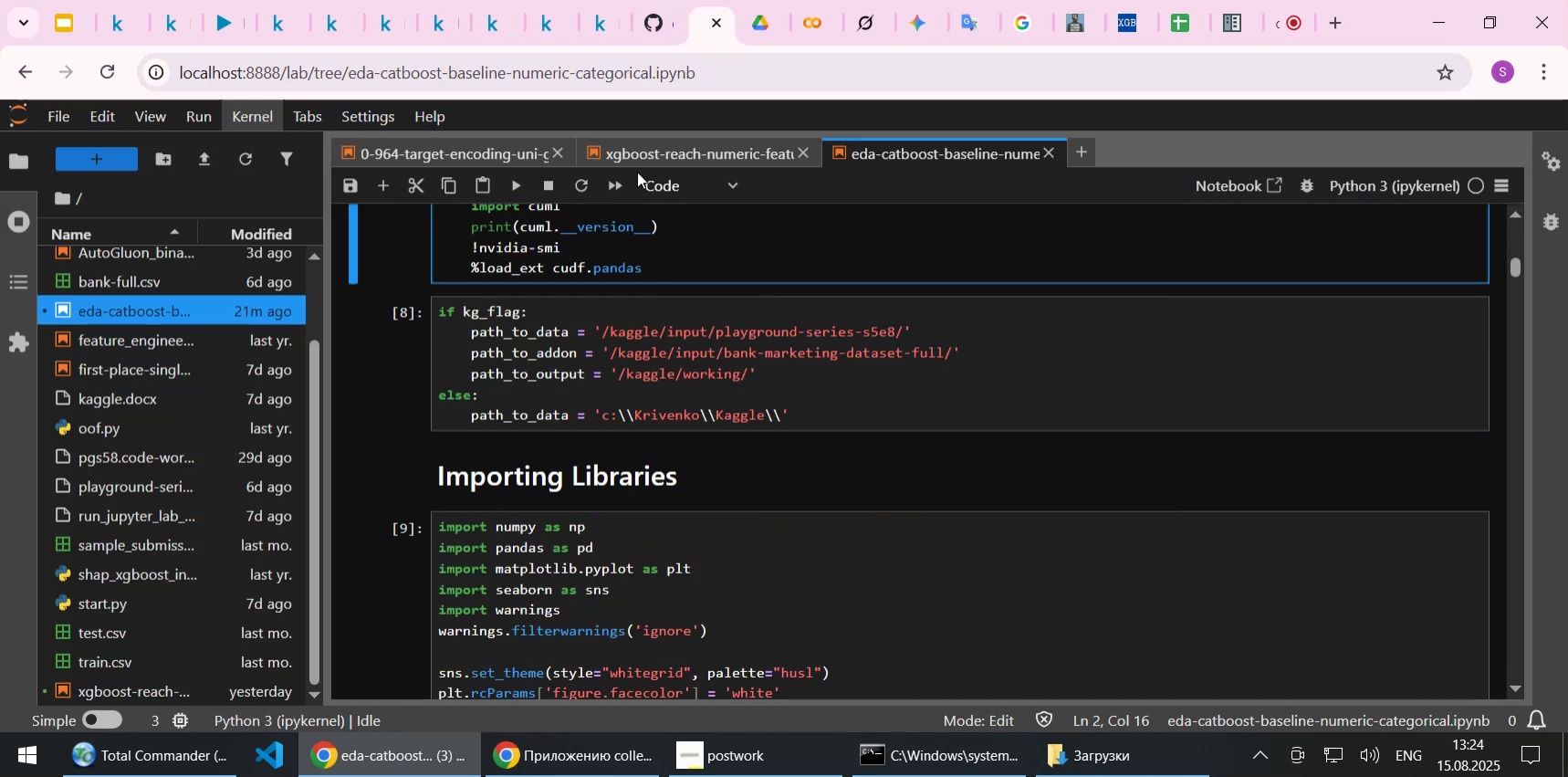 
left_click([658, 151])
 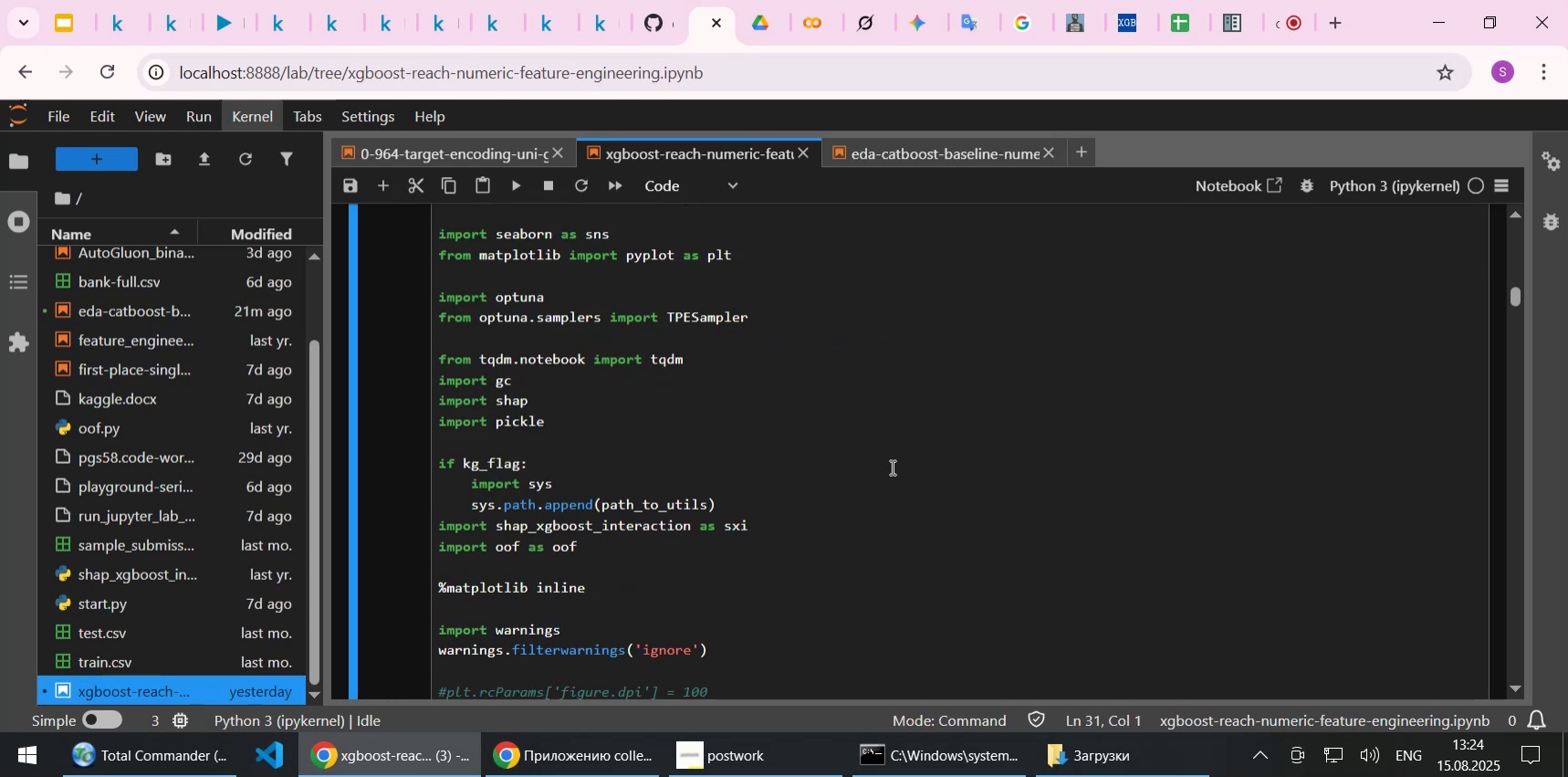 
scroll: coordinate [885, 457], scroll_direction: down, amount: 7.0
 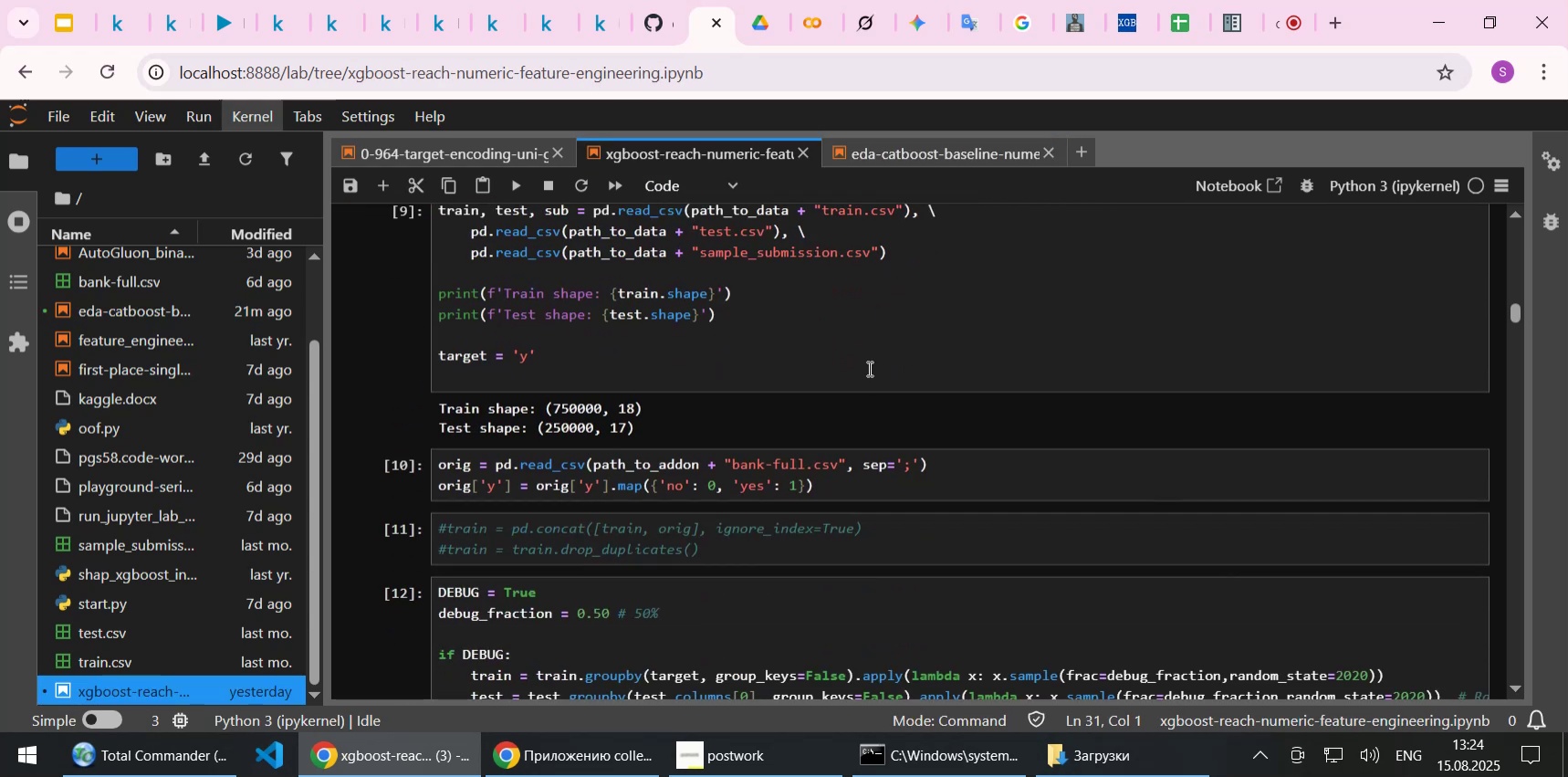 
left_click([857, 352])
 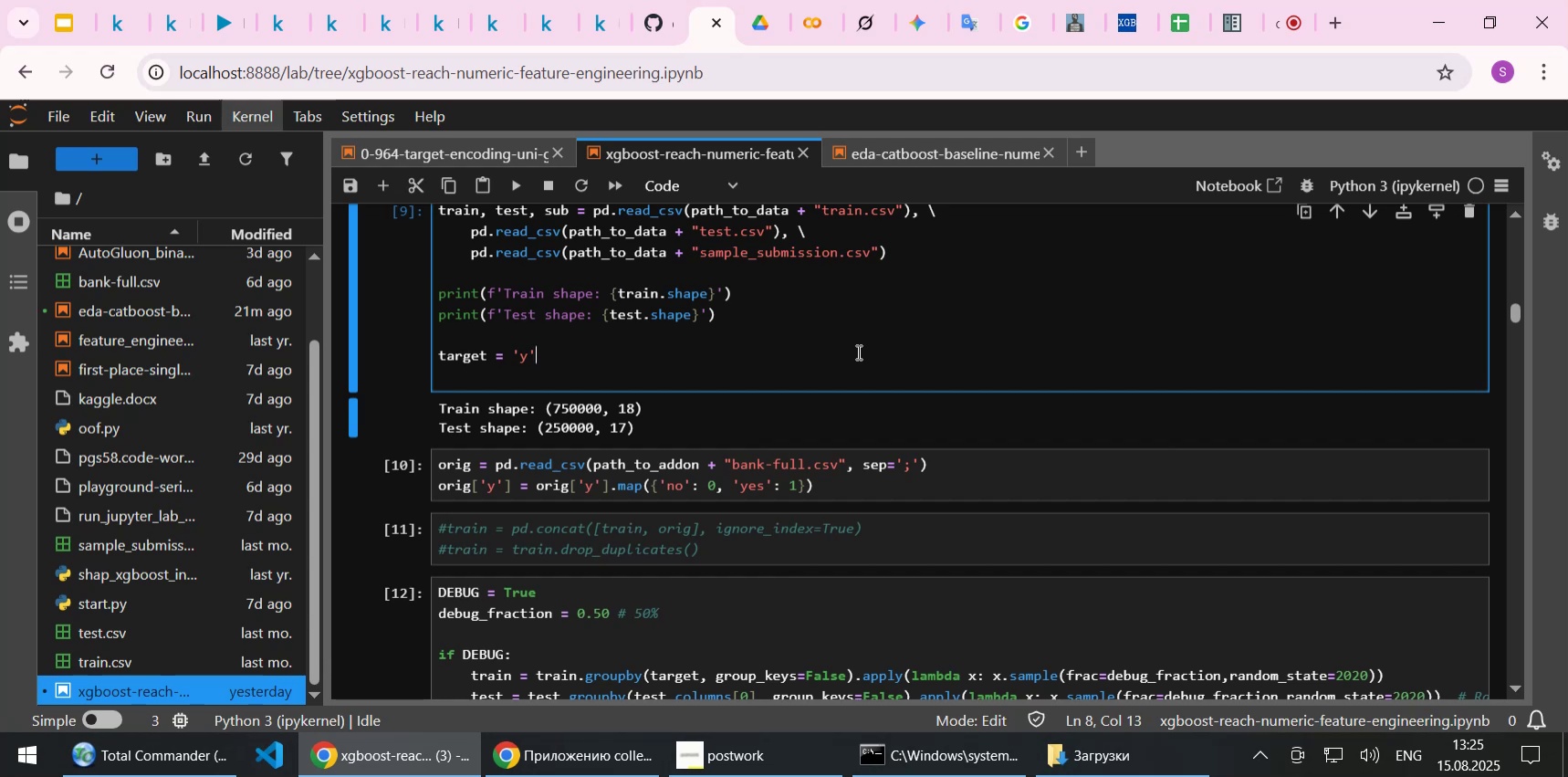 
wait(17.19)
 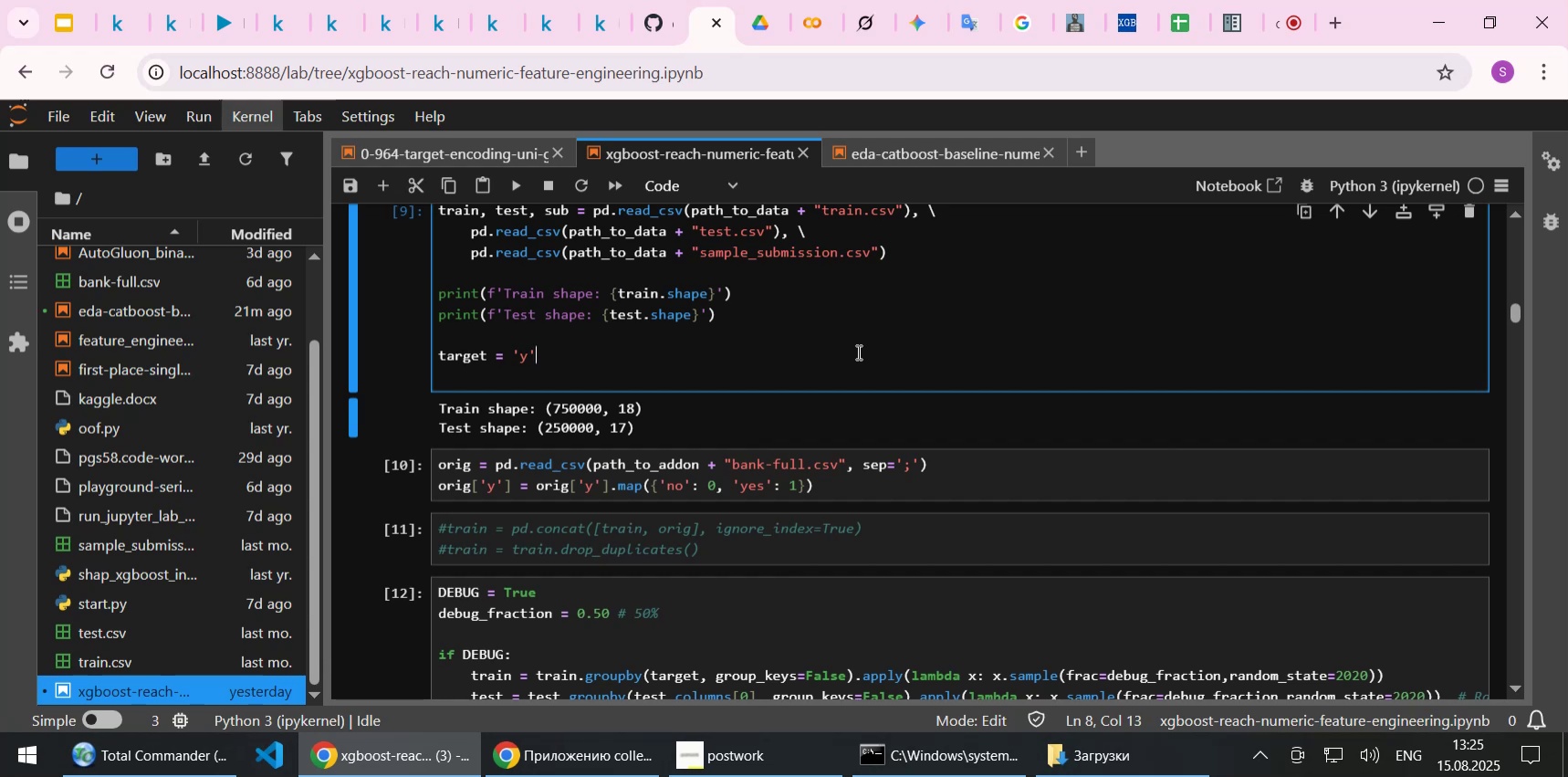 
scroll: coordinate [855, 354], scroll_direction: down, amount: 3.0
 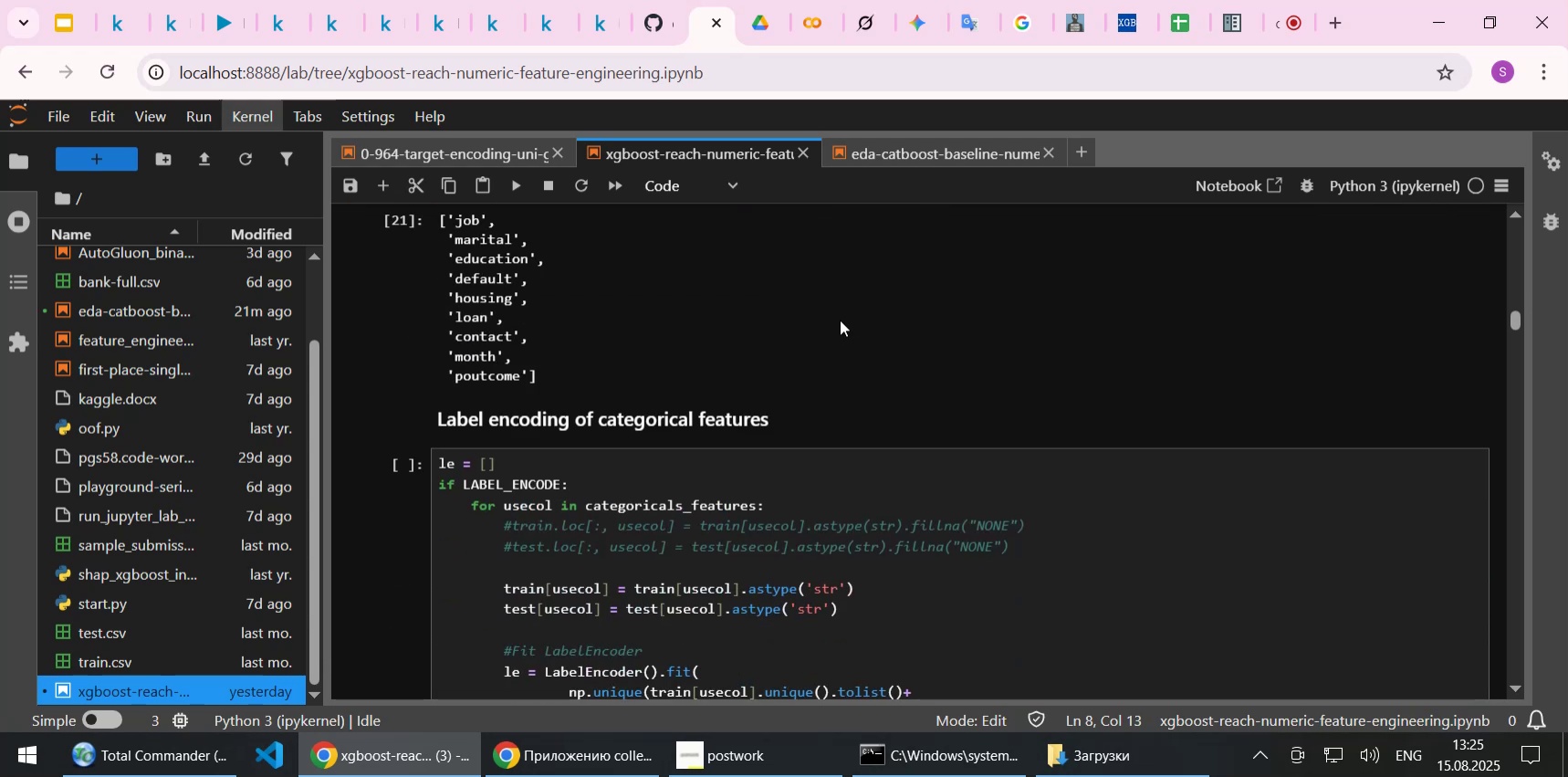 
scroll: coordinate [840, 320], scroll_direction: up, amount: 2.0
 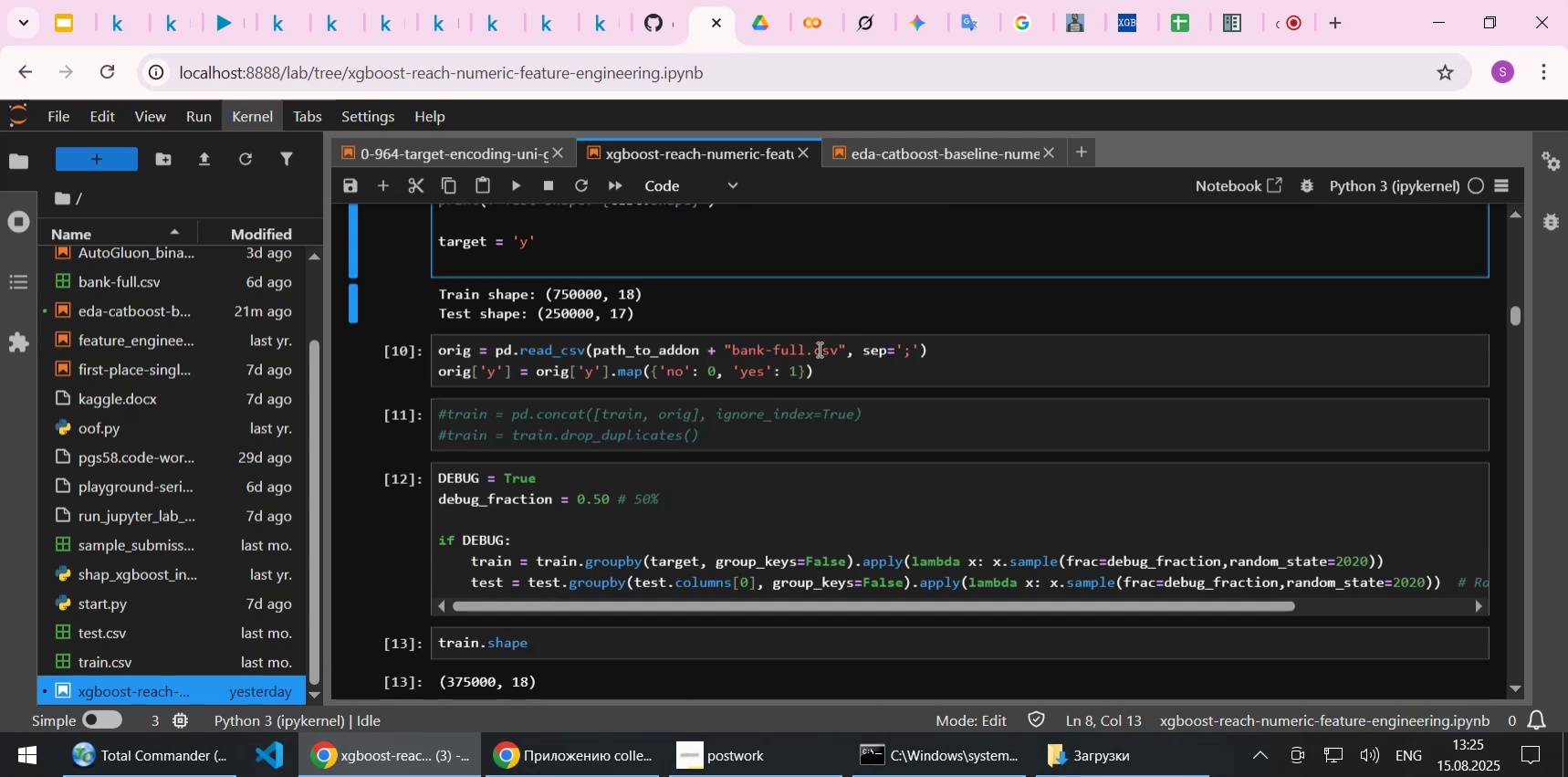 
left_click([798, 519])
 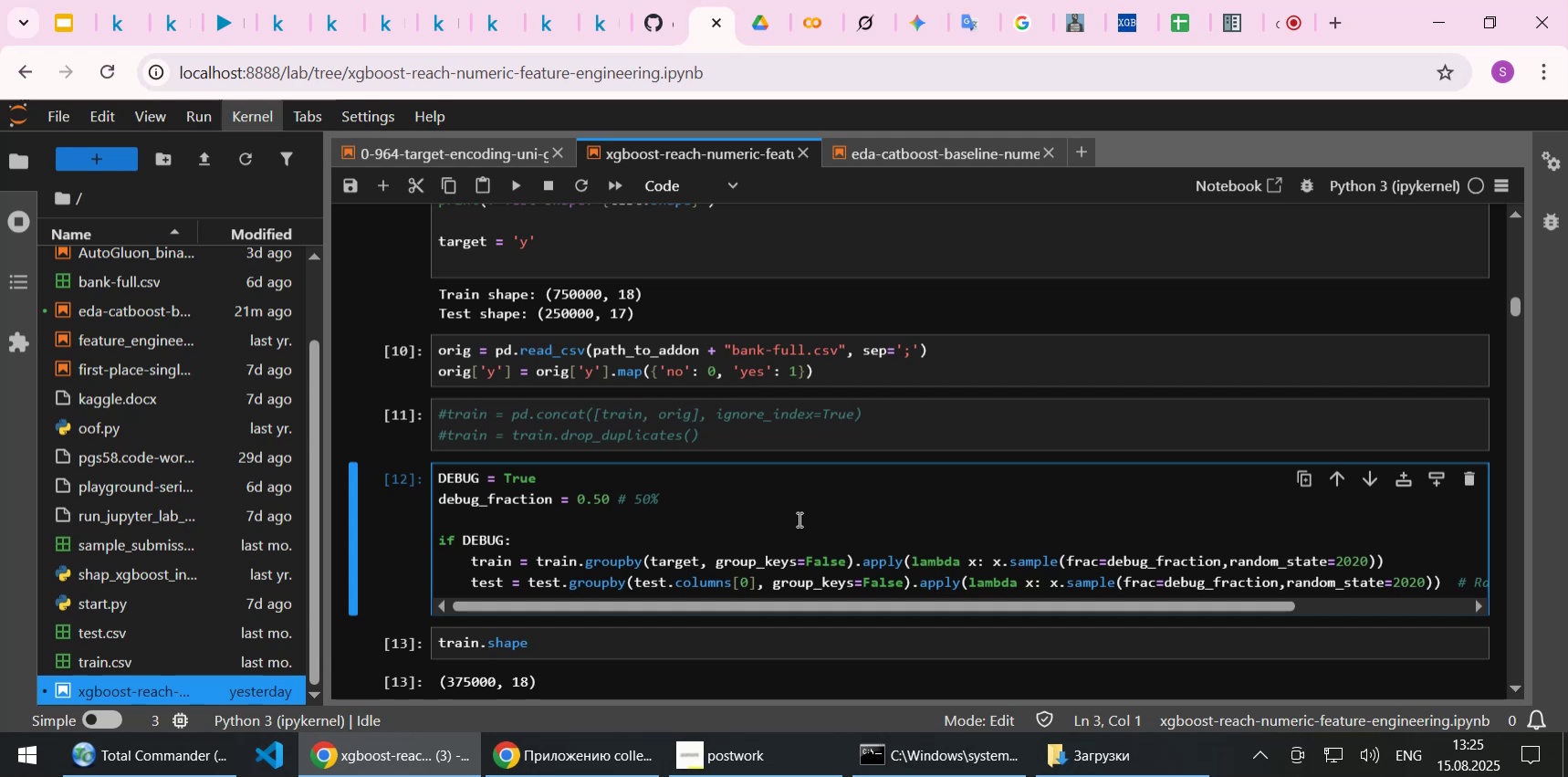 
wait(15.4)
 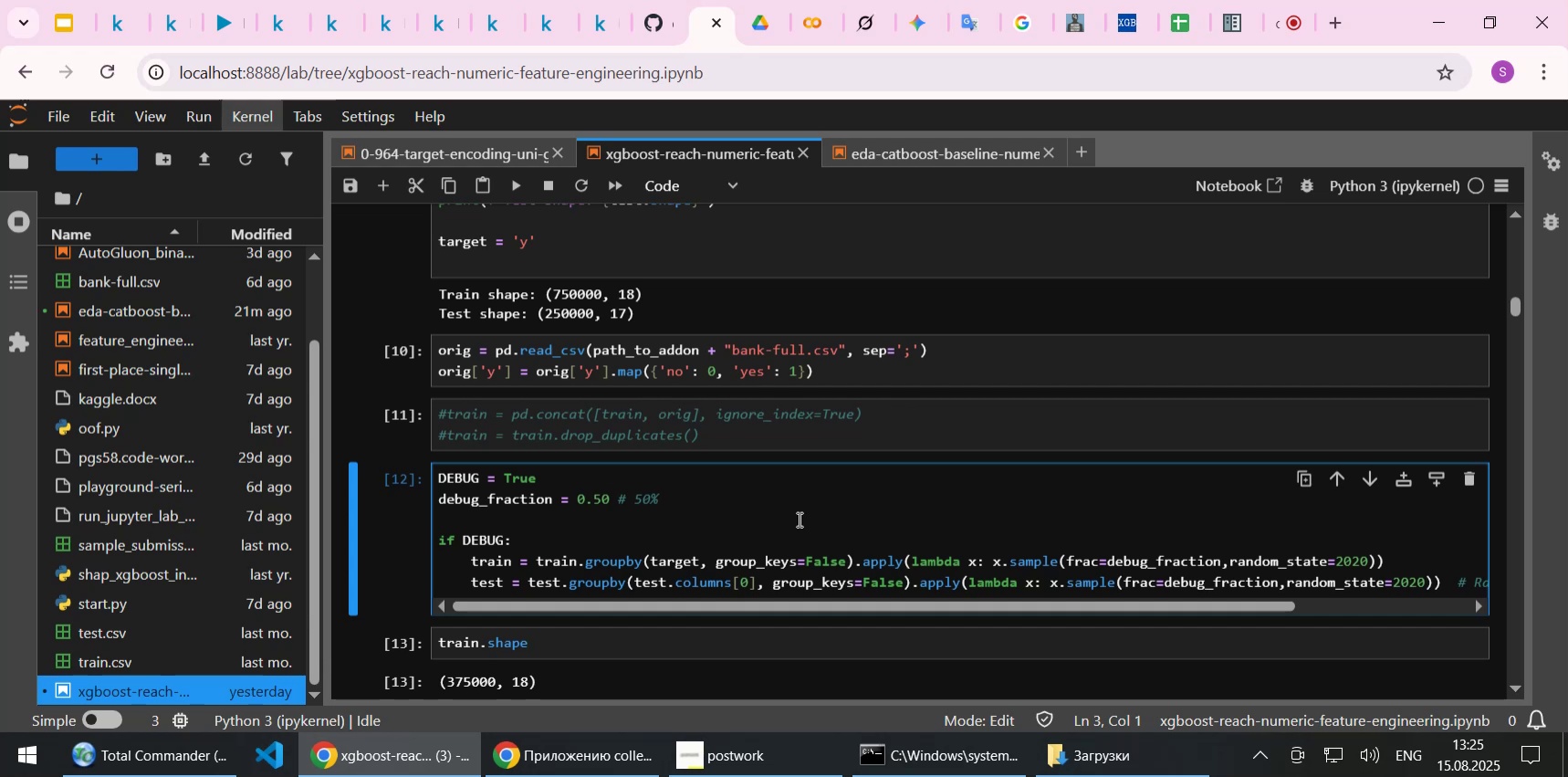 
left_click([288, 754])
 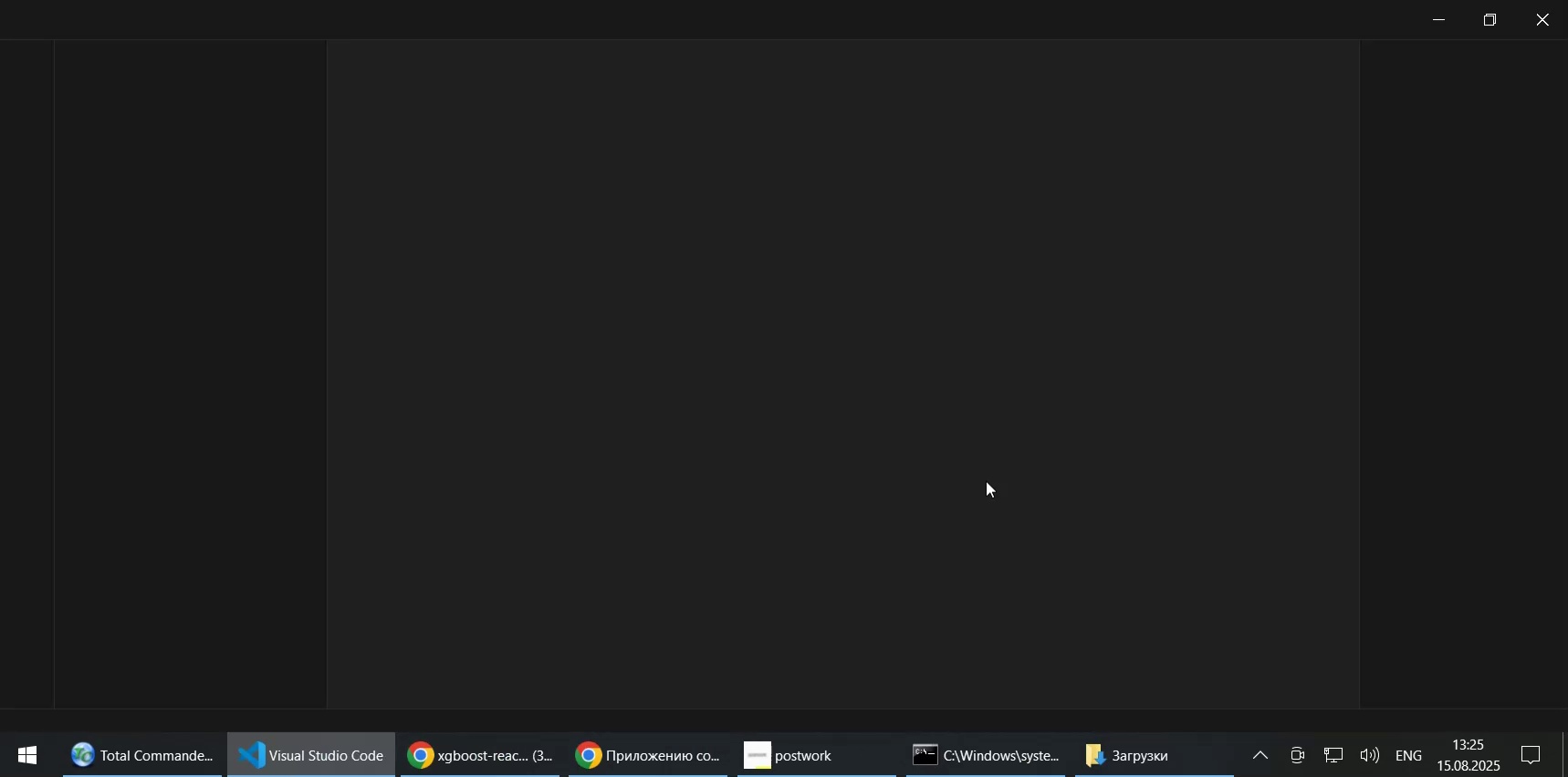 
wait(9.34)
 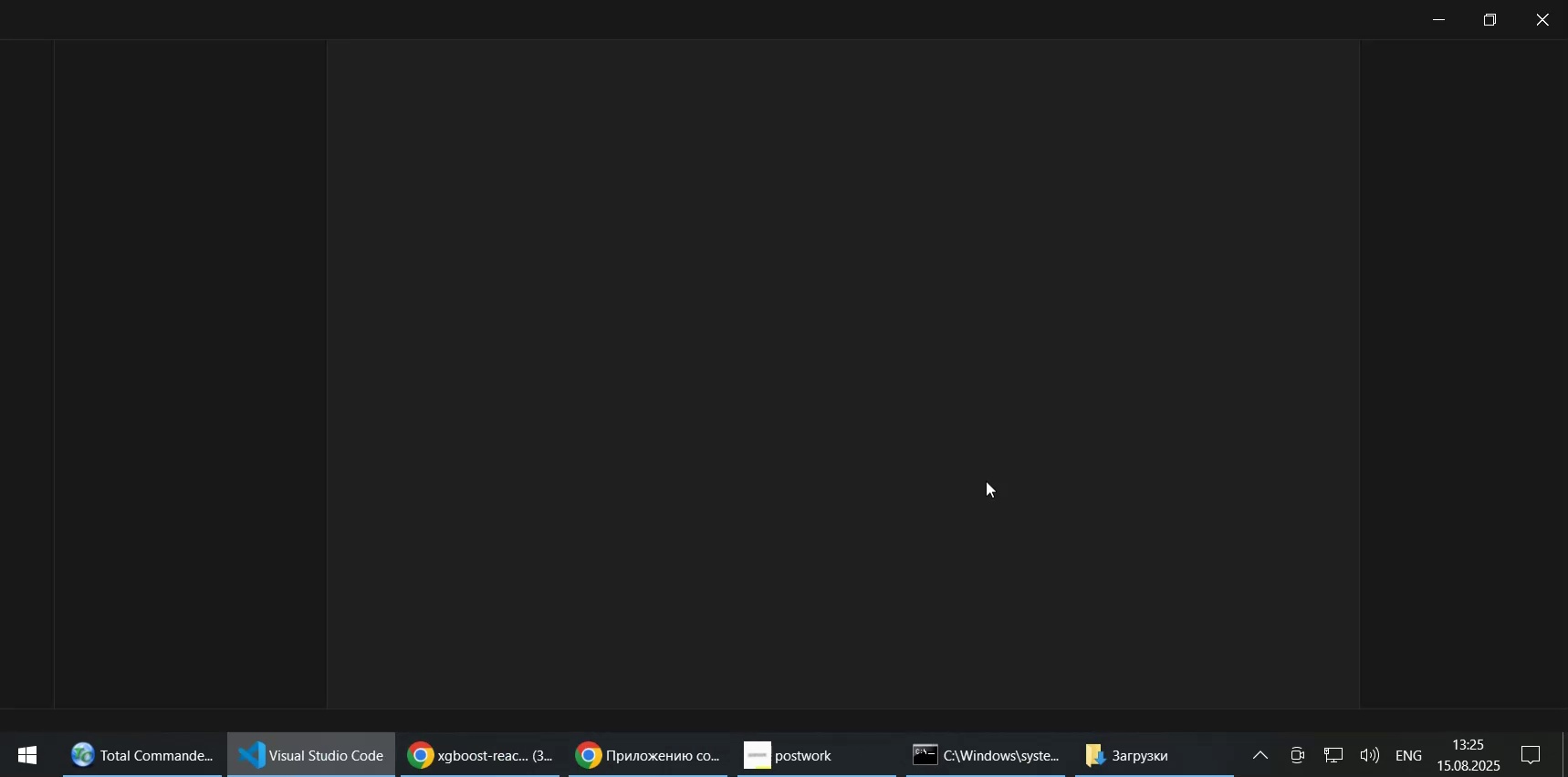 
left_click([758, 360])
 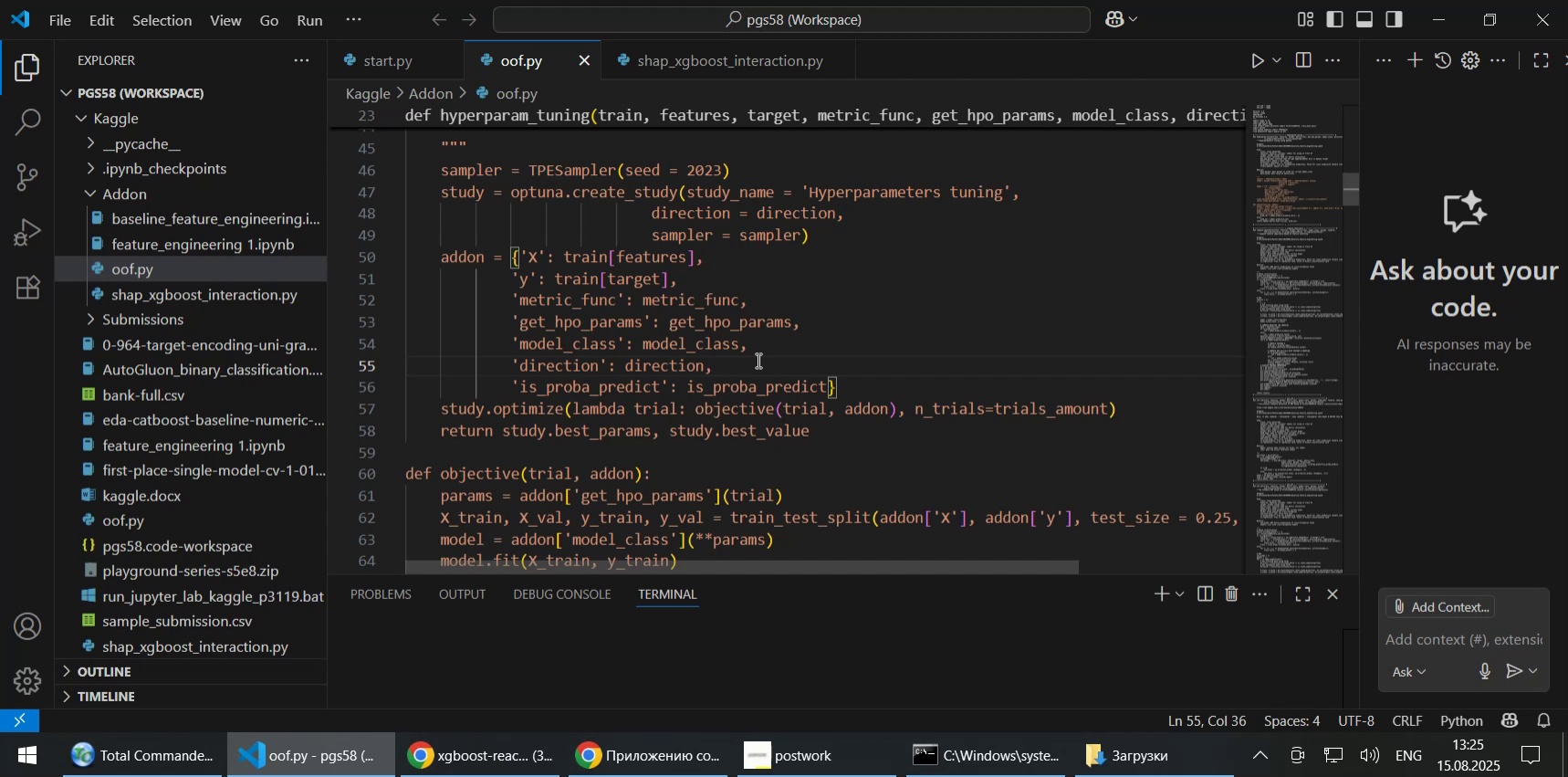 
left_click([419, 55])
 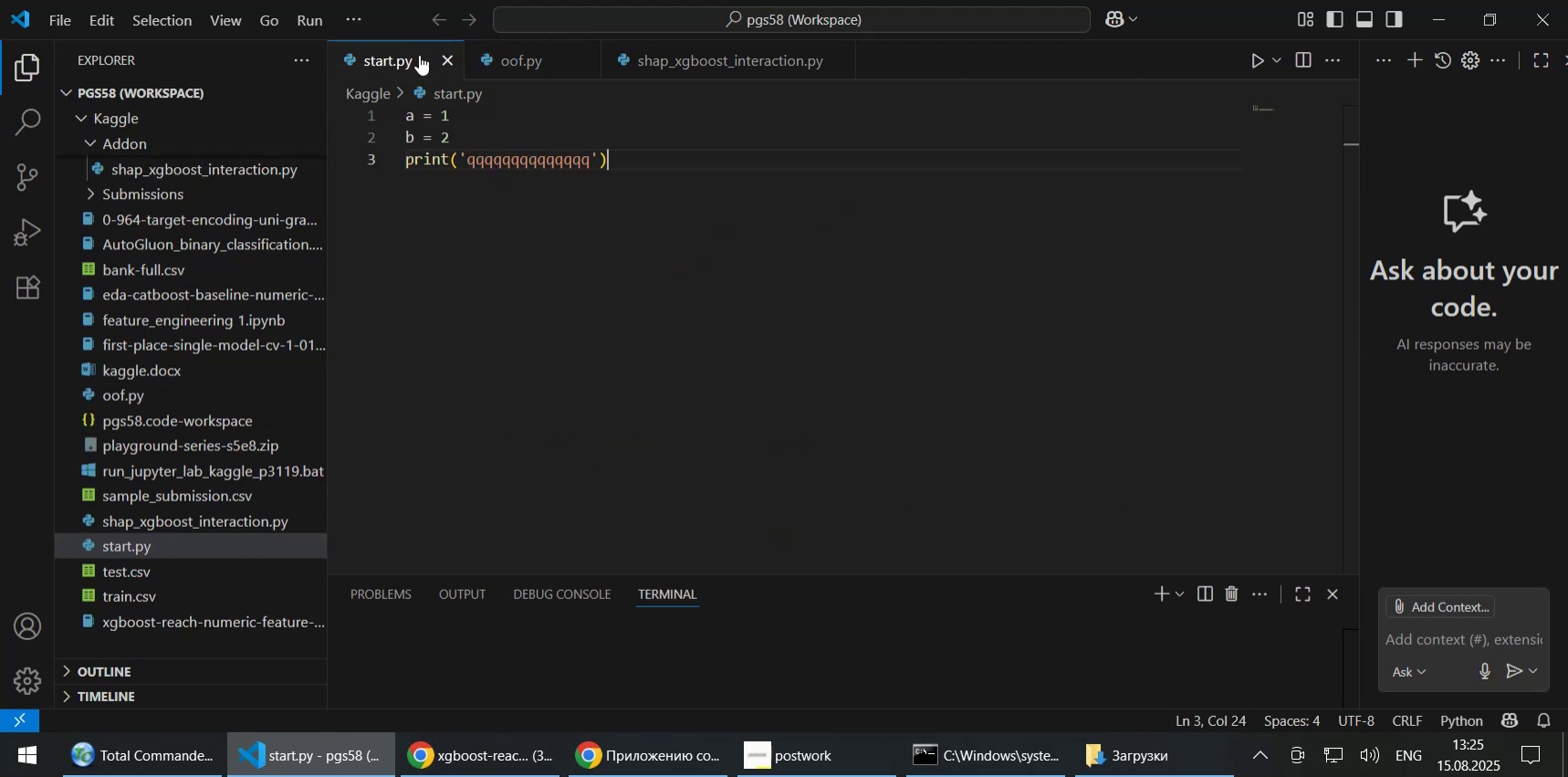 
key(F5)
 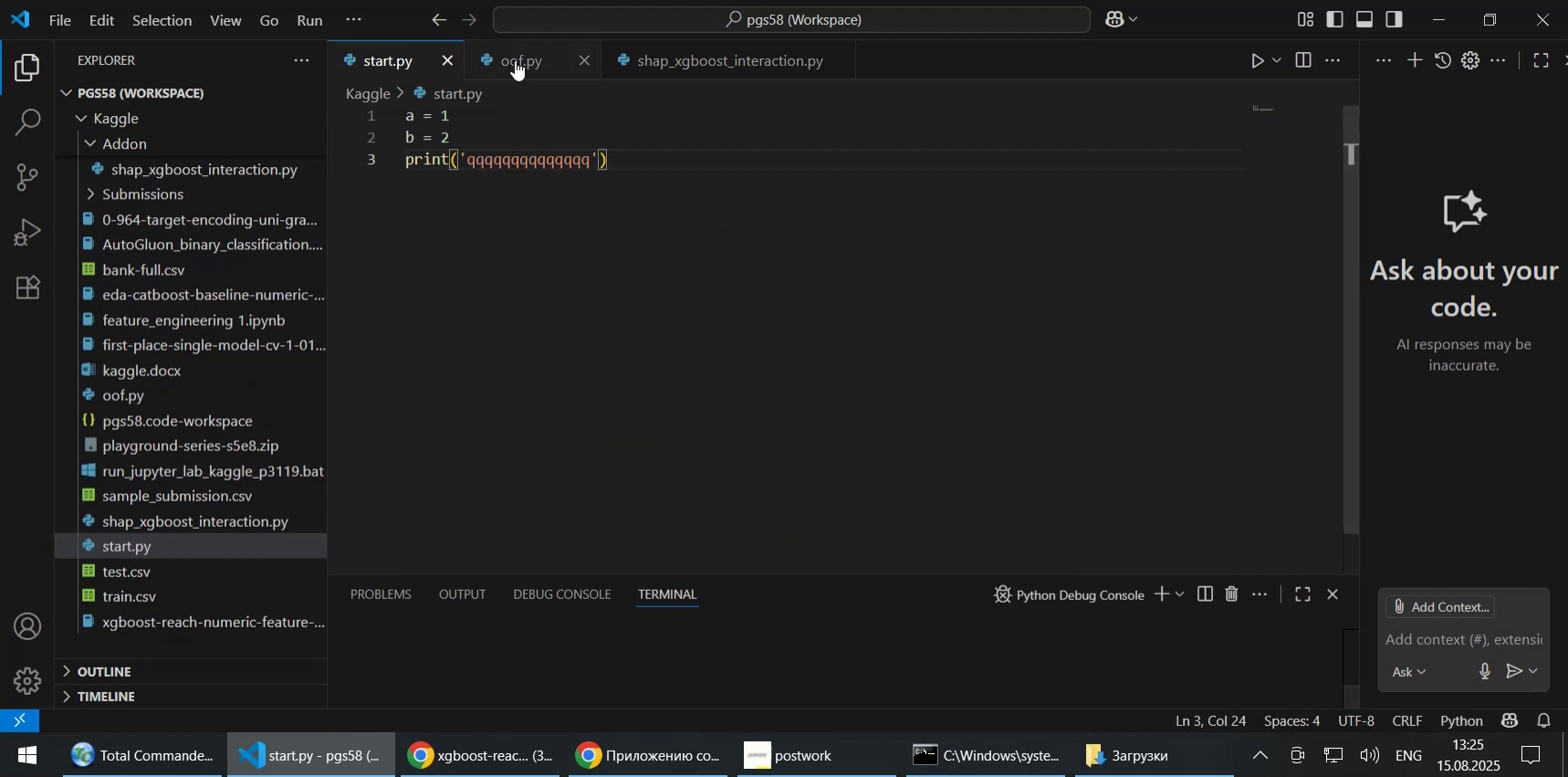 
left_click([515, 60])
 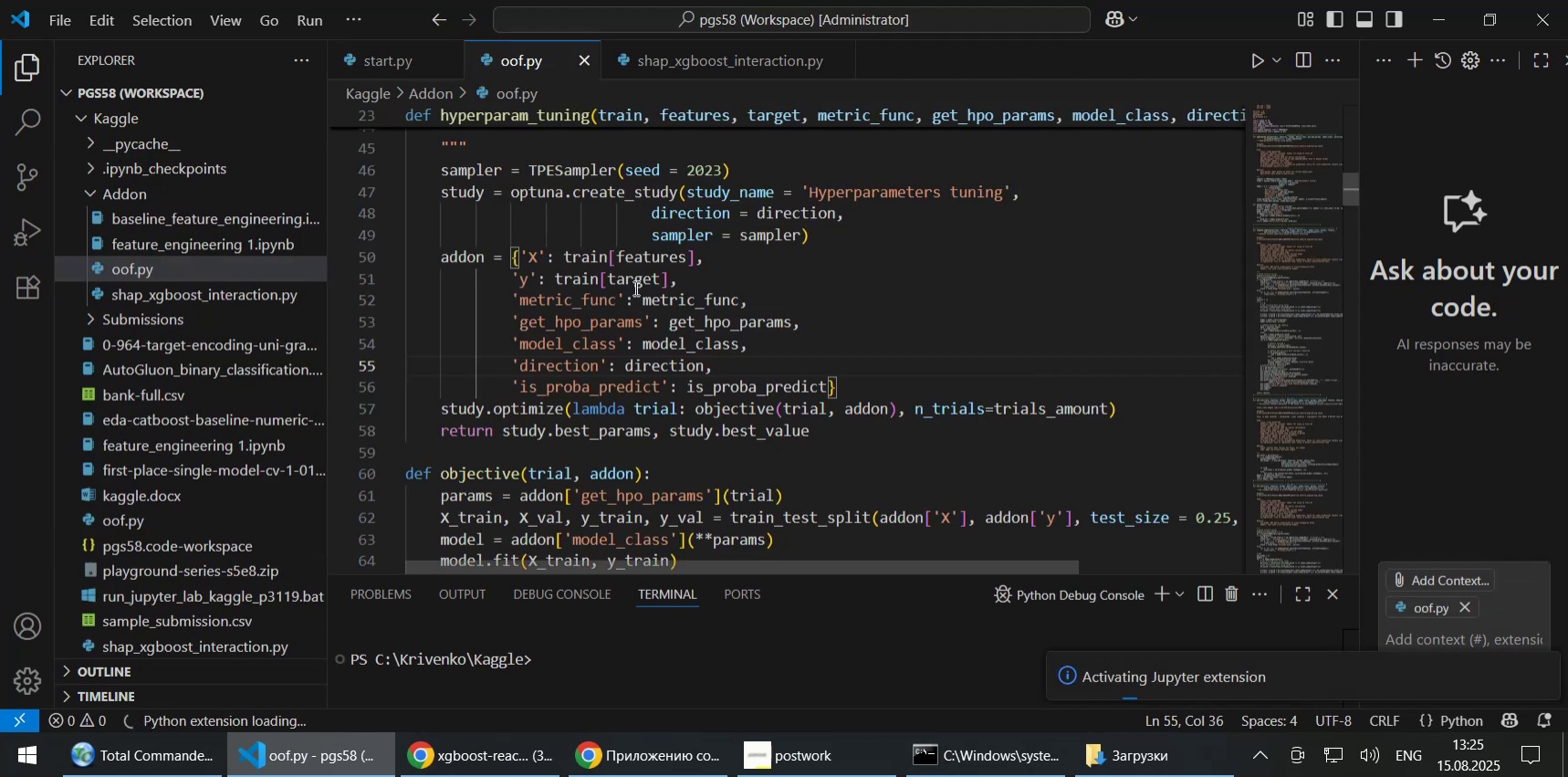 
wait(11.84)
 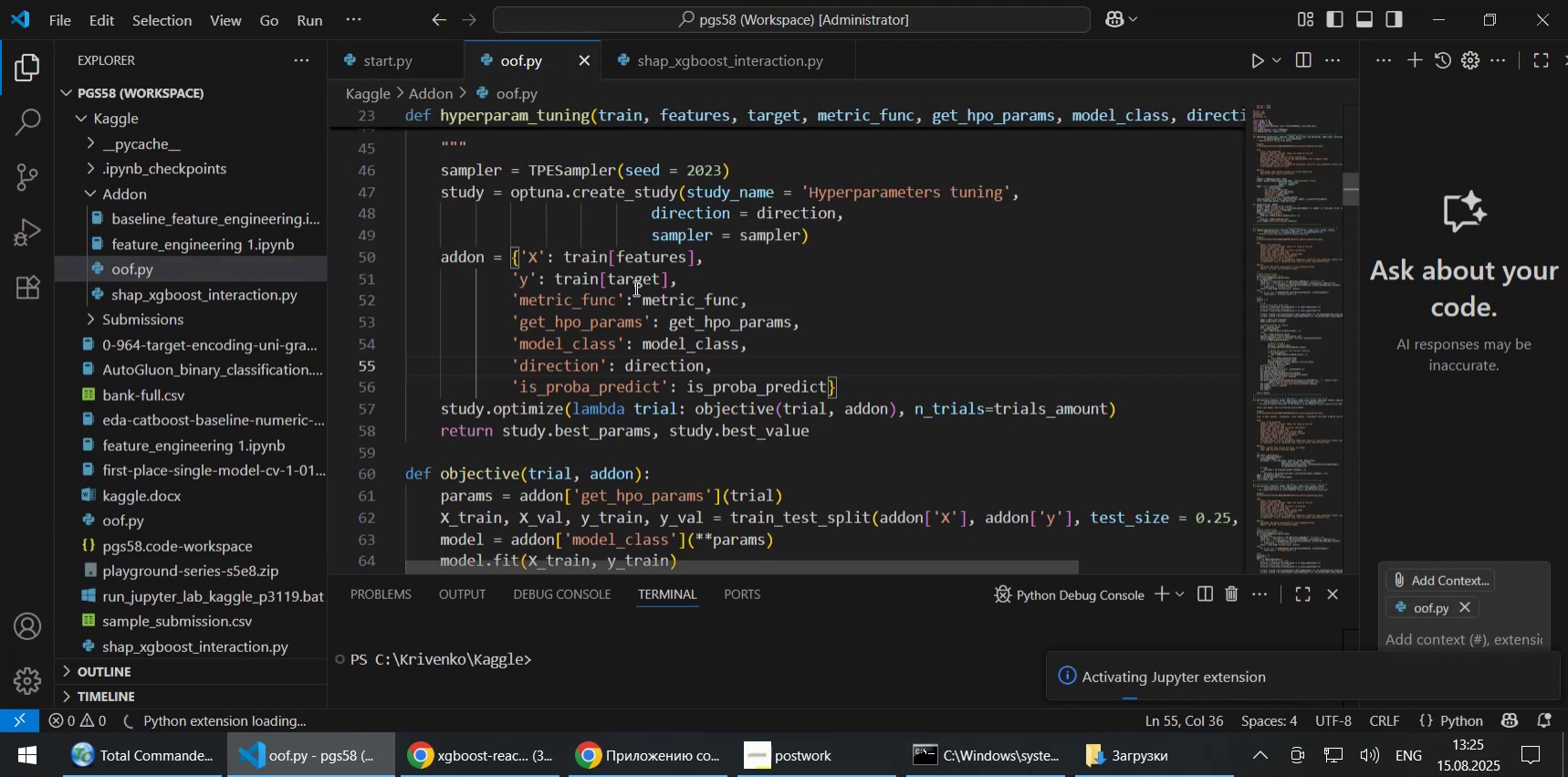 
left_click([692, 289])
 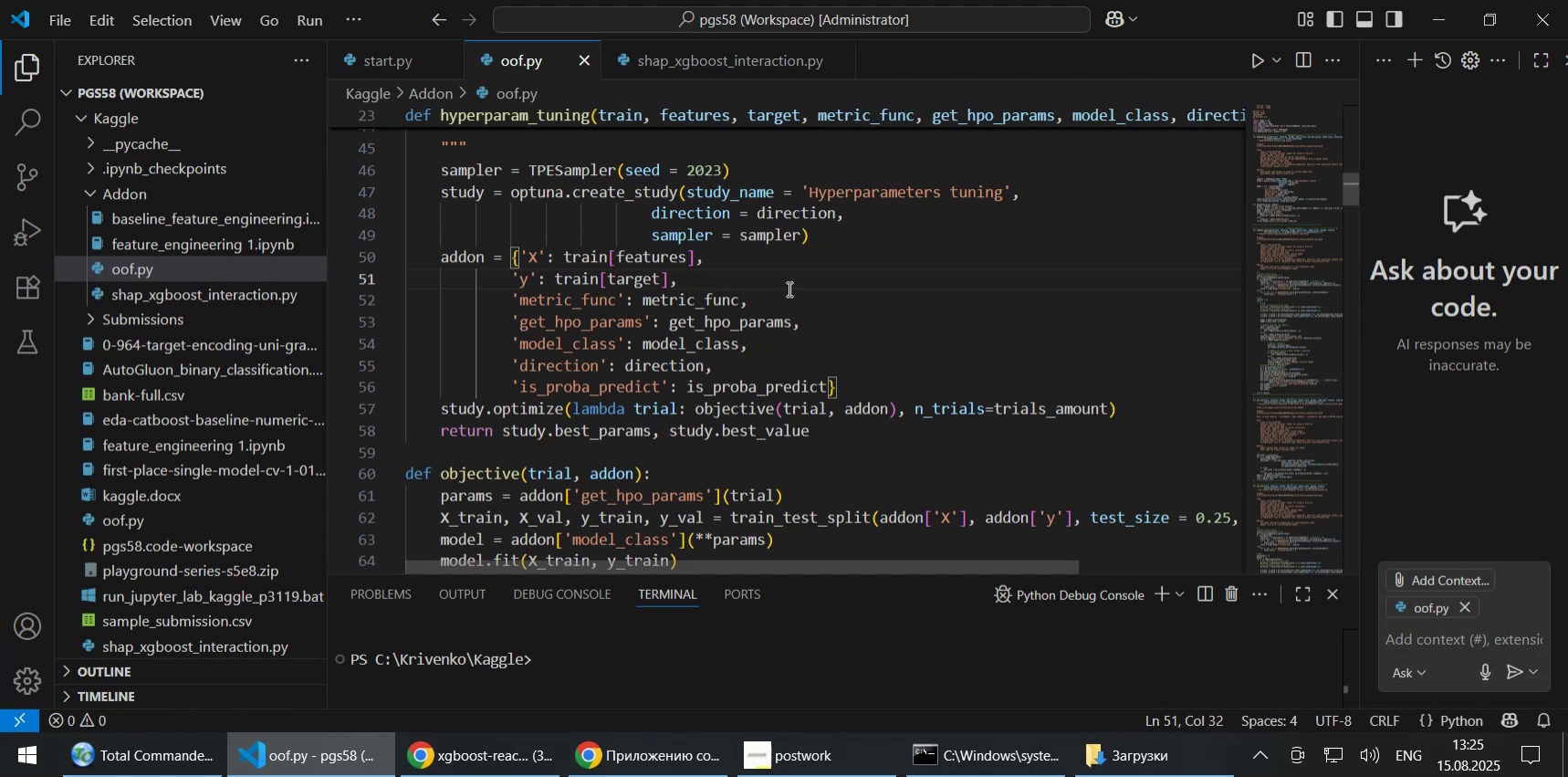 
left_click([788, 299])
 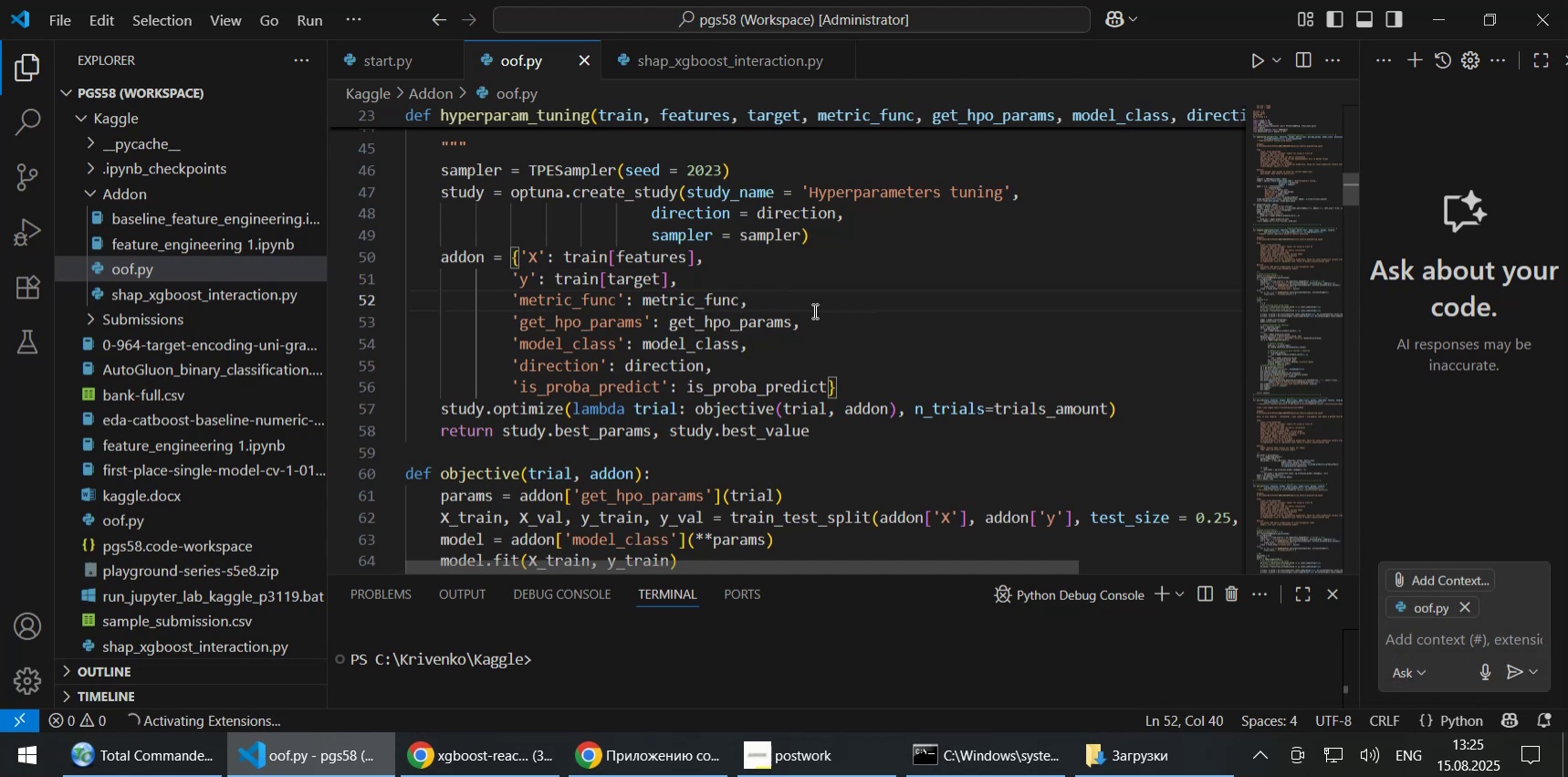 
scroll: coordinate [824, 314], scroll_direction: up, amount: 18.0
 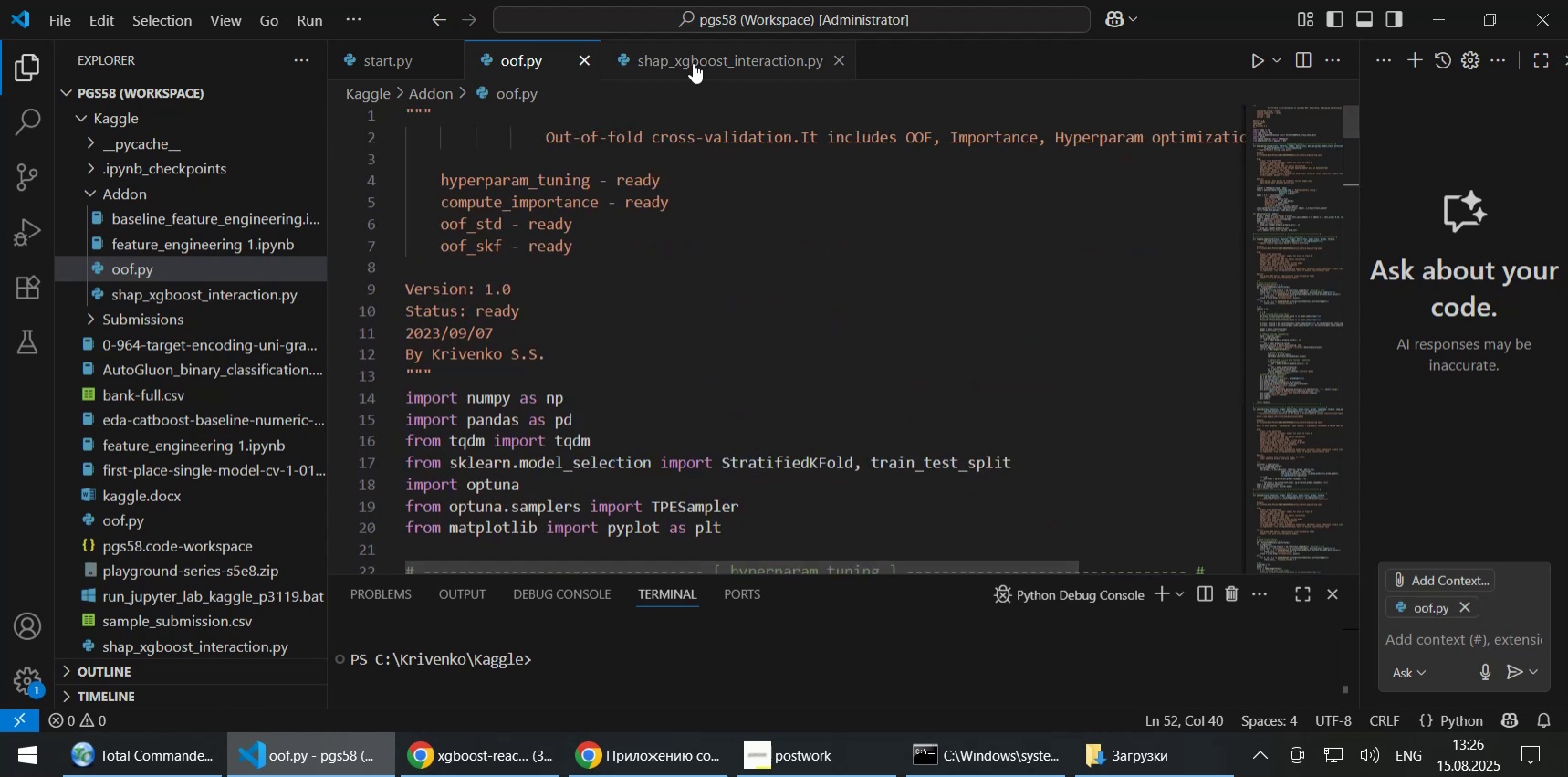 
scroll: coordinate [758, 323], scroll_direction: down, amount: 19.0
 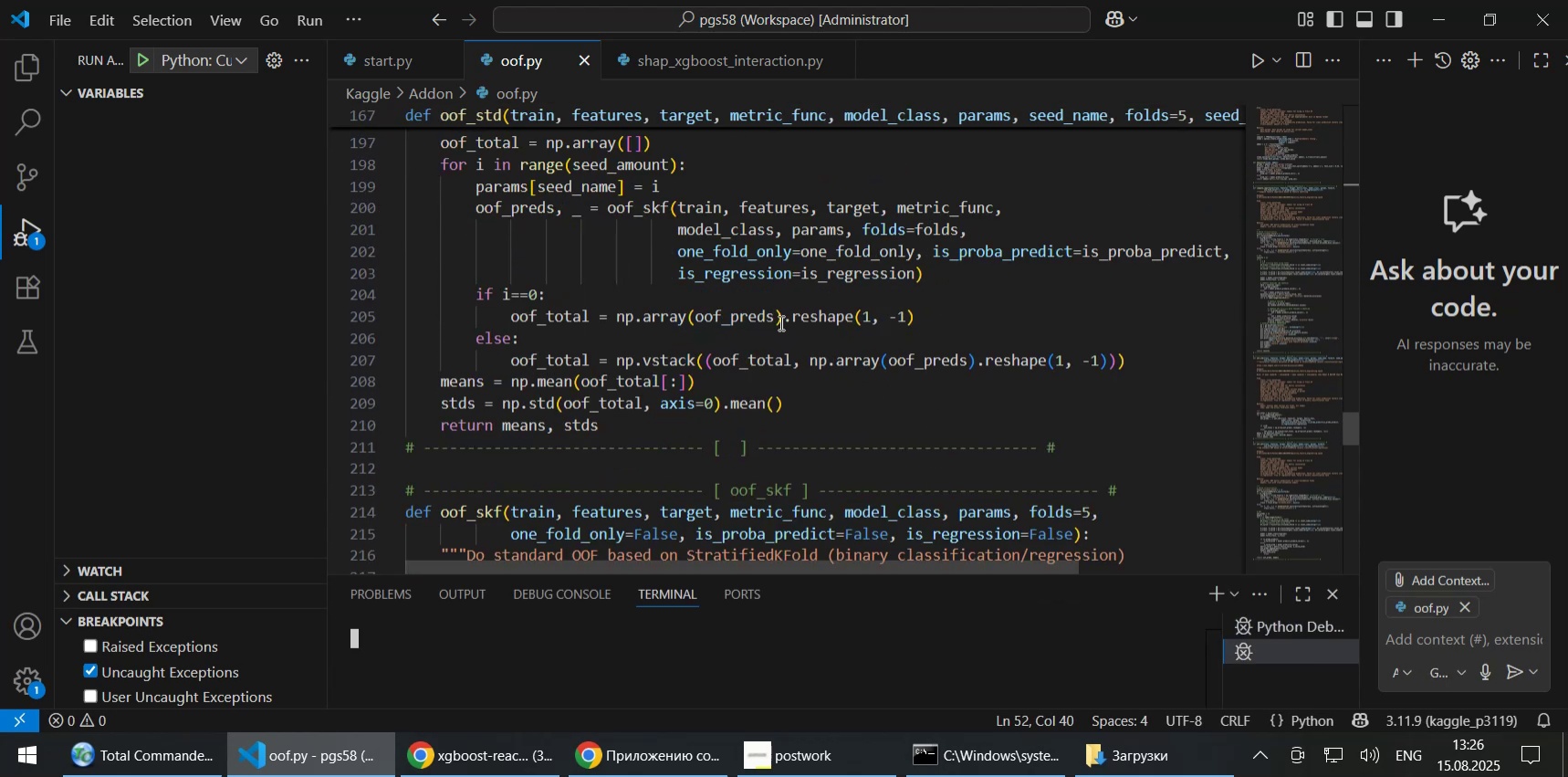 
left_click([788, 322])
 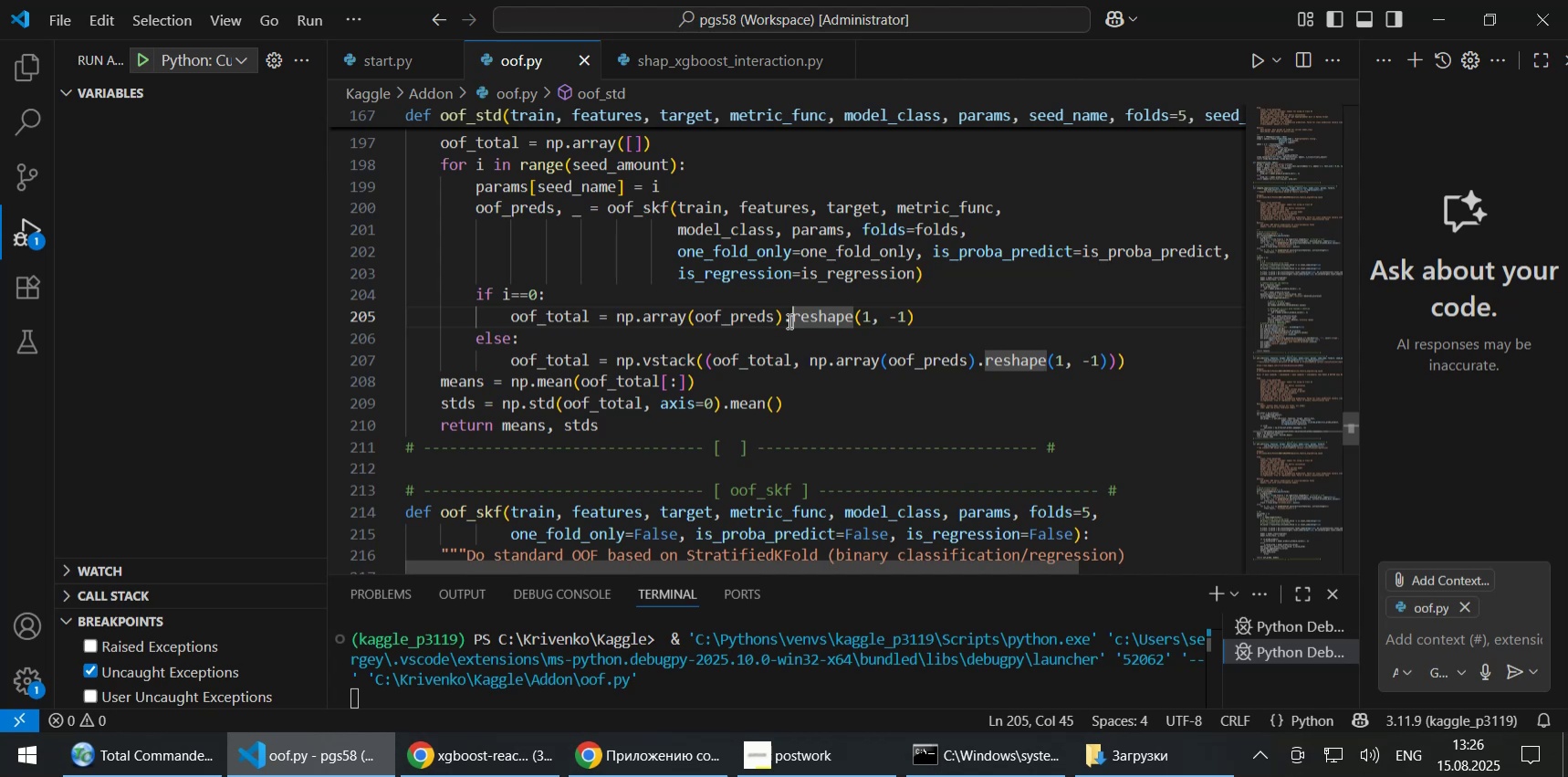 
wait(13.07)
 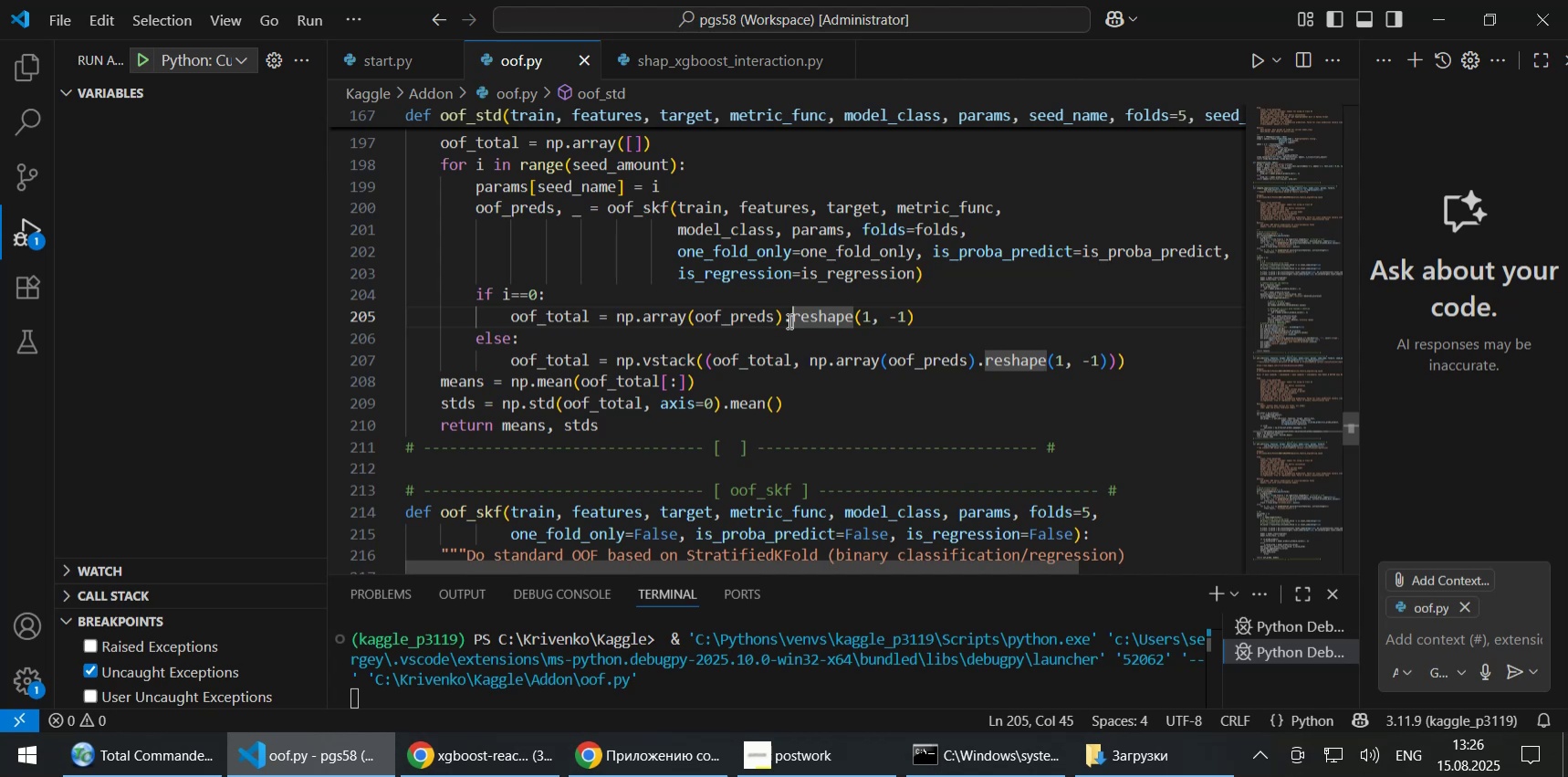 
scroll: coordinate [811, 307], scroll_direction: down, amount: 1.0
 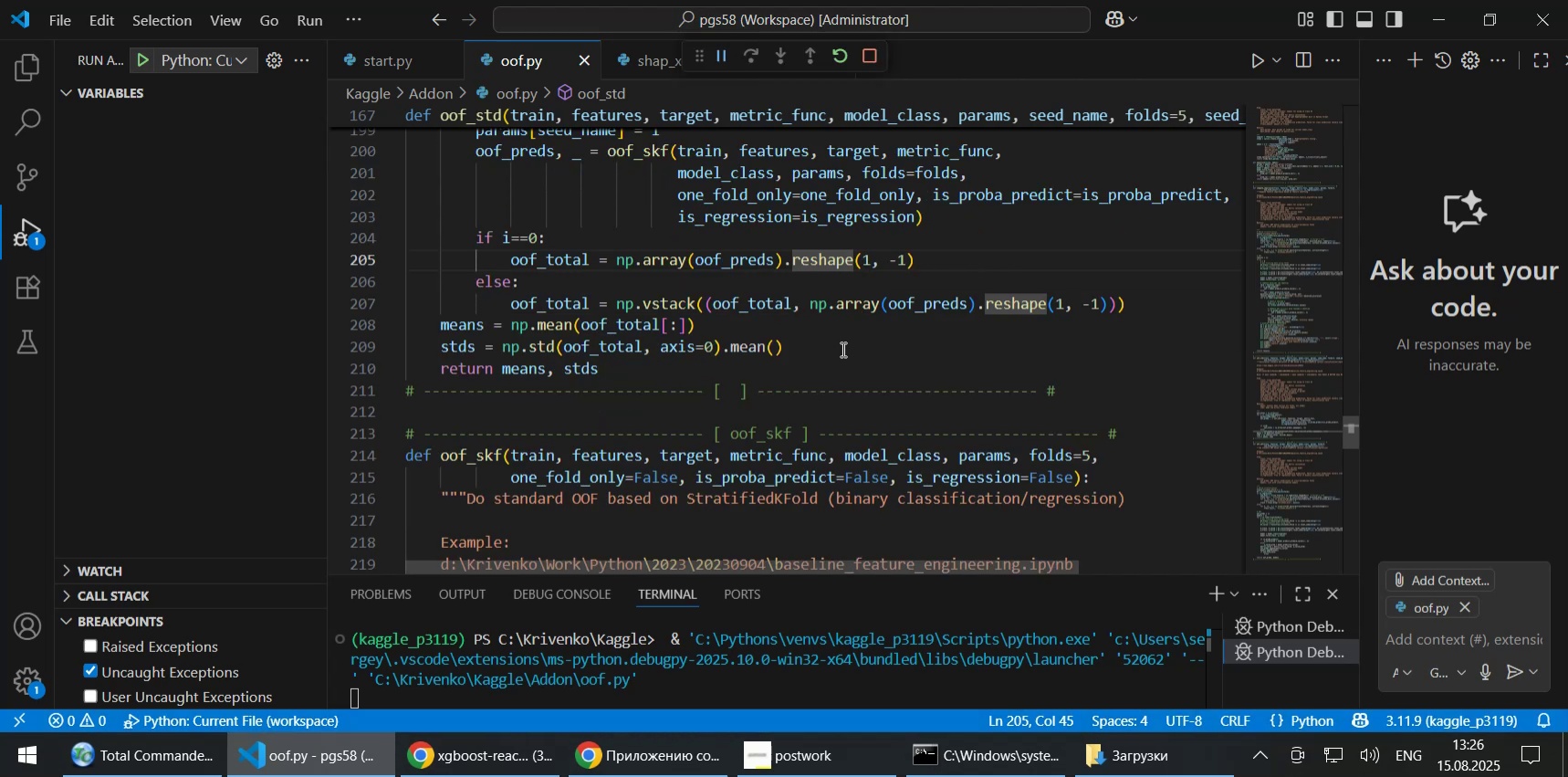 
left_click([841, 350])
 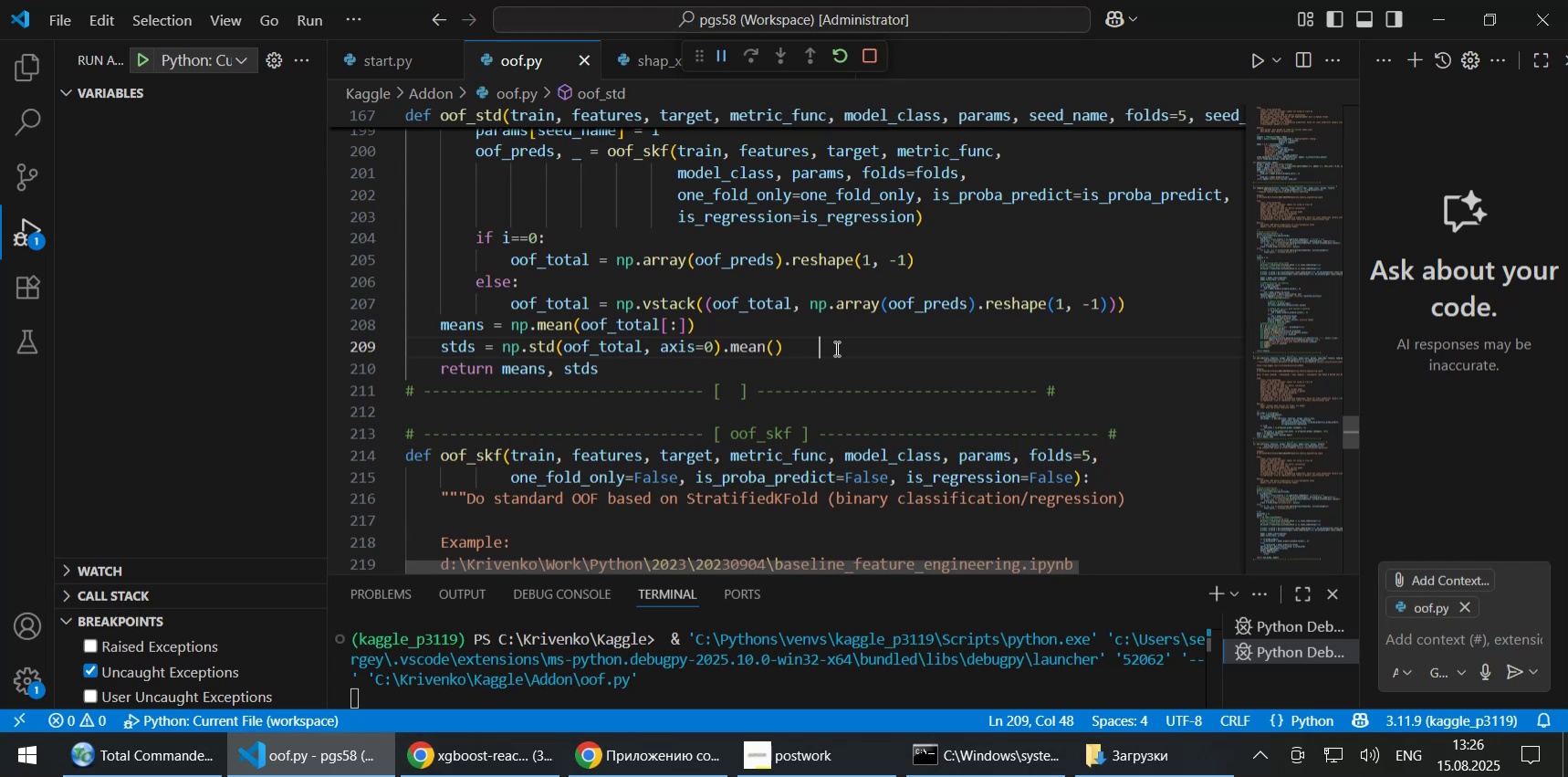 
wait(9.09)
 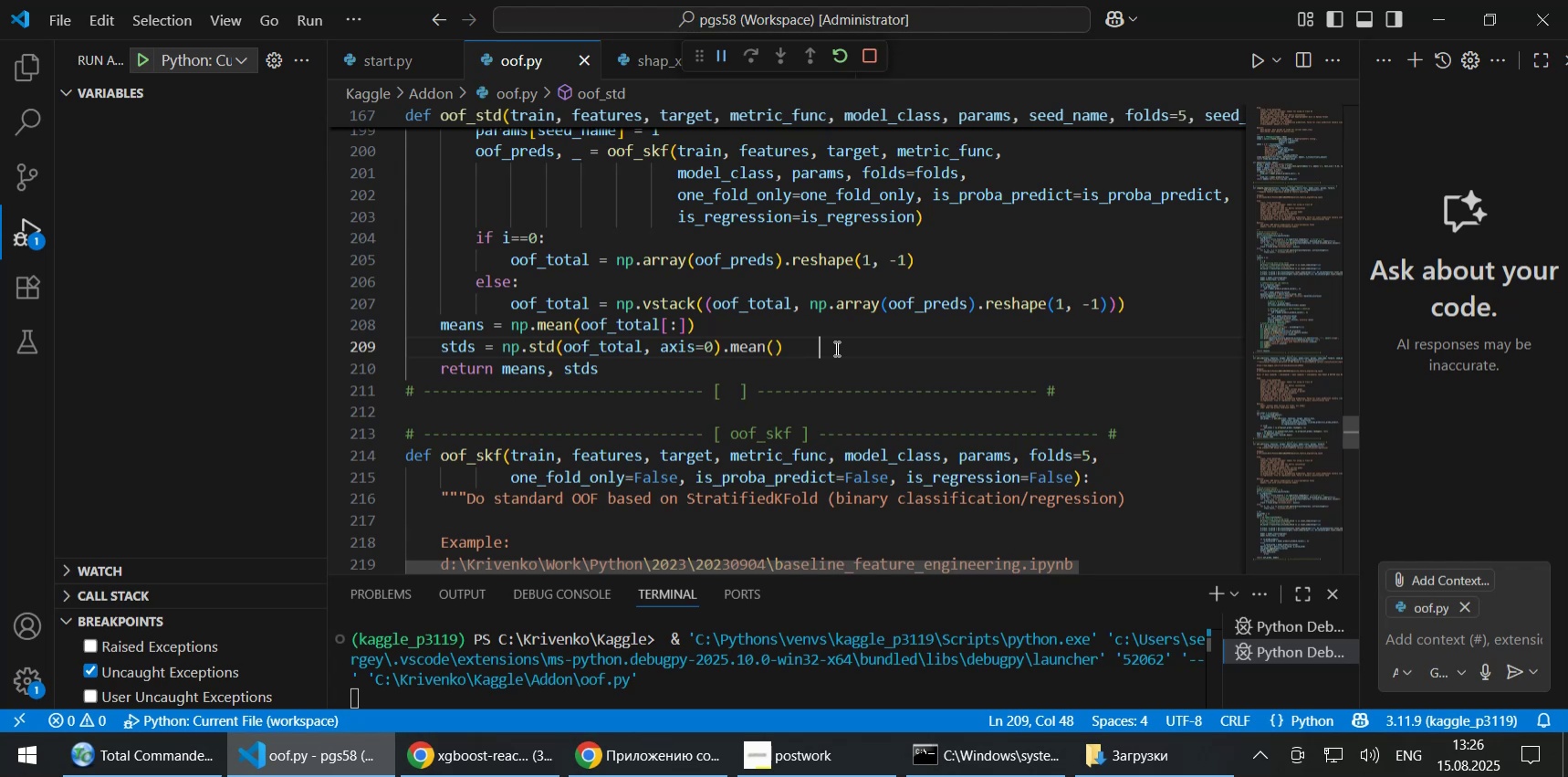 
scroll: coordinate [835, 348], scroll_direction: up, amount: 1.0
 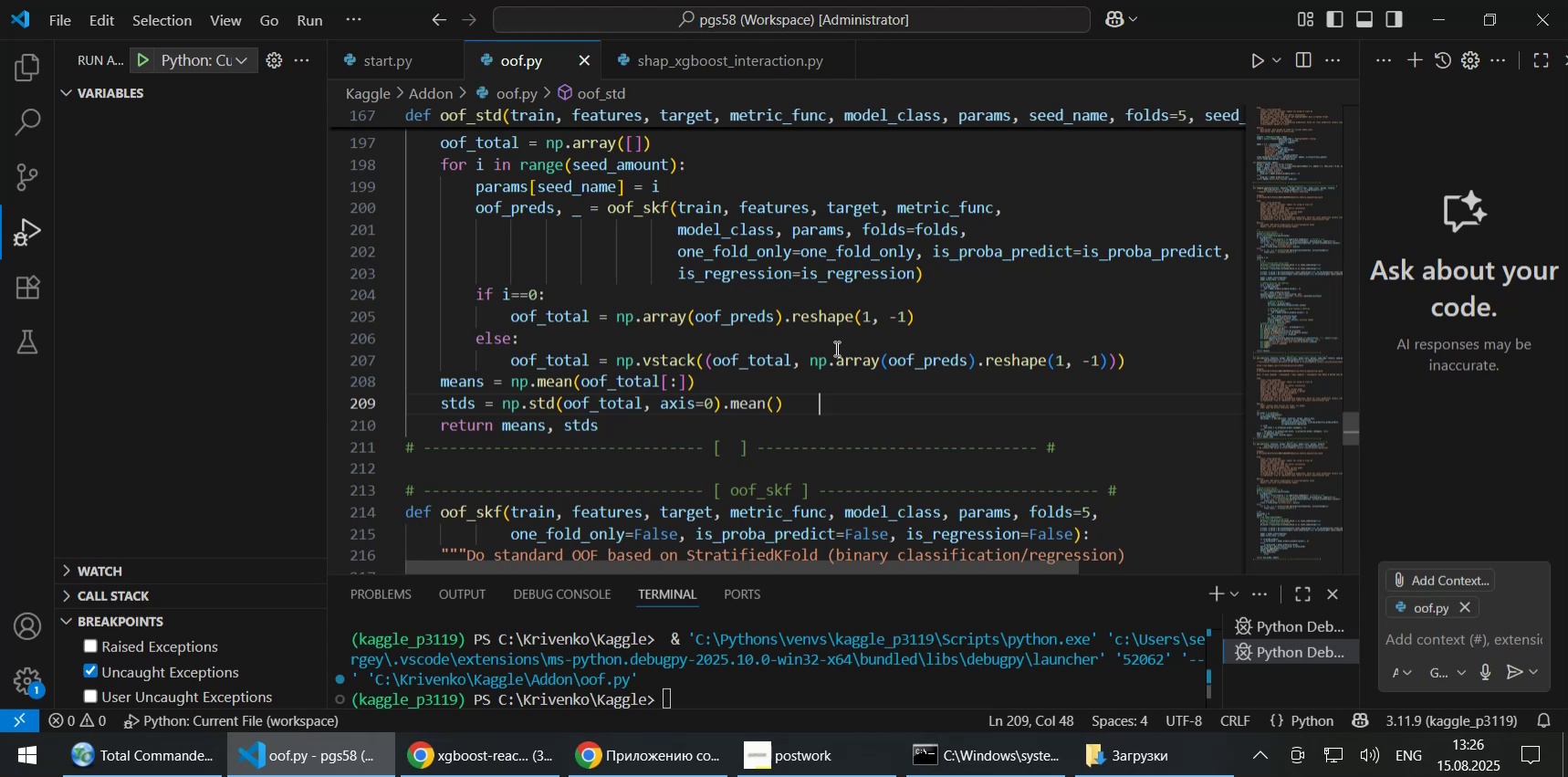 
wait(6.96)
 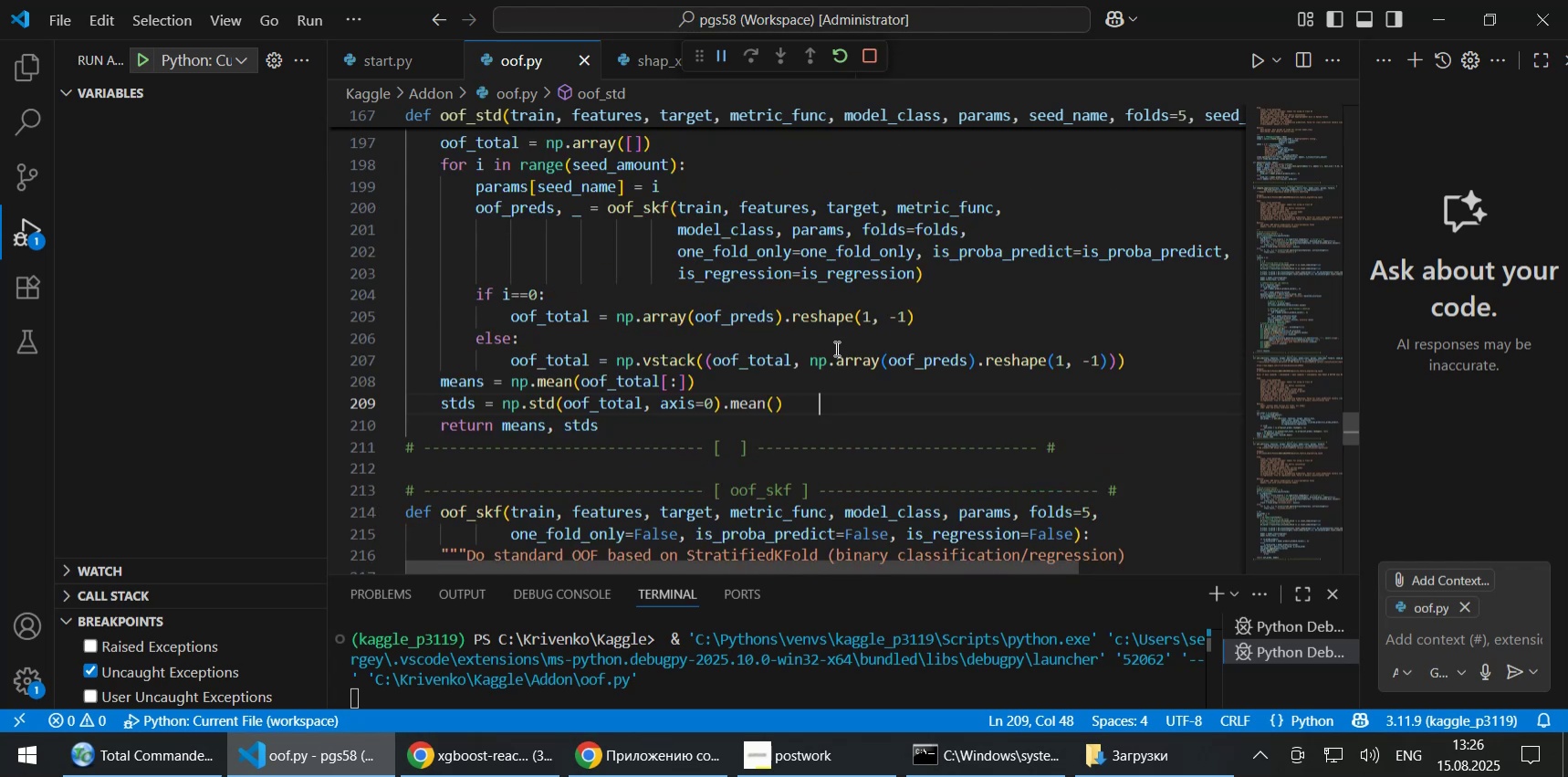 
scroll: coordinate [830, 348], scroll_direction: up, amount: 1.0
 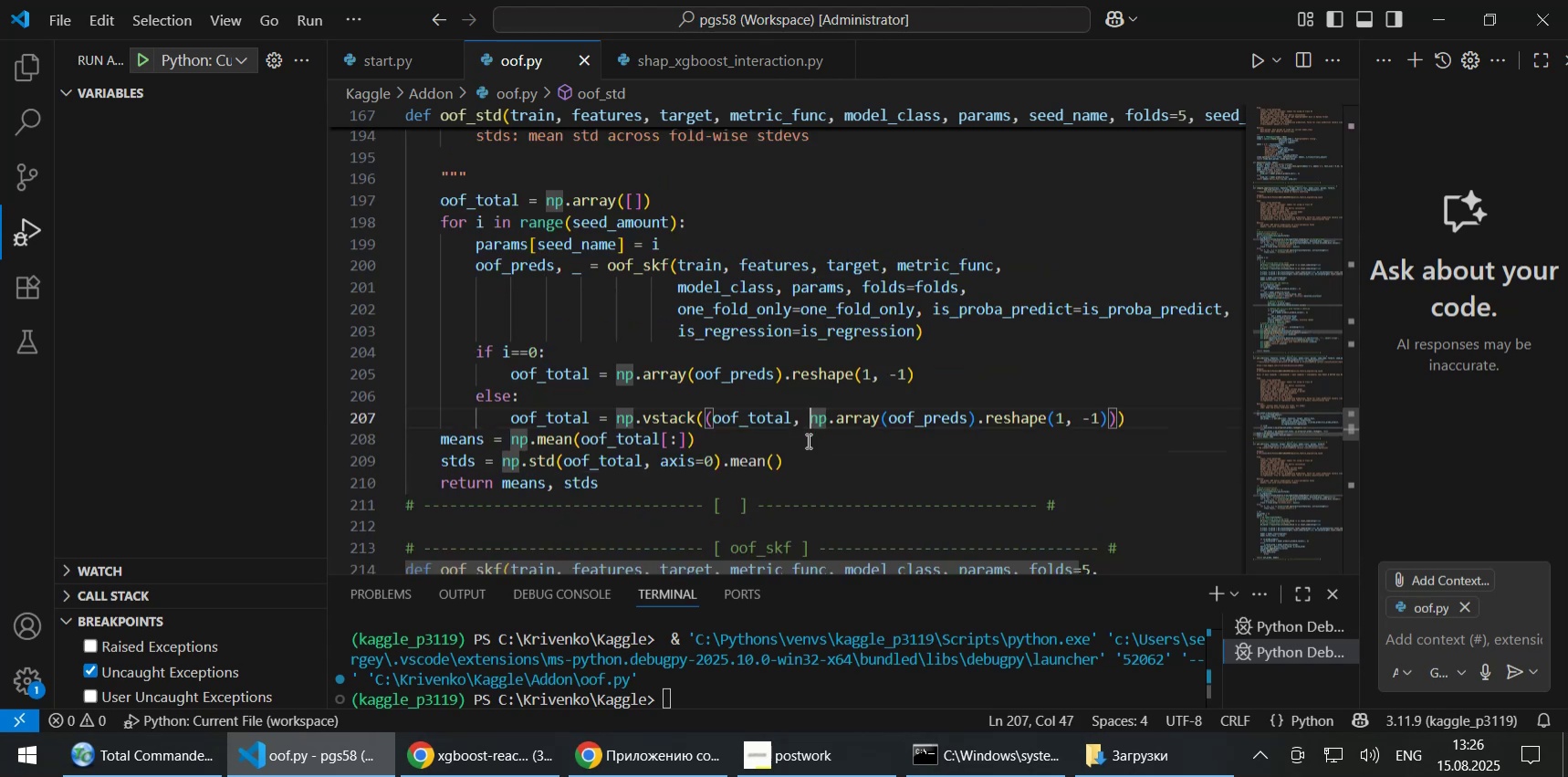 
double_click([793, 461])
 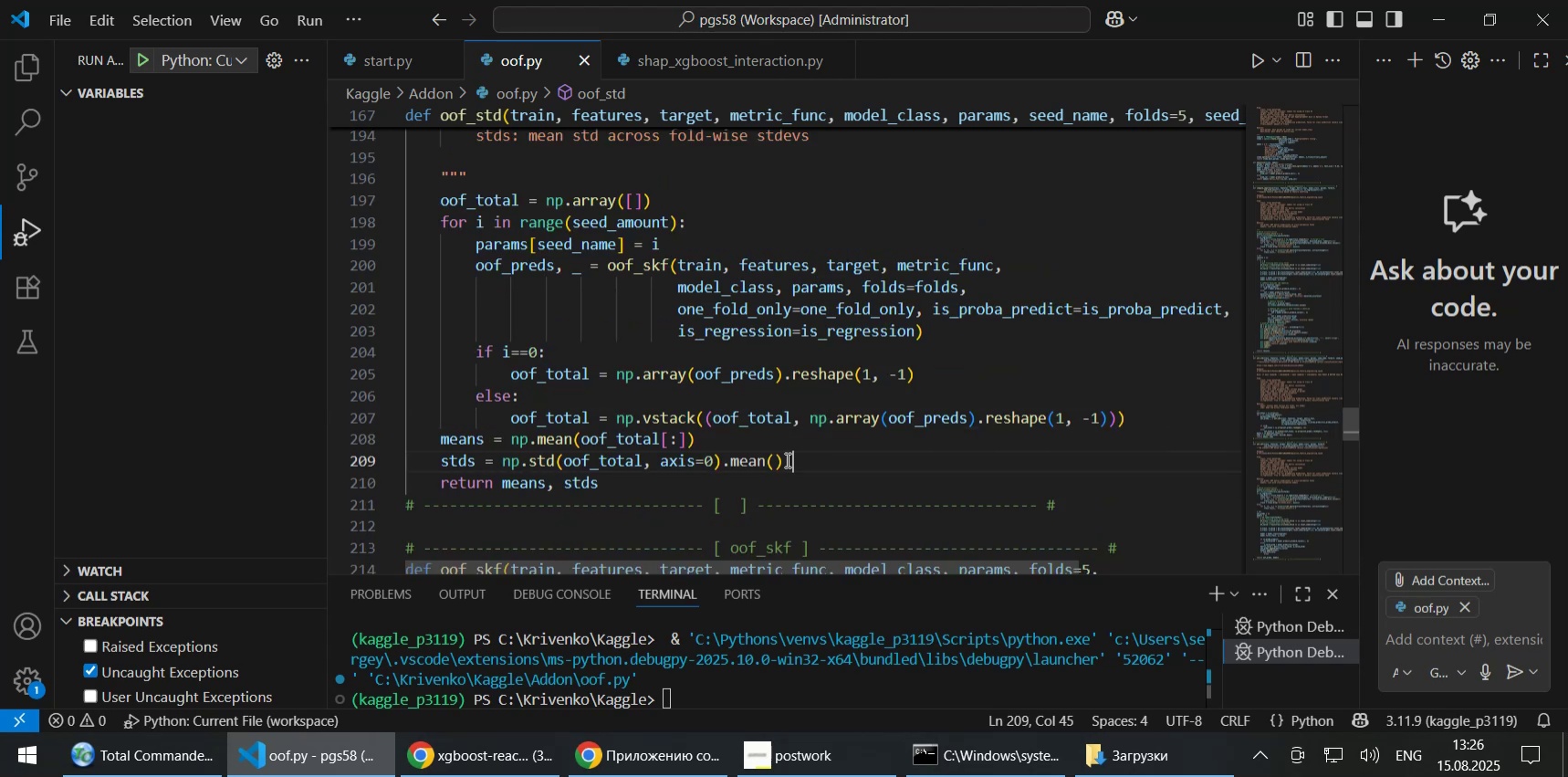 
left_click([786, 459])
 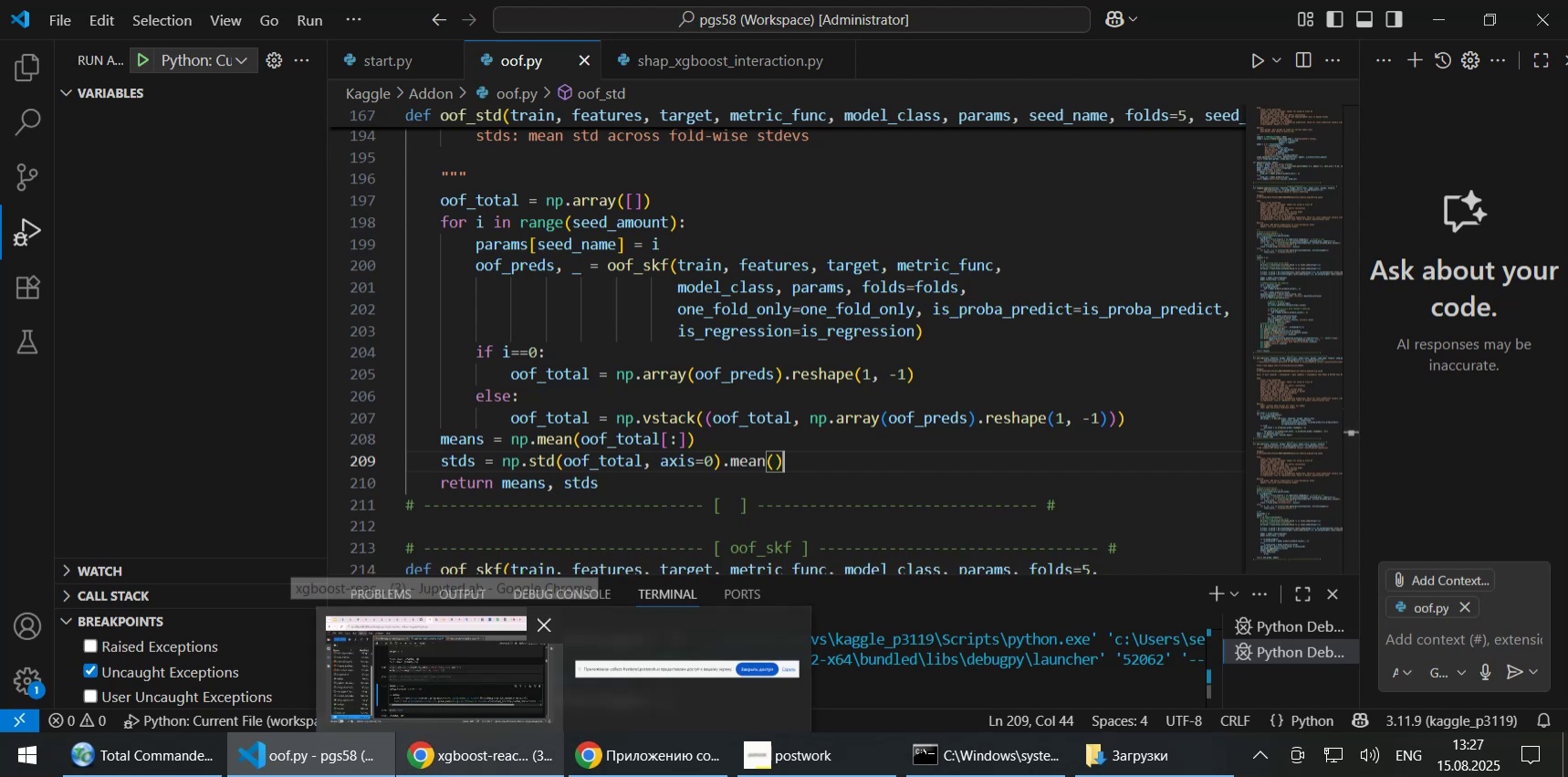 
wait(34.2)
 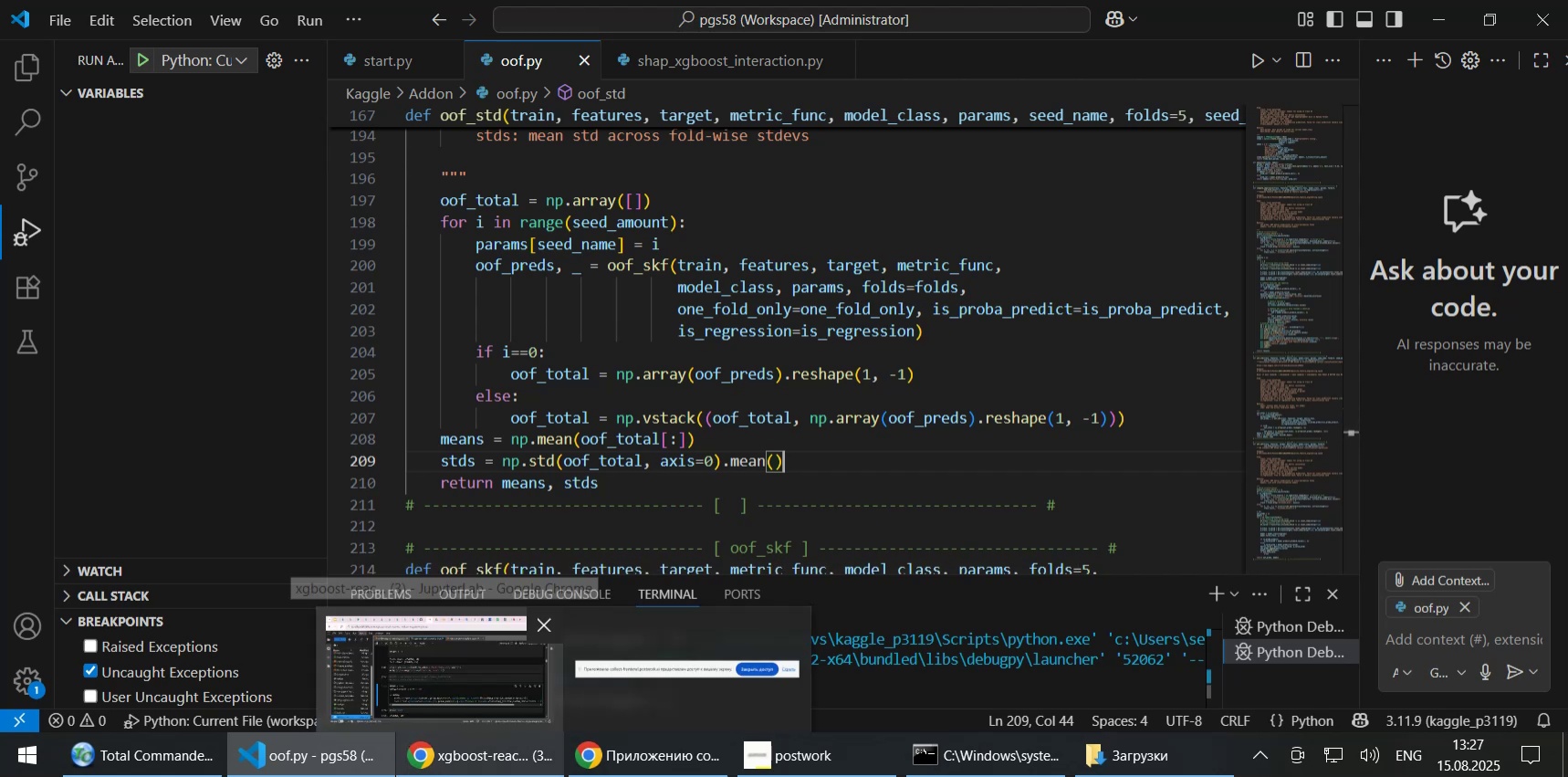 
left_click([780, 467])
 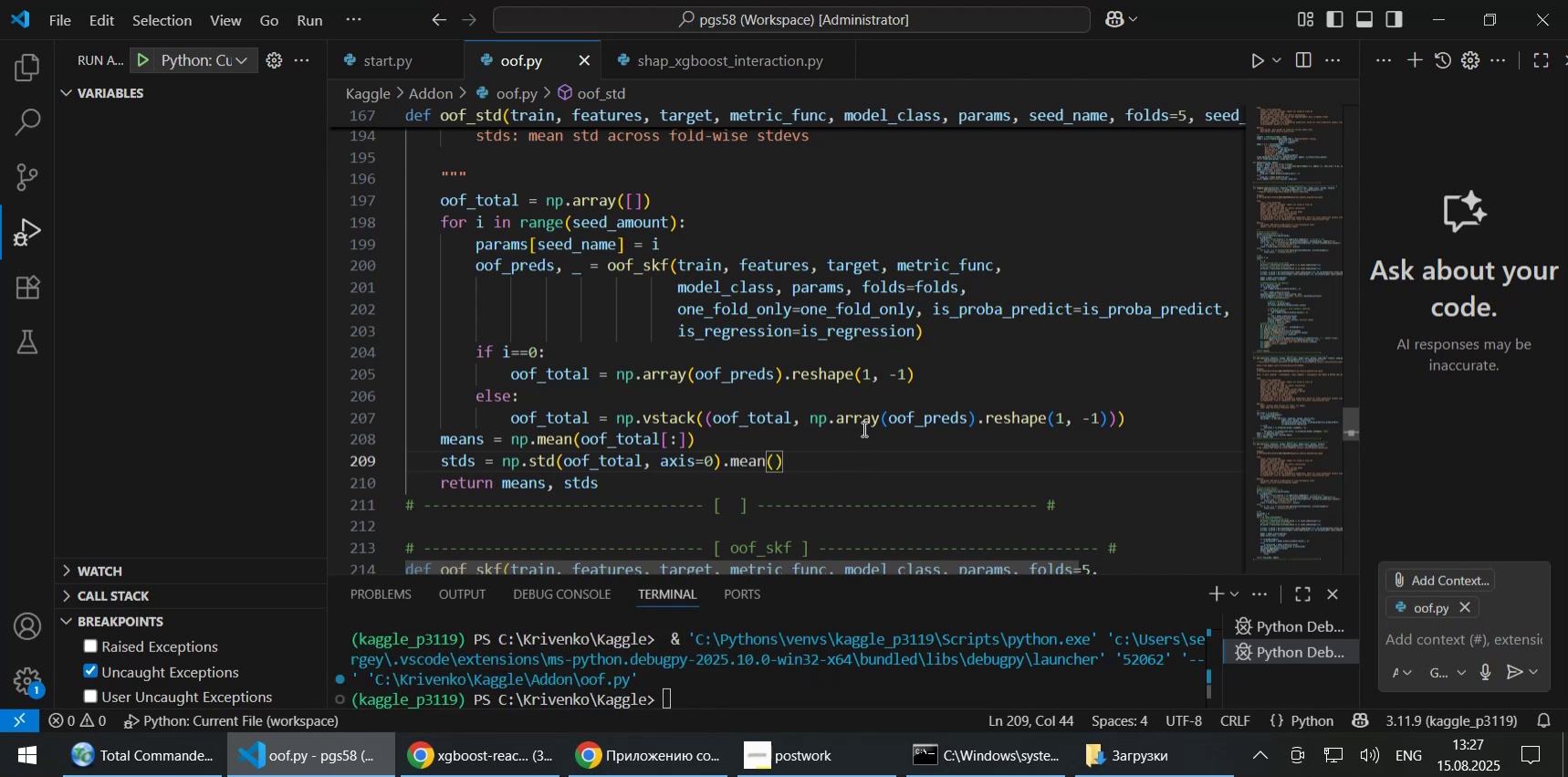 
left_click([964, 335])
 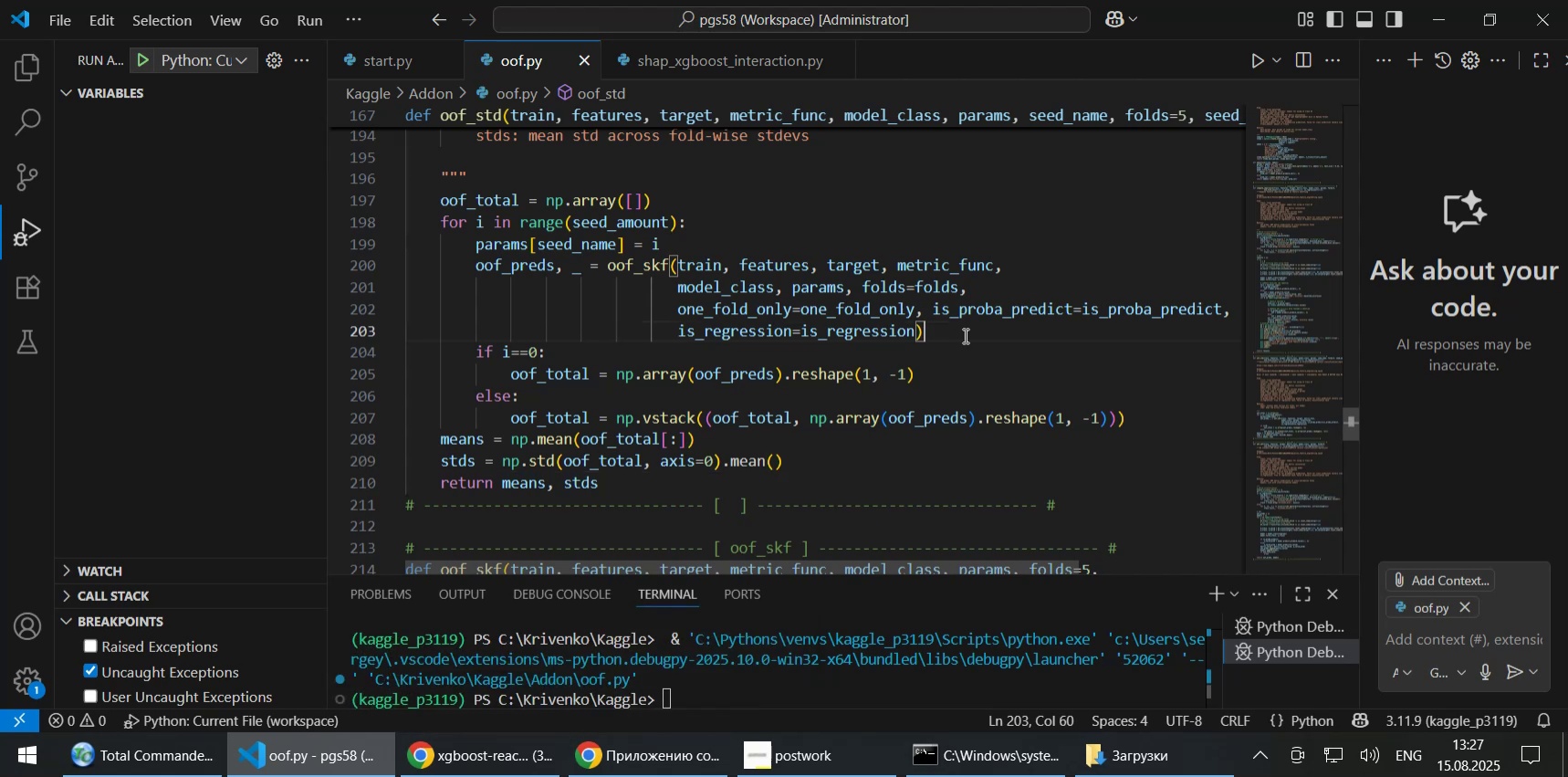 
scroll: coordinate [964, 335], scroll_direction: up, amount: 1.0
 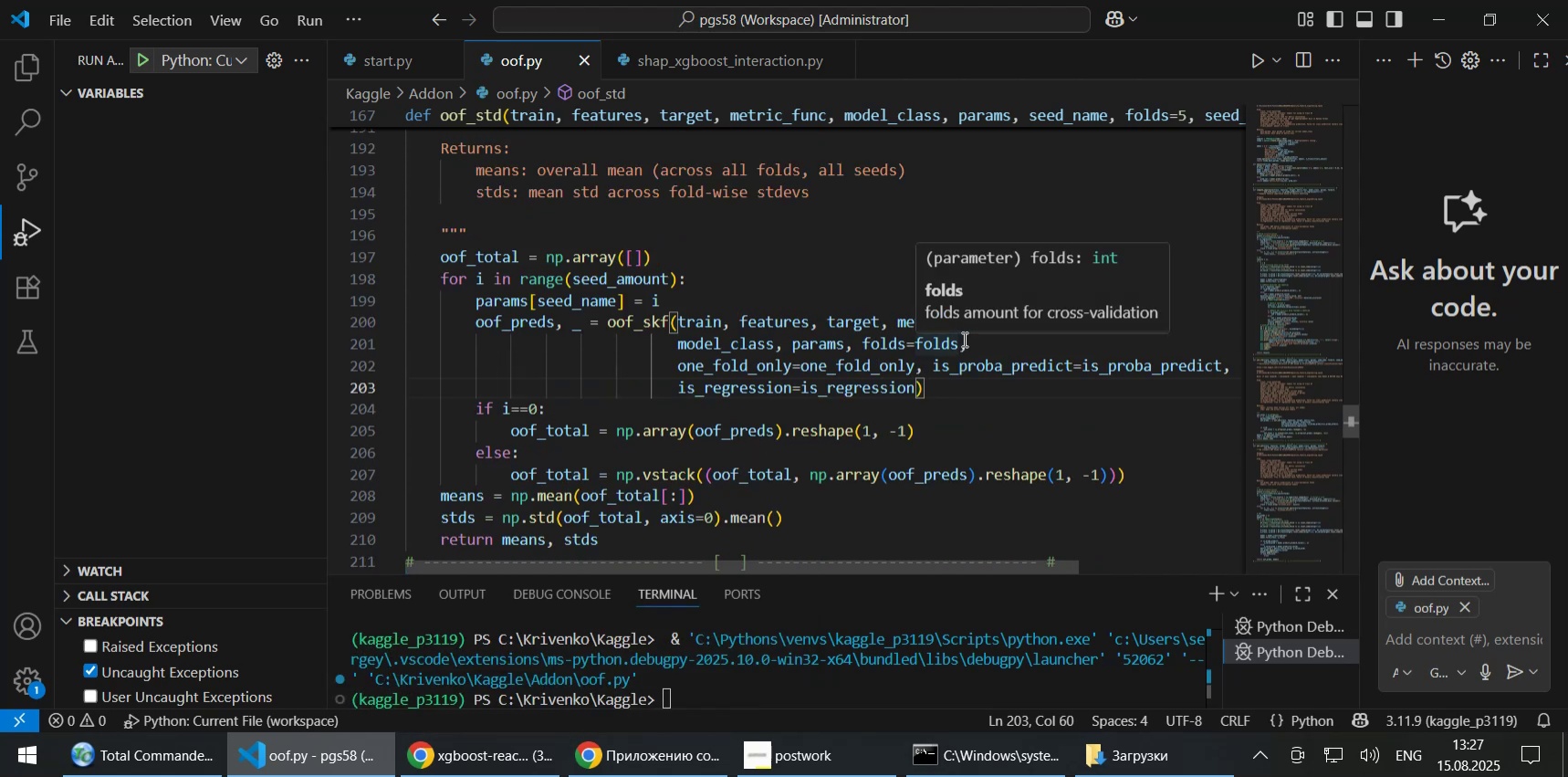 
wait(8.27)
 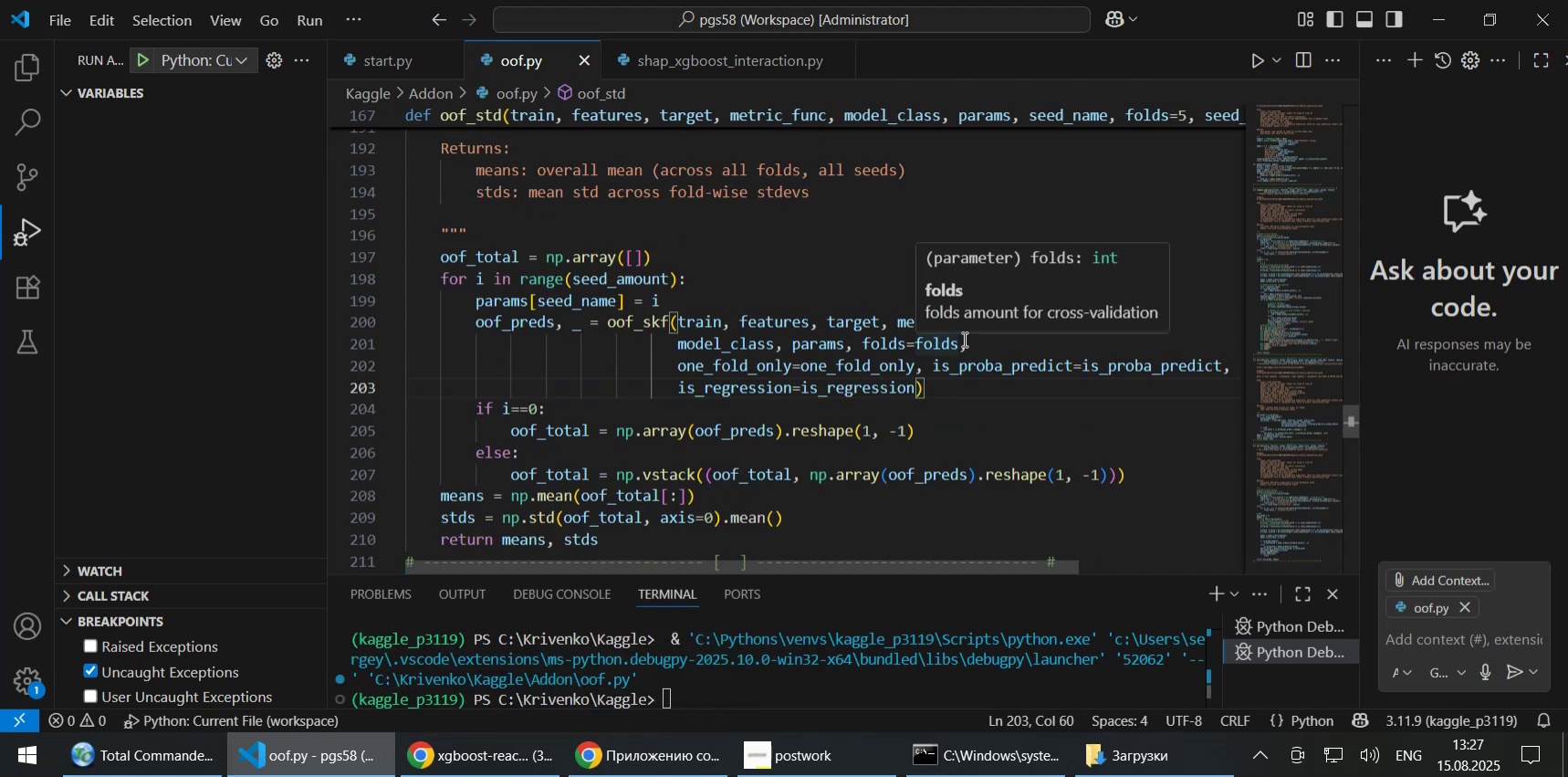 
scroll: coordinate [855, 354], scroll_direction: up, amount: 7.0
 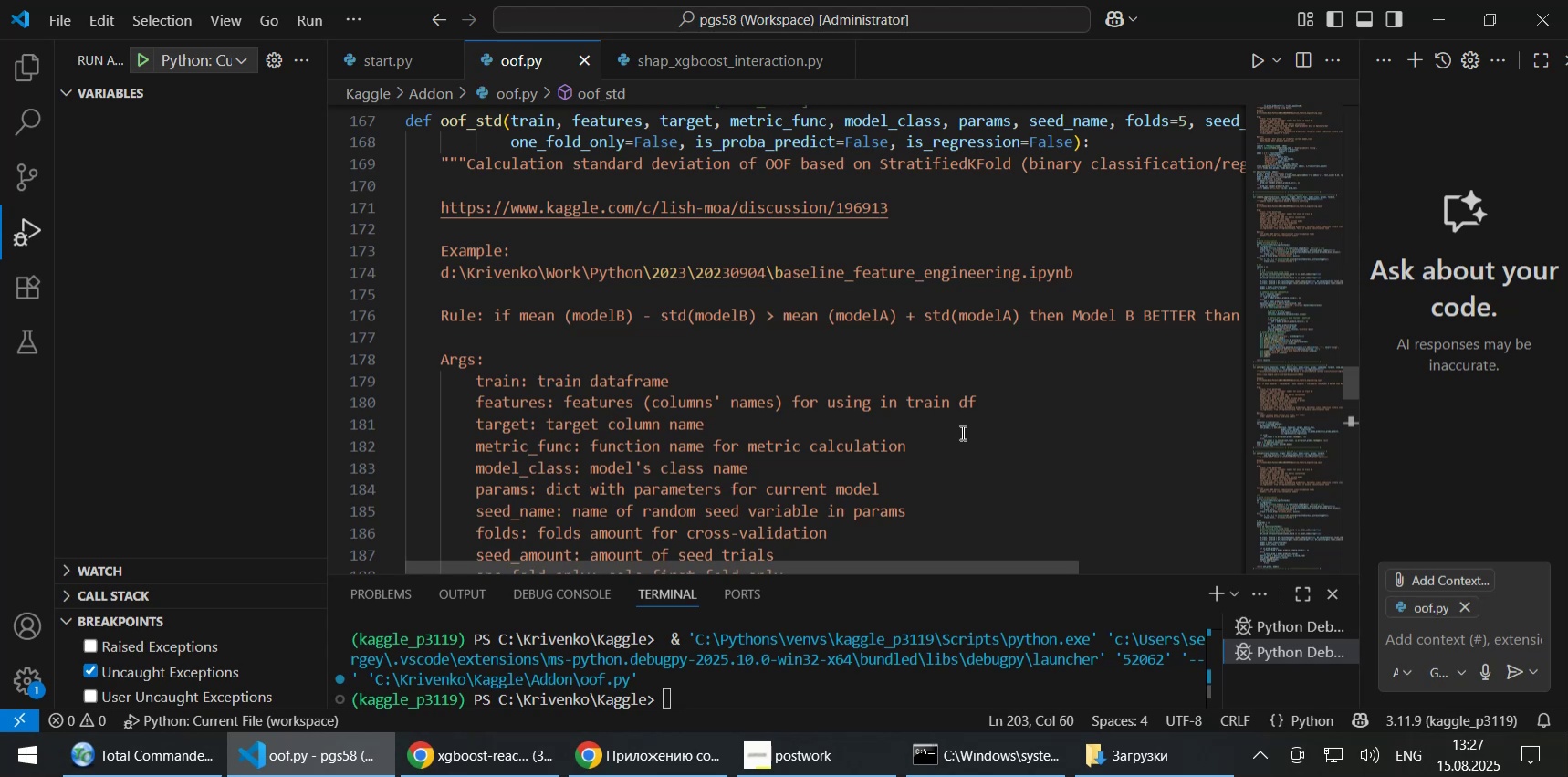 
wait(6.78)
 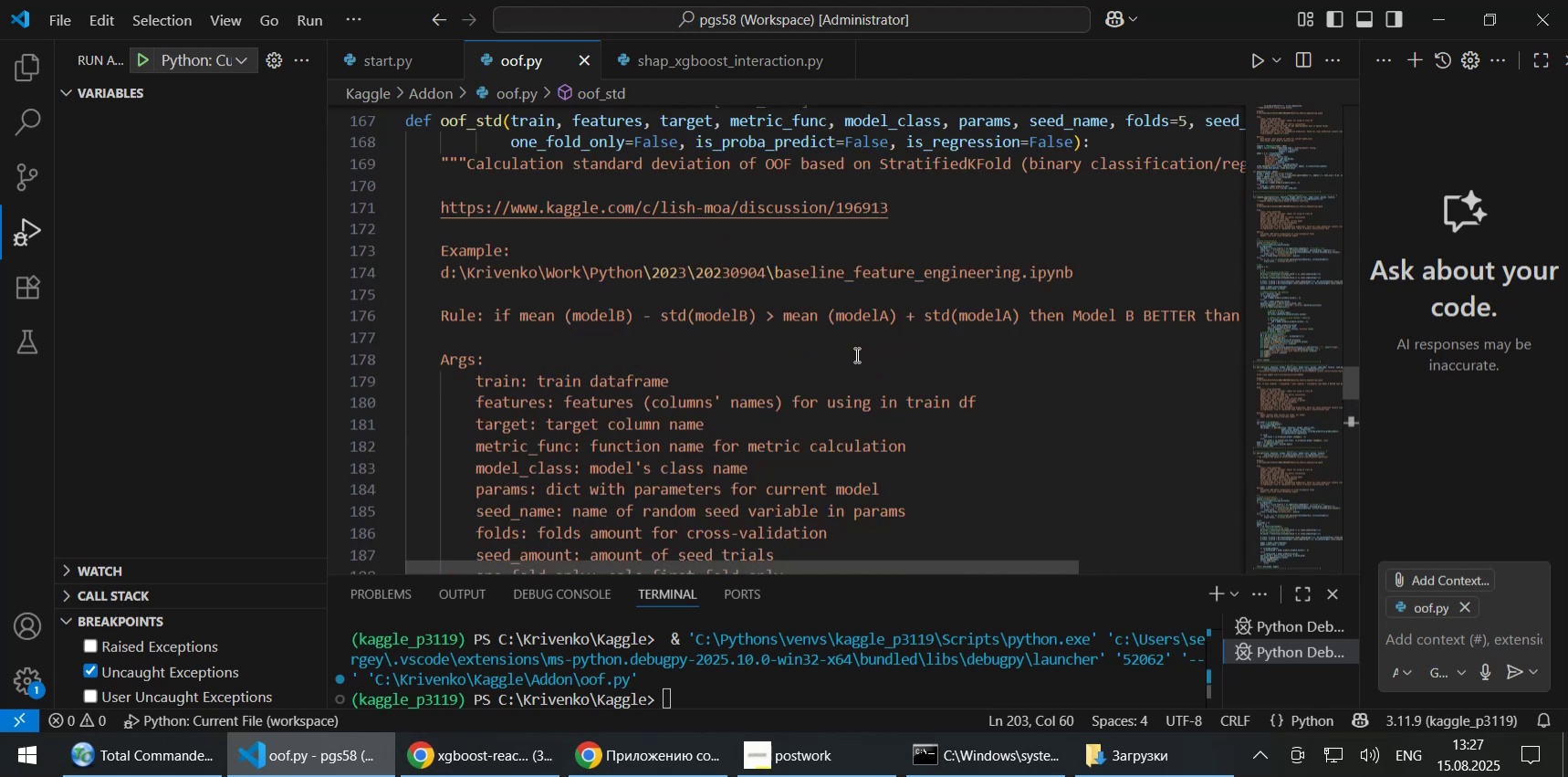 
scroll: coordinate [989, 476], scroll_direction: up, amount: 1.0
 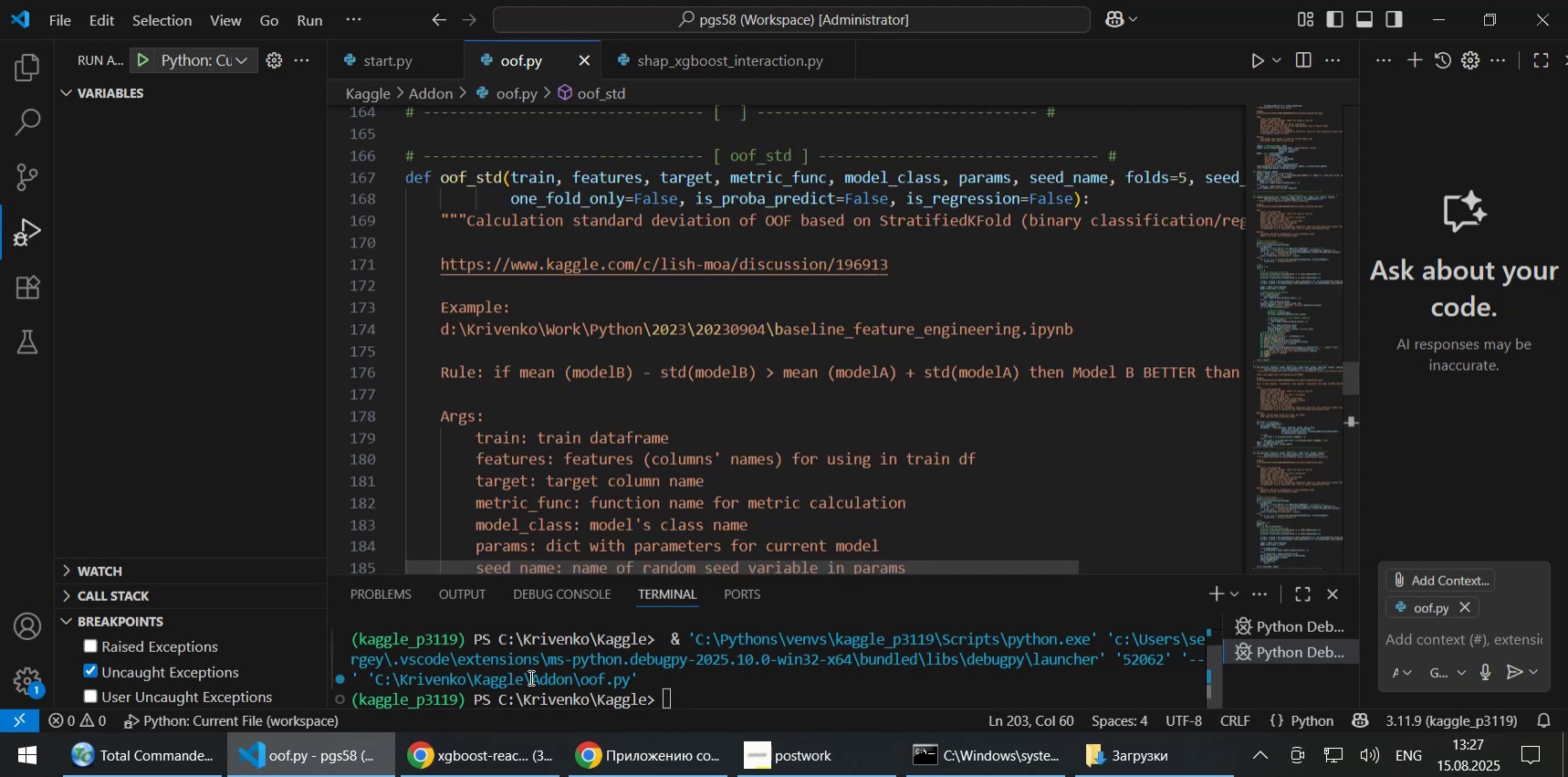 
left_click([476, 756])
 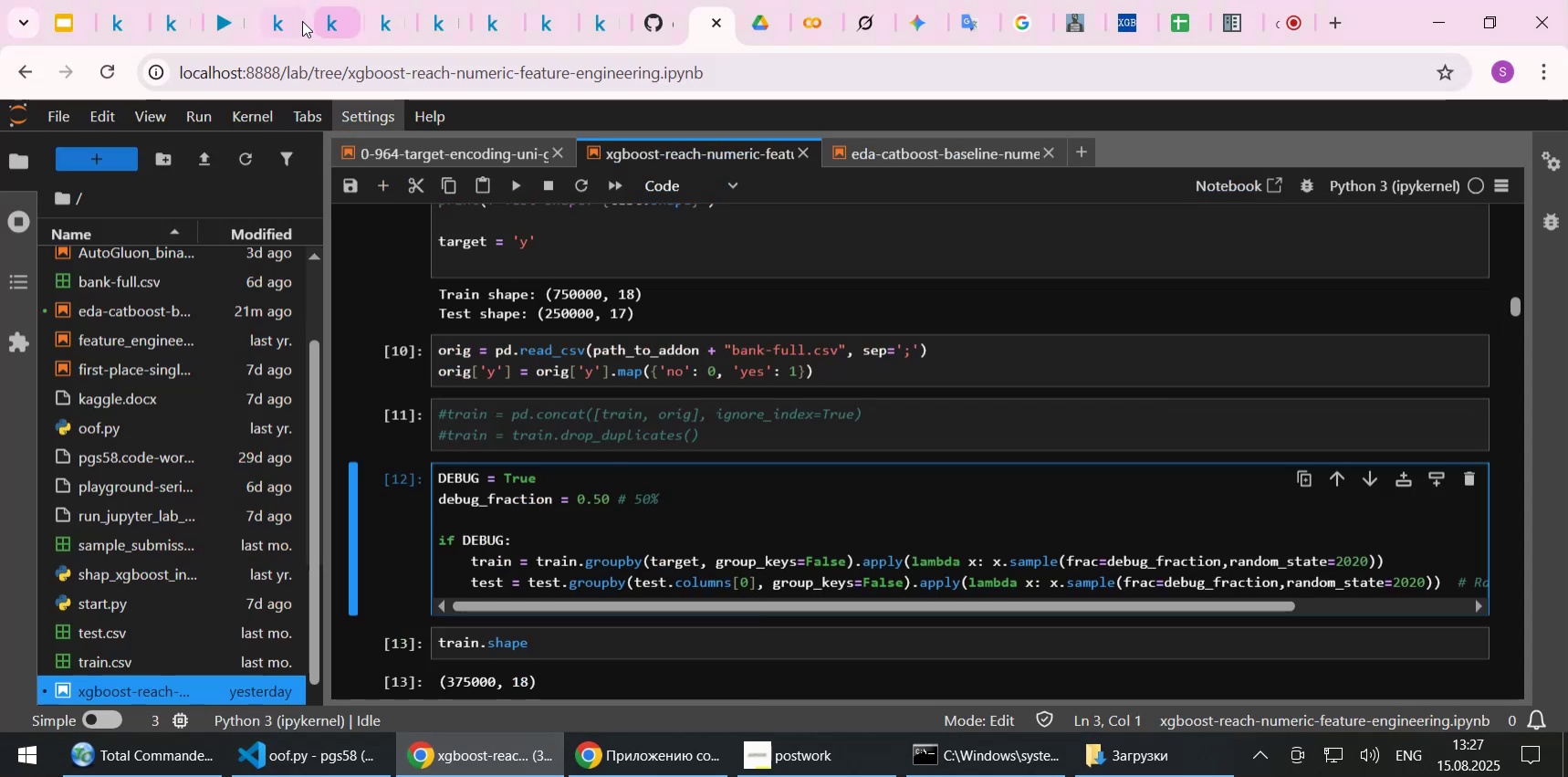 
left_click([212, 27])
 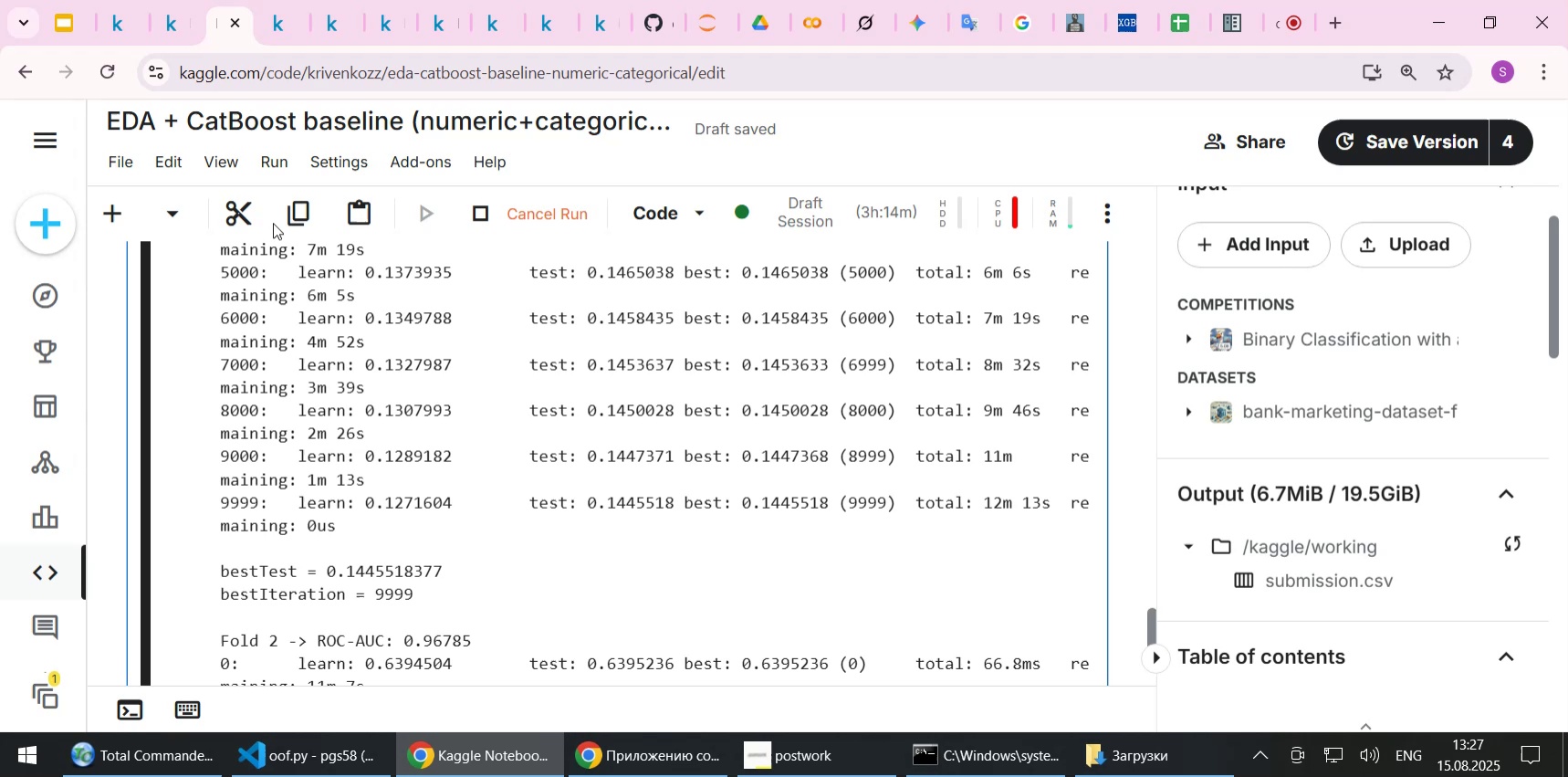 
scroll: coordinate [340, 359], scroll_direction: down, amount: 3.0
 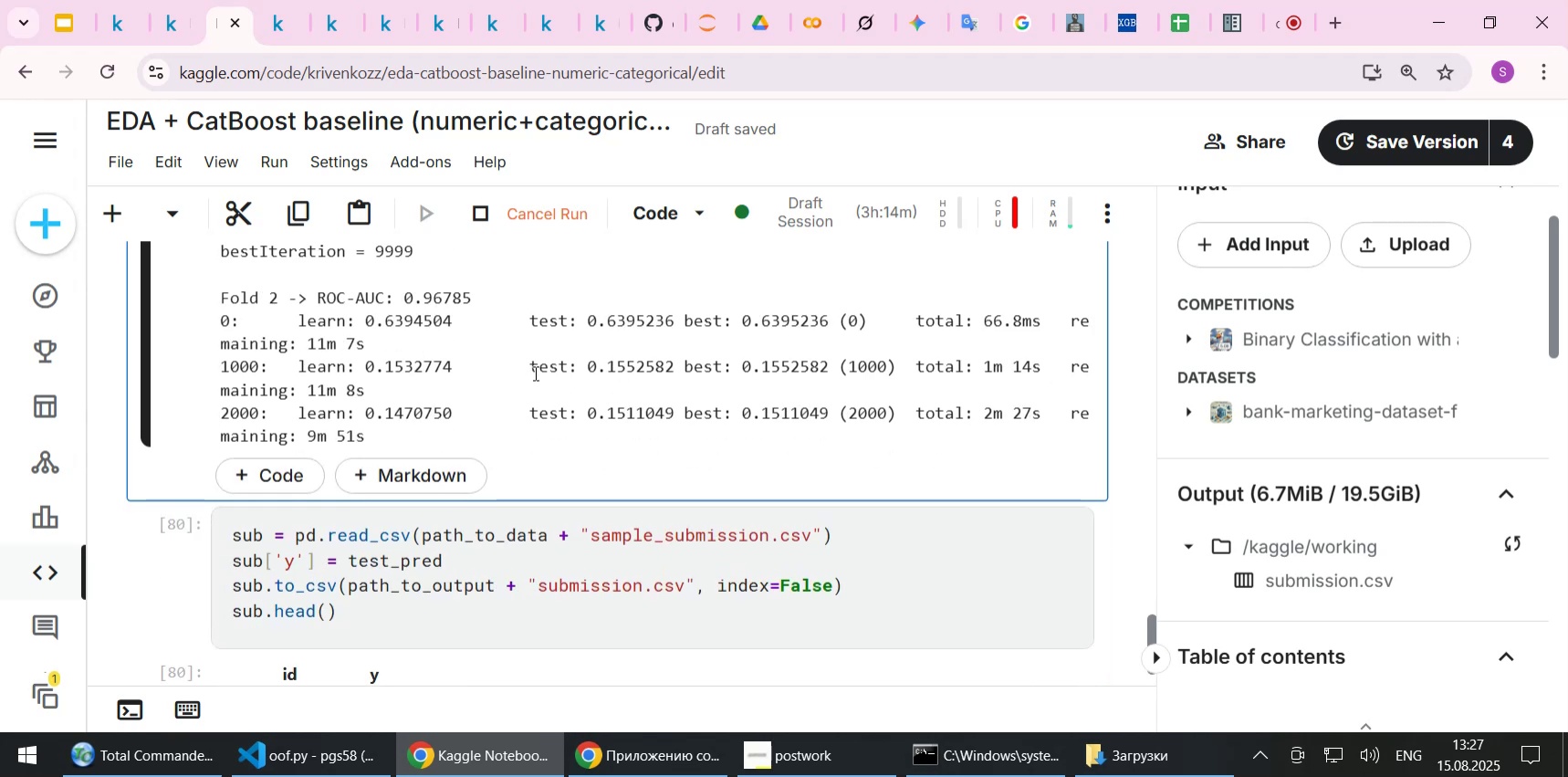 
wait(9.28)
 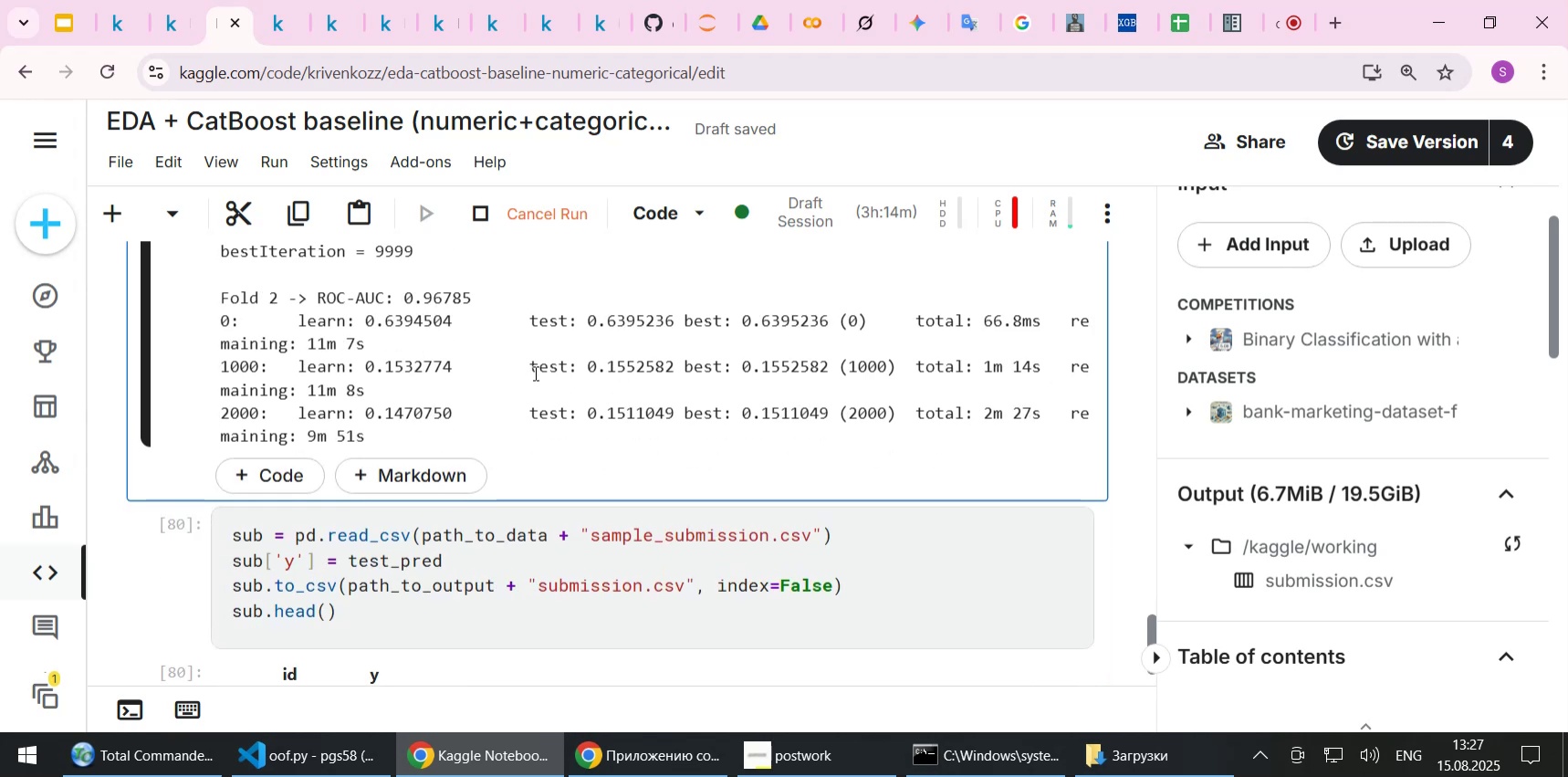 
scroll: coordinate [534, 373], scroll_direction: up, amount: 9.0
 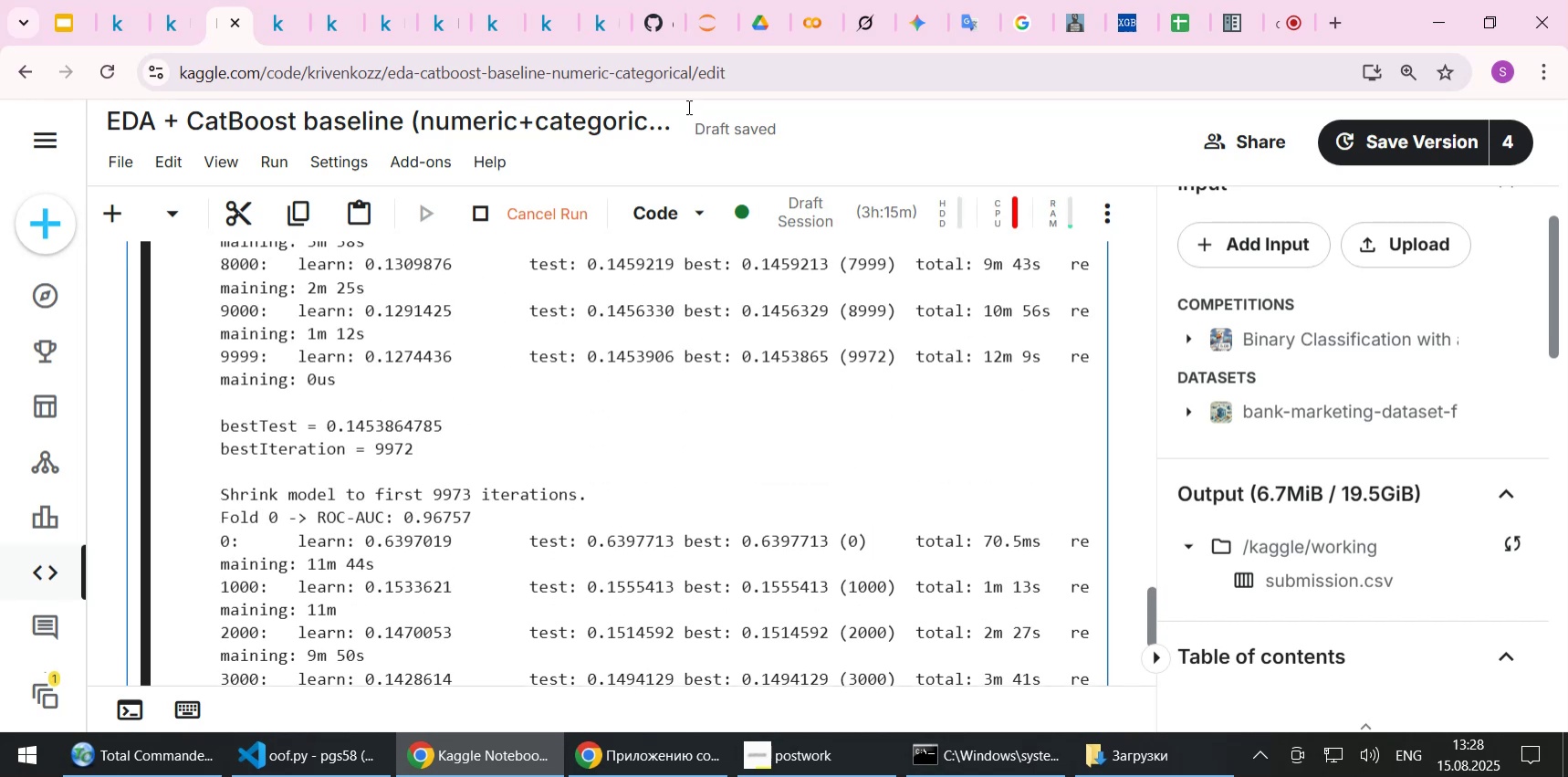 
left_click([716, 25])
 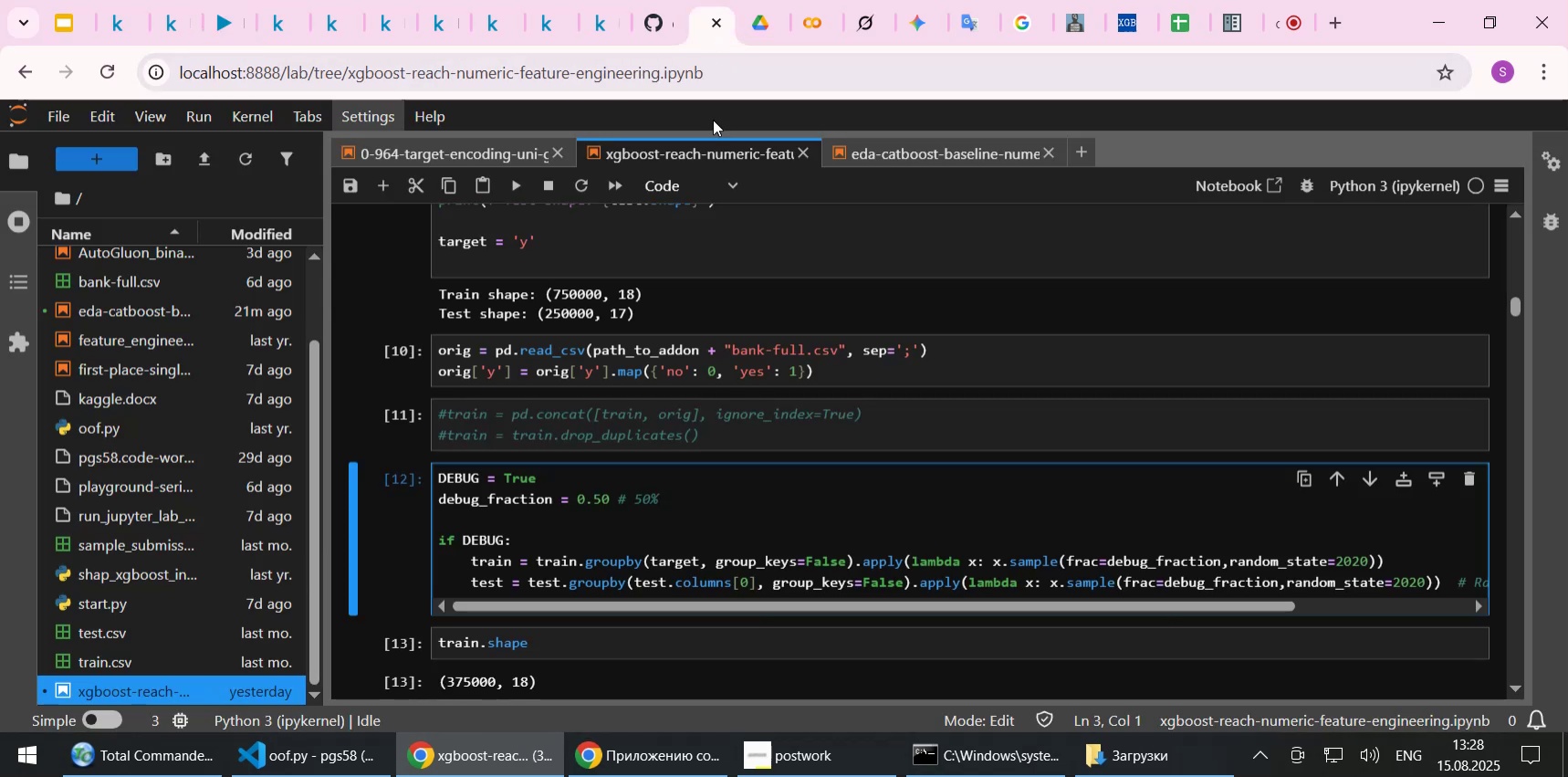 
scroll: coordinate [712, 427], scroll_direction: down, amount: 16.0
 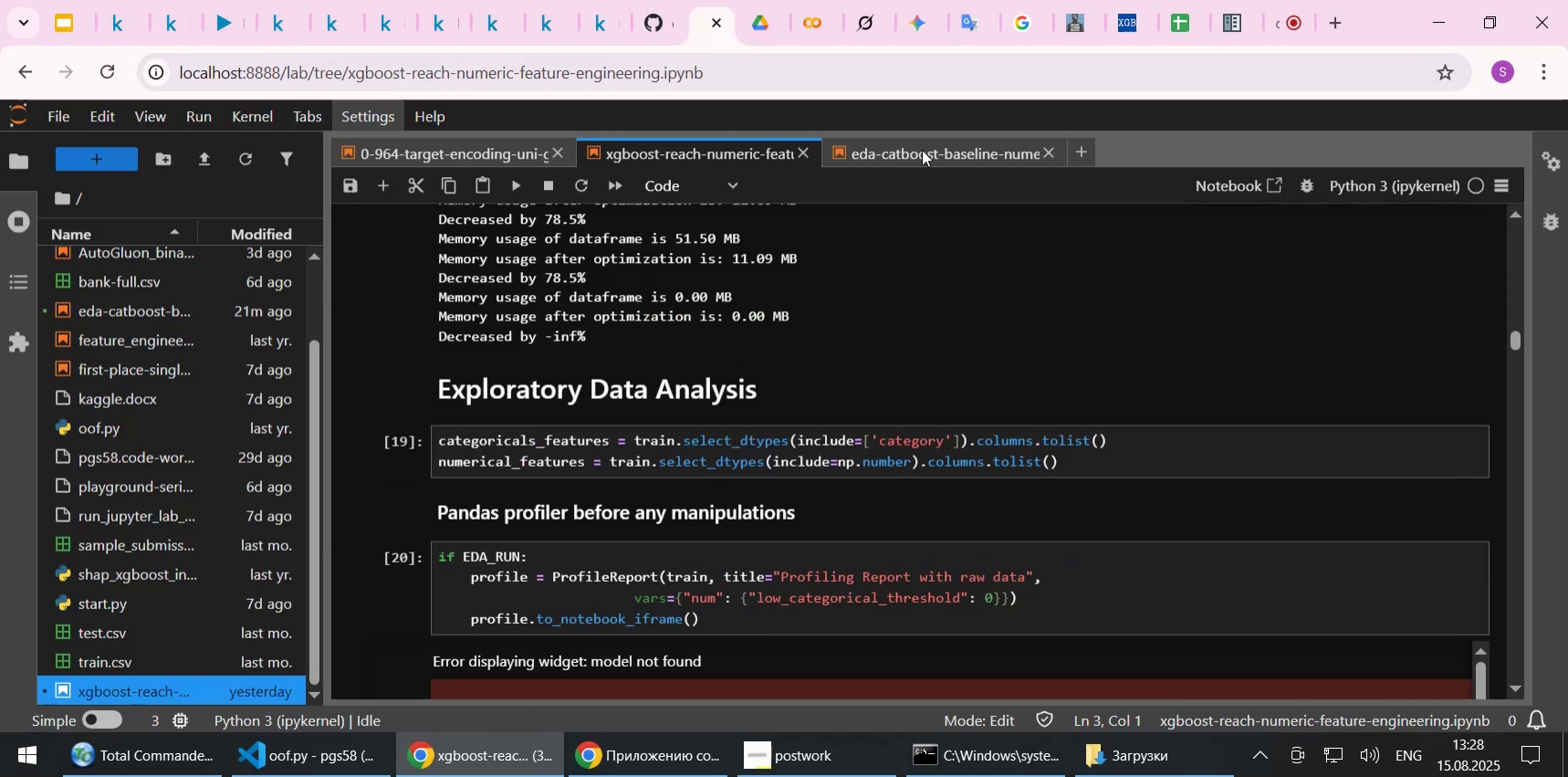 
left_click([931, 139])
 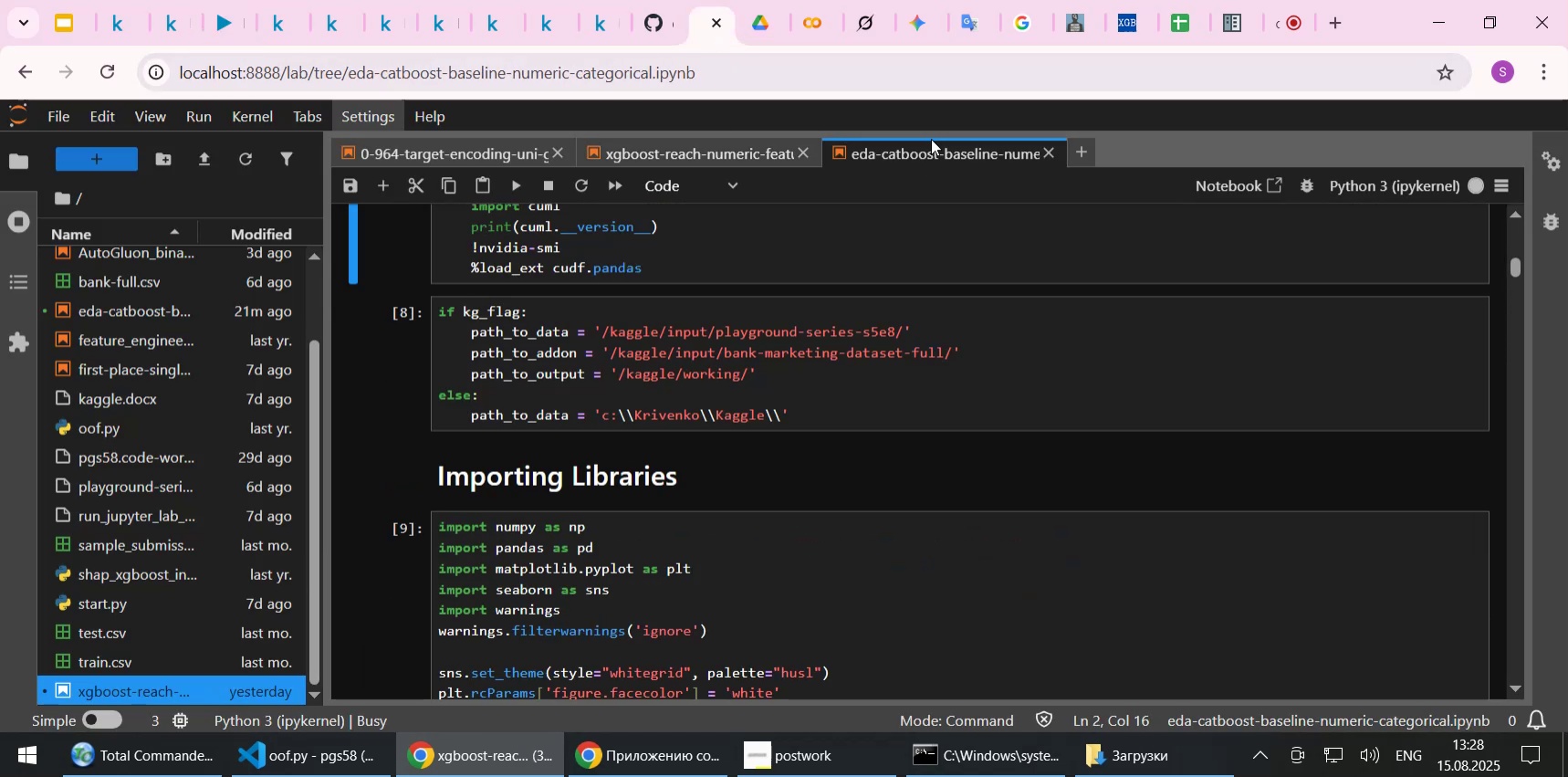 
scroll: coordinate [1205, 415], scroll_direction: down, amount: 17.0
 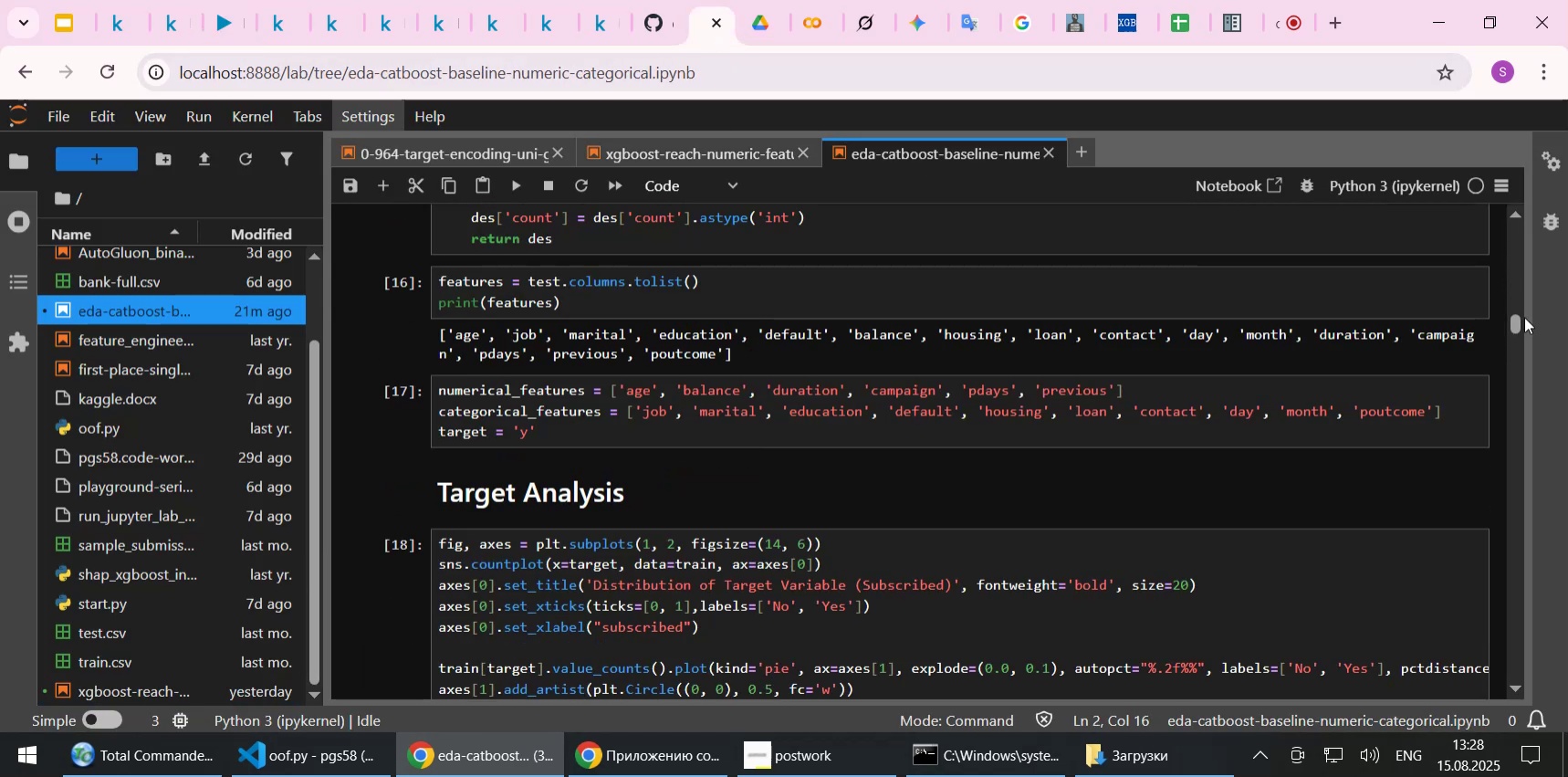 
left_click_drag(start_coordinate=[1518, 317], to_coordinate=[1512, 684])
 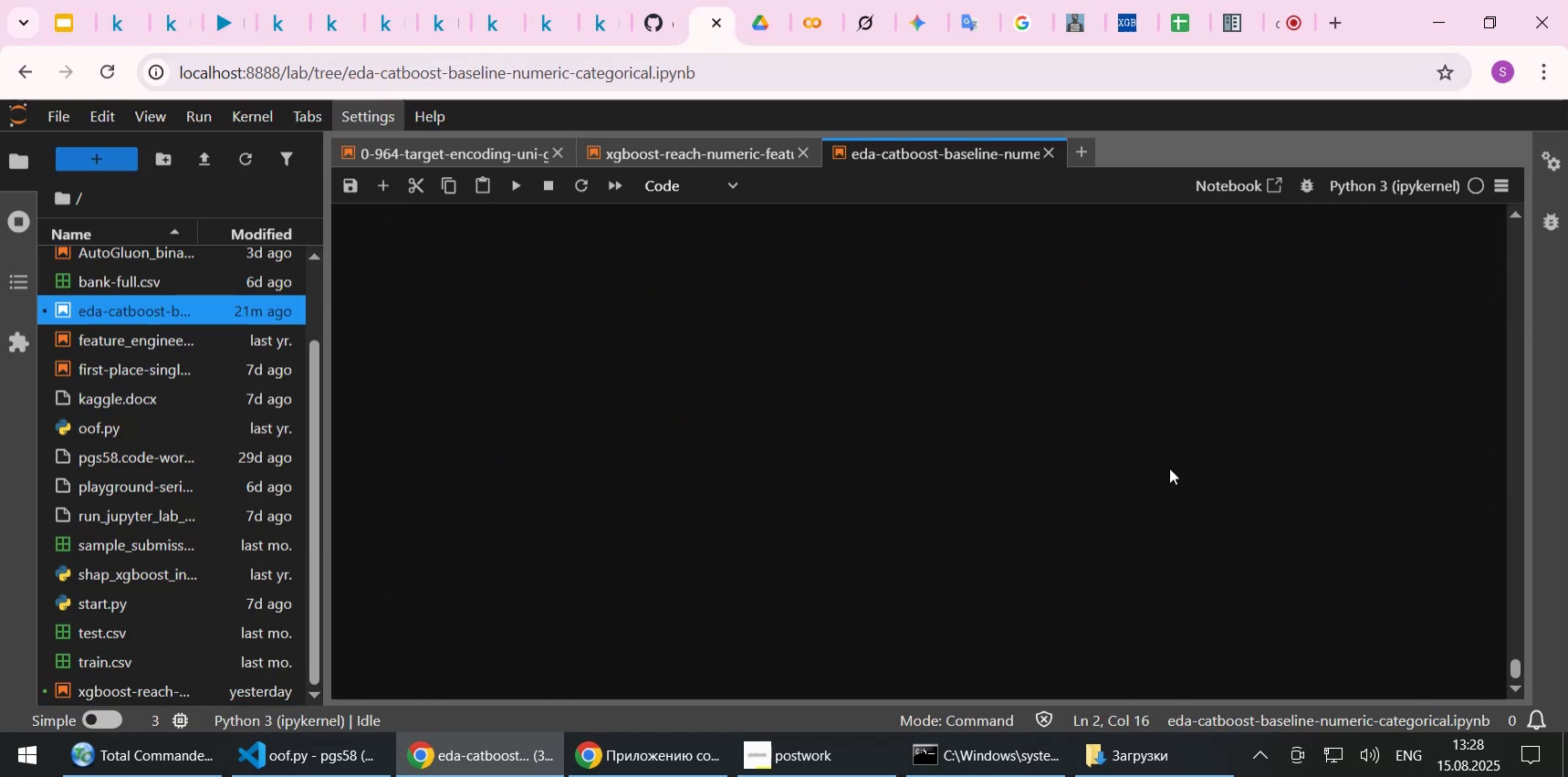 
scroll: coordinate [1114, 446], scroll_direction: up, amount: 5.0
 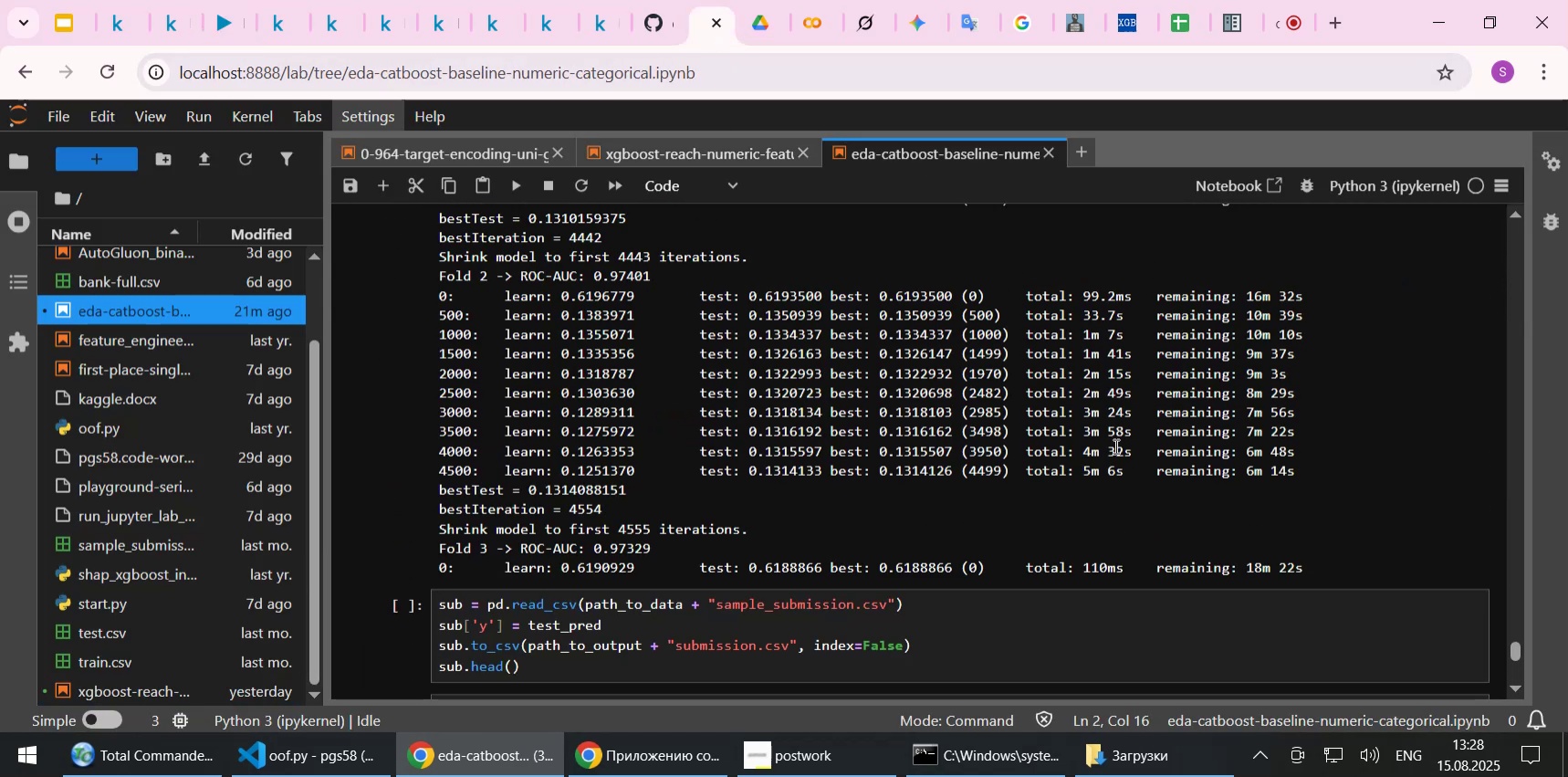 
scroll: coordinate [1113, 448], scroll_direction: down, amount: 2.0
 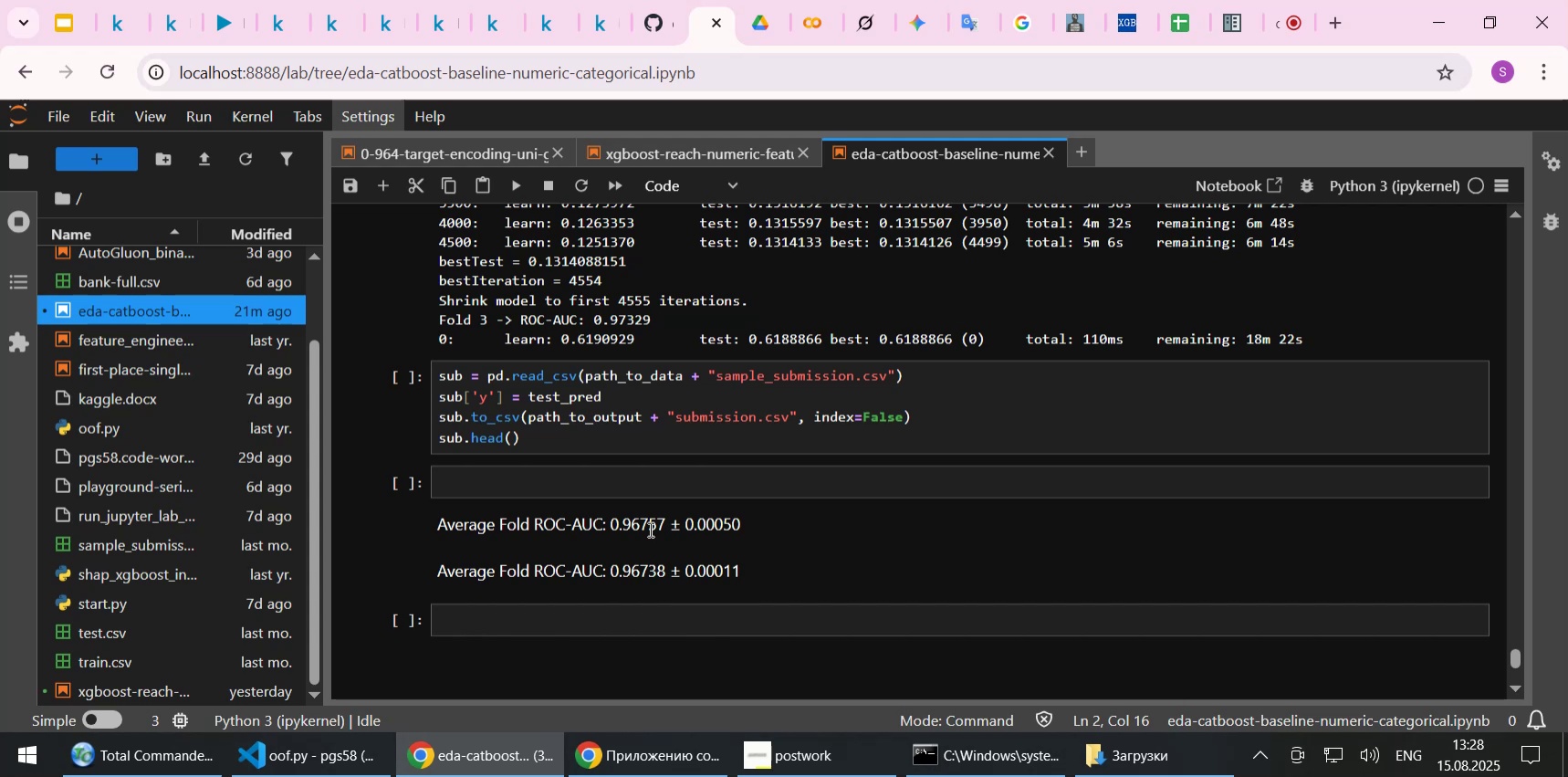 
wait(17.49)
 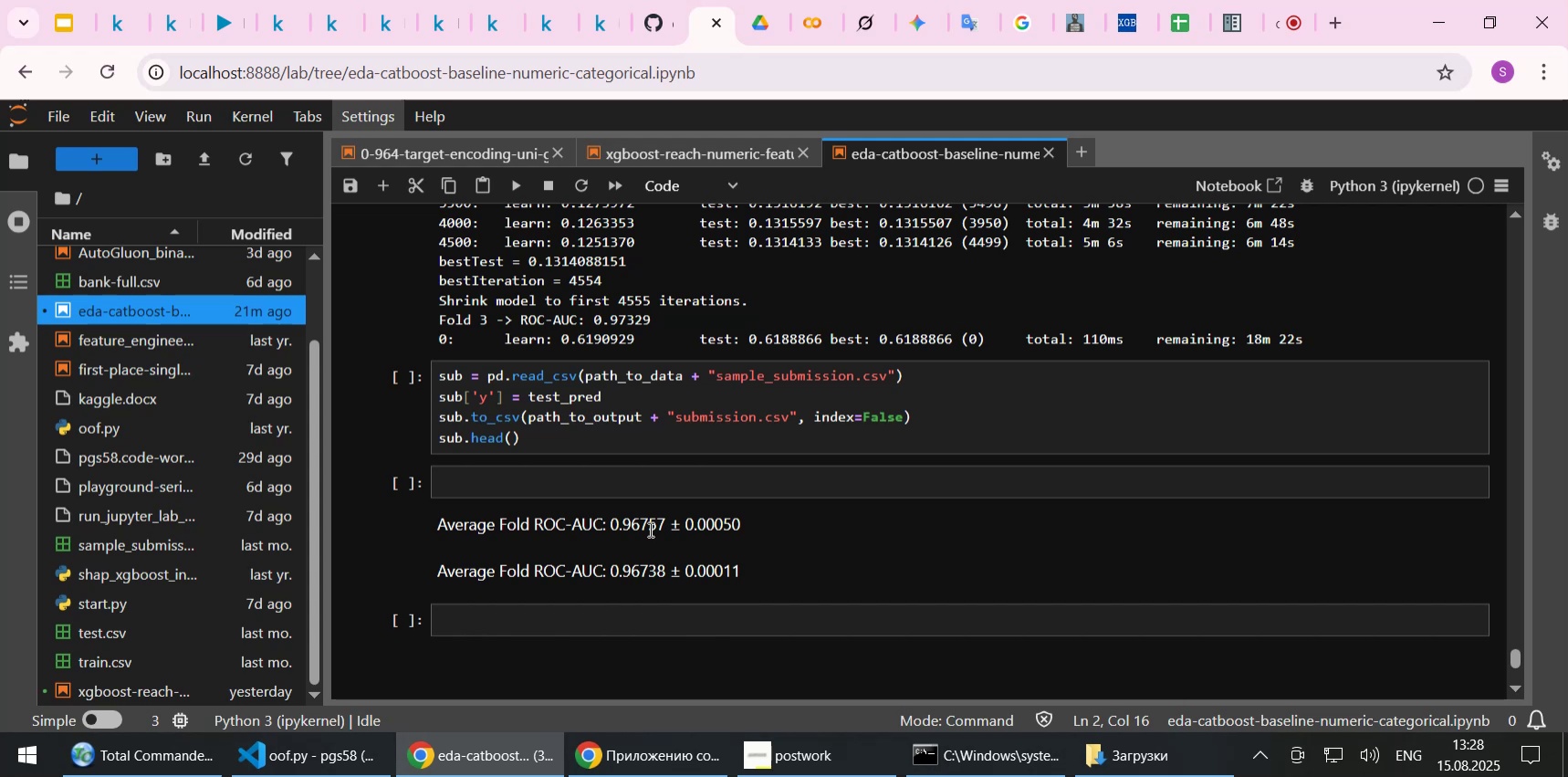 
left_click([226, 26])
 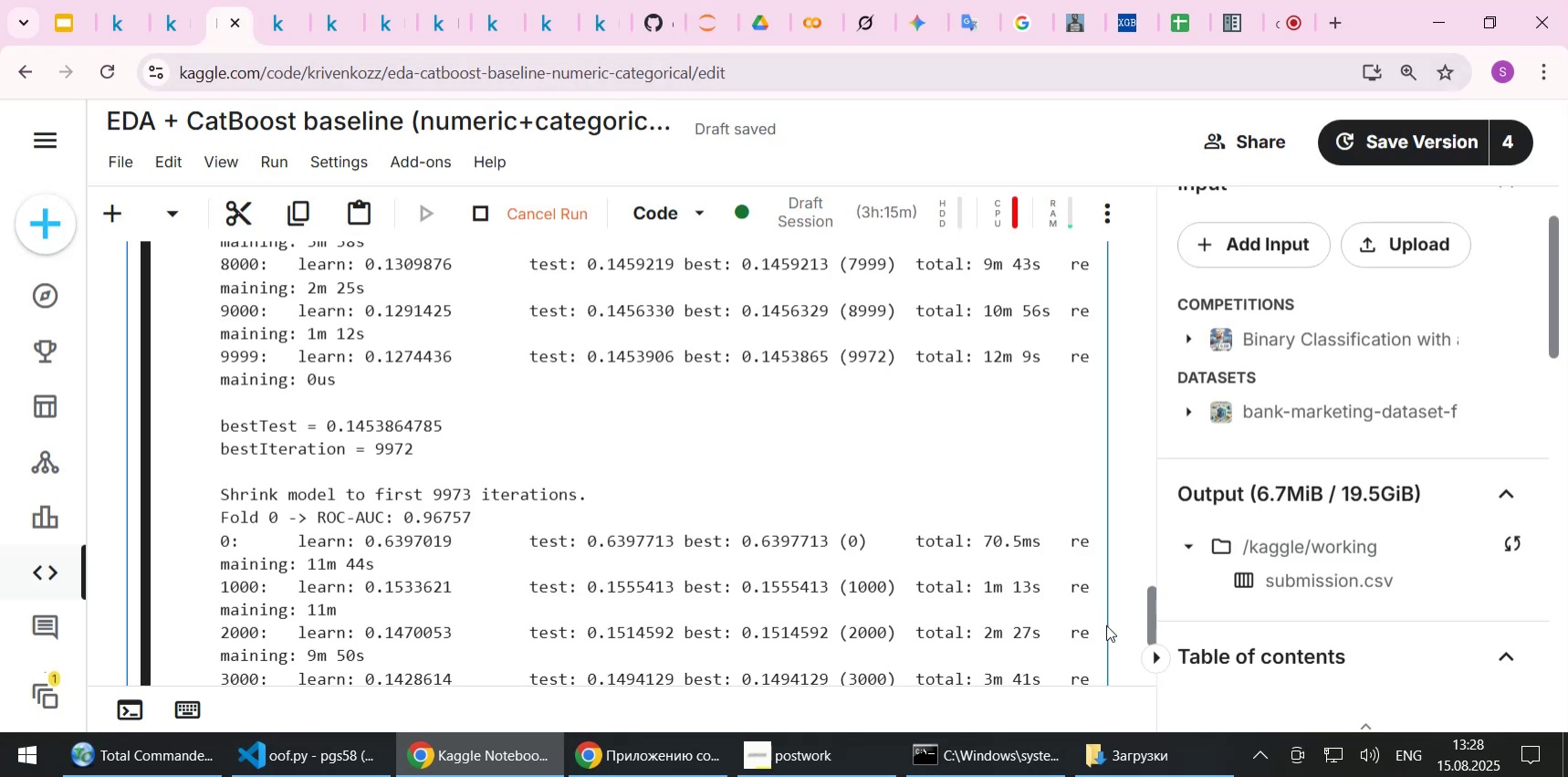 
left_click_drag(start_coordinate=[1151, 612], to_coordinate=[1161, 575])
 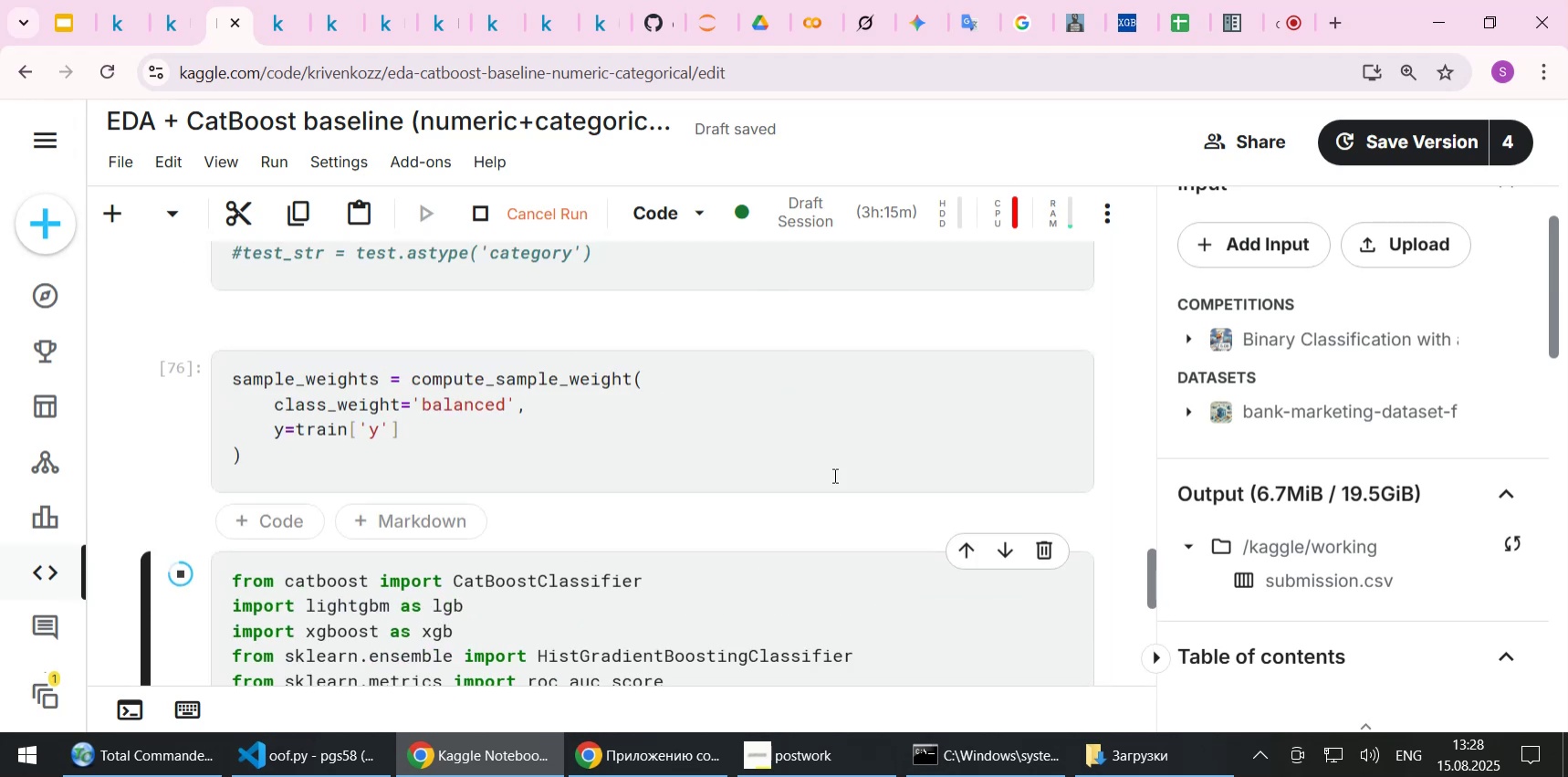 
scroll: coordinate [833, 475], scroll_direction: up, amount: 4.0
 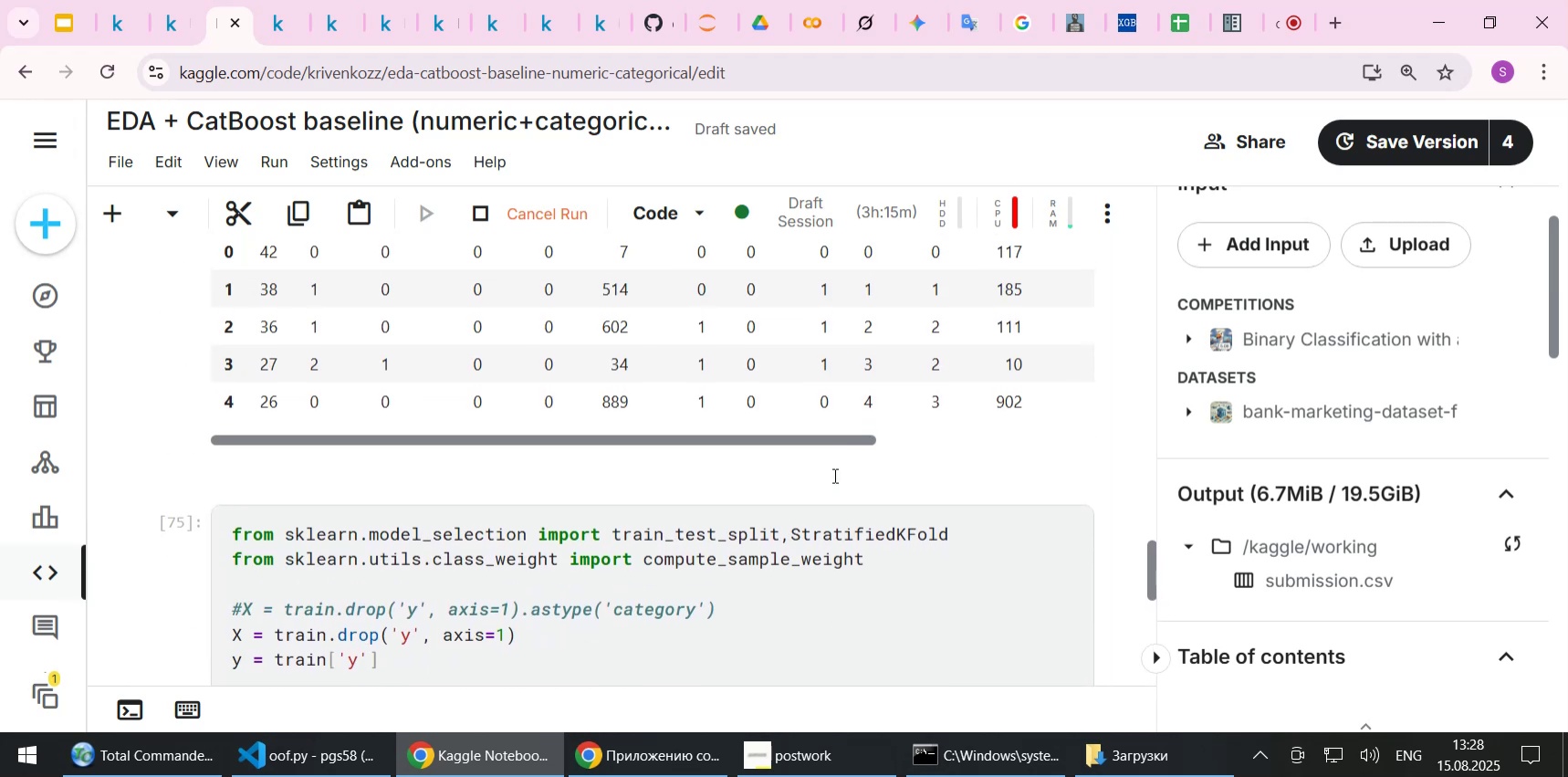 
scroll: coordinate [833, 475], scroll_direction: down, amount: 3.0
 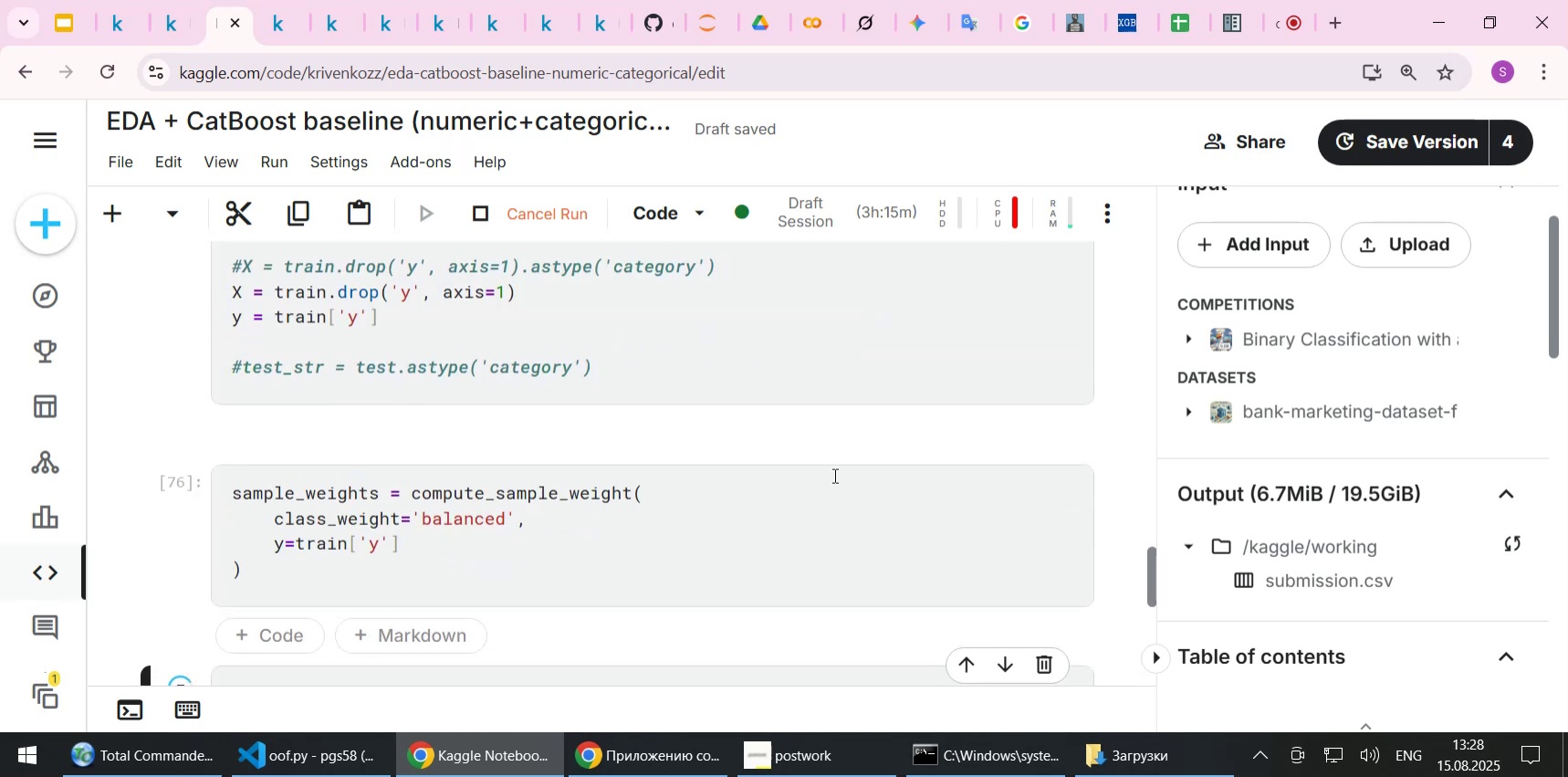 
scroll: coordinate [833, 475], scroll_direction: up, amount: 8.0
 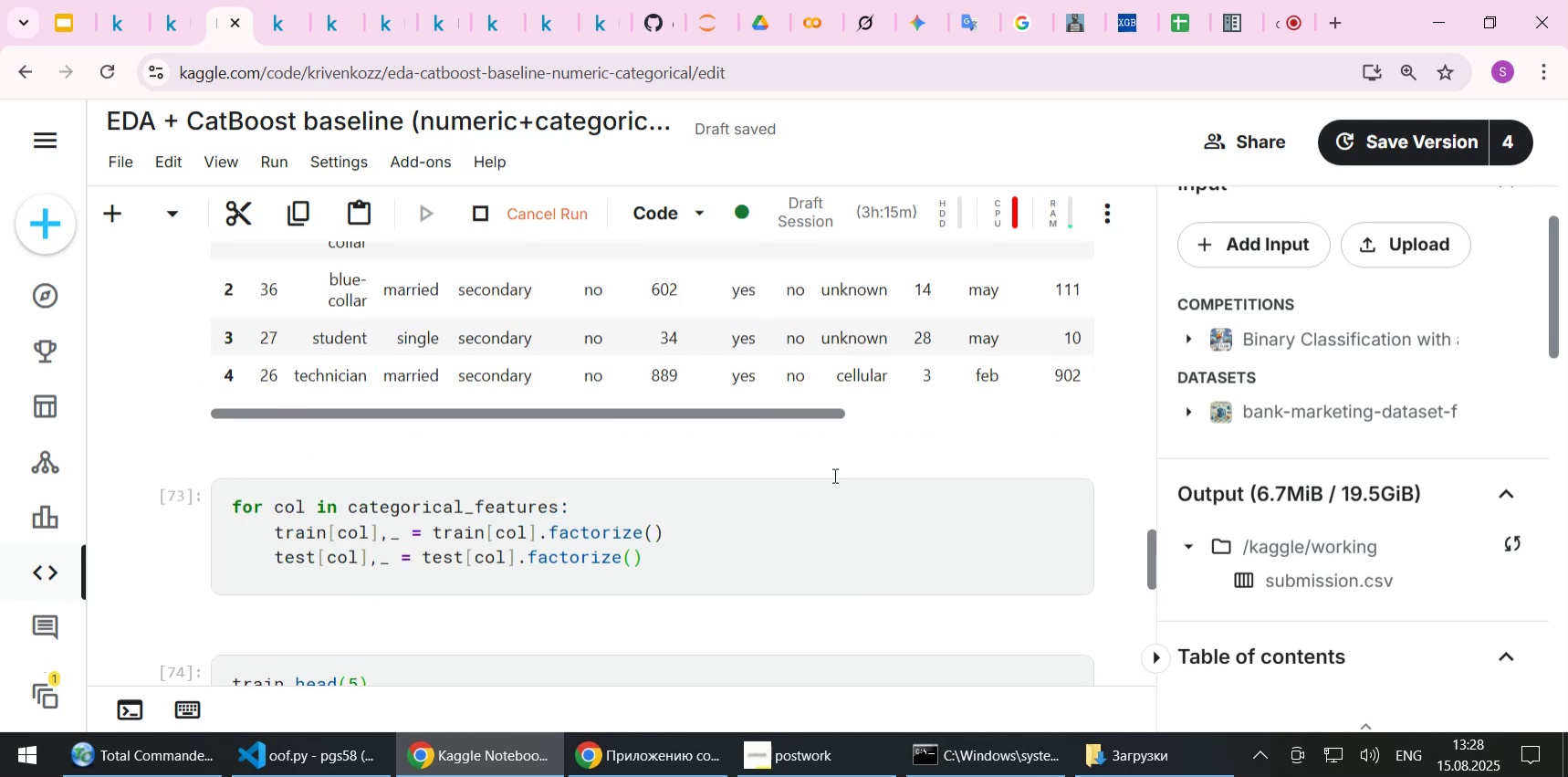 
scroll: coordinate [833, 475], scroll_direction: down, amount: 1.0
 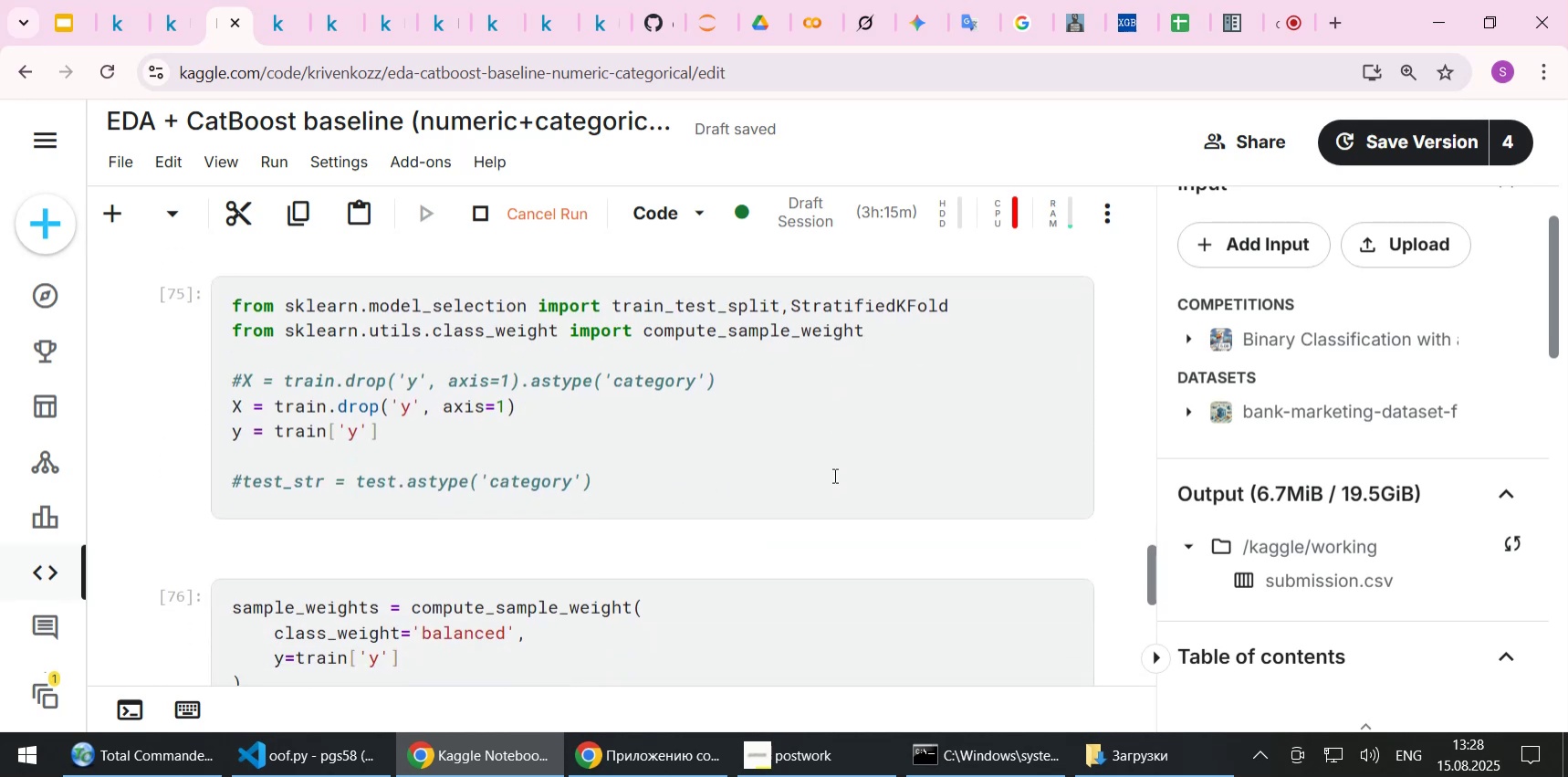 
scroll: coordinate [833, 475], scroll_direction: up, amount: 6.0
 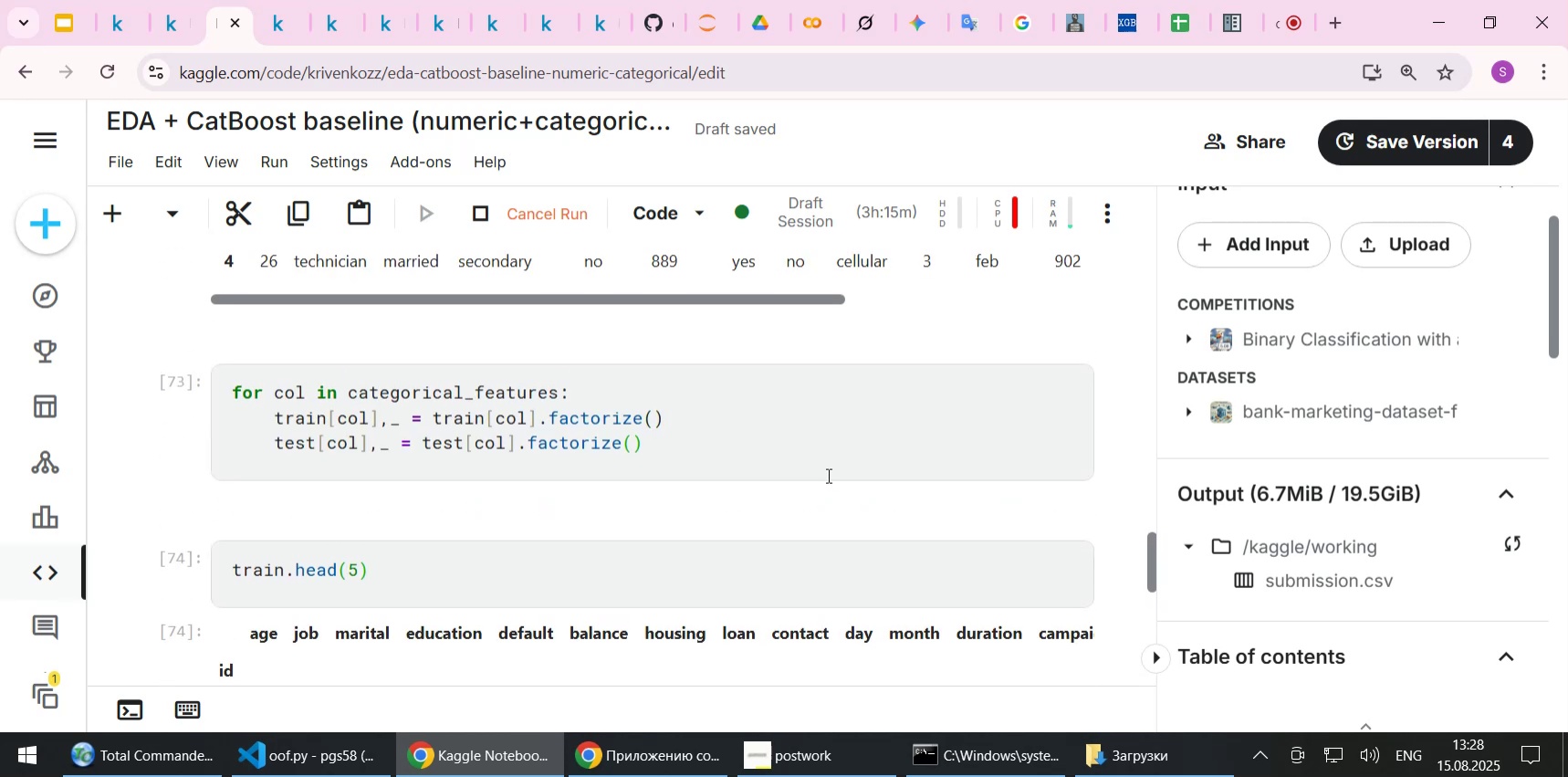 
left_click([827, 475])
 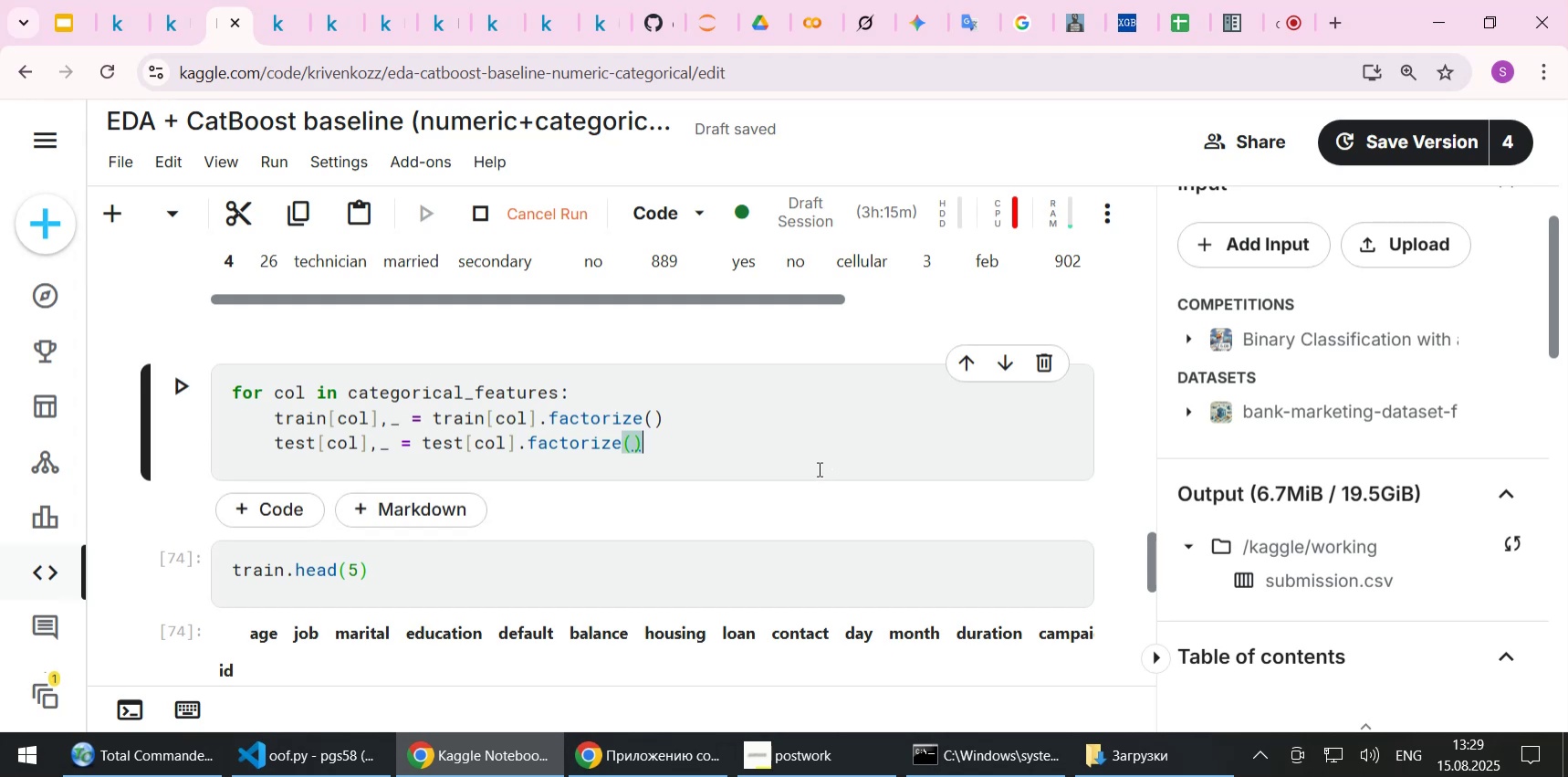 
wait(8.4)
 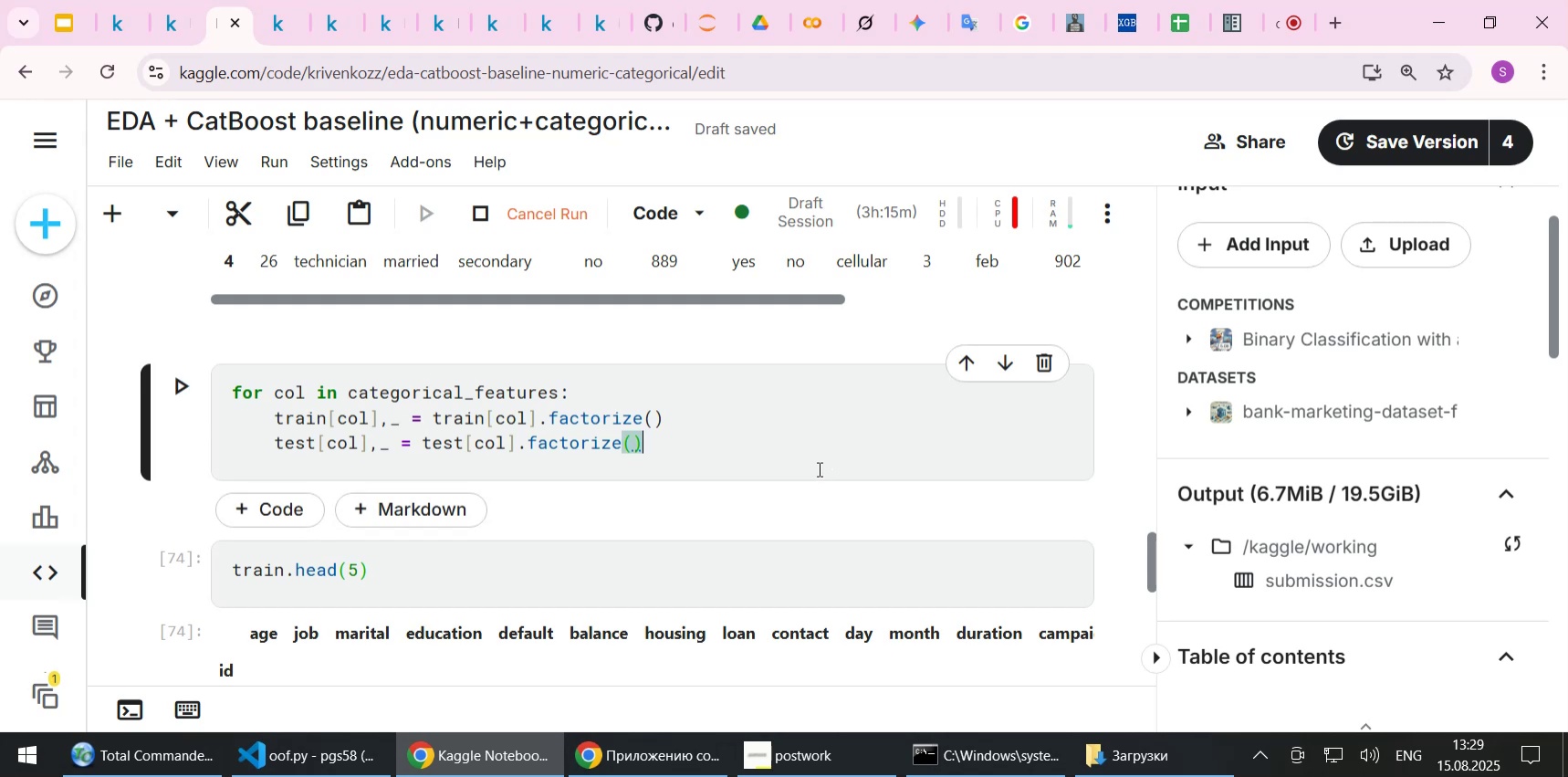 
left_click([333, 27])
 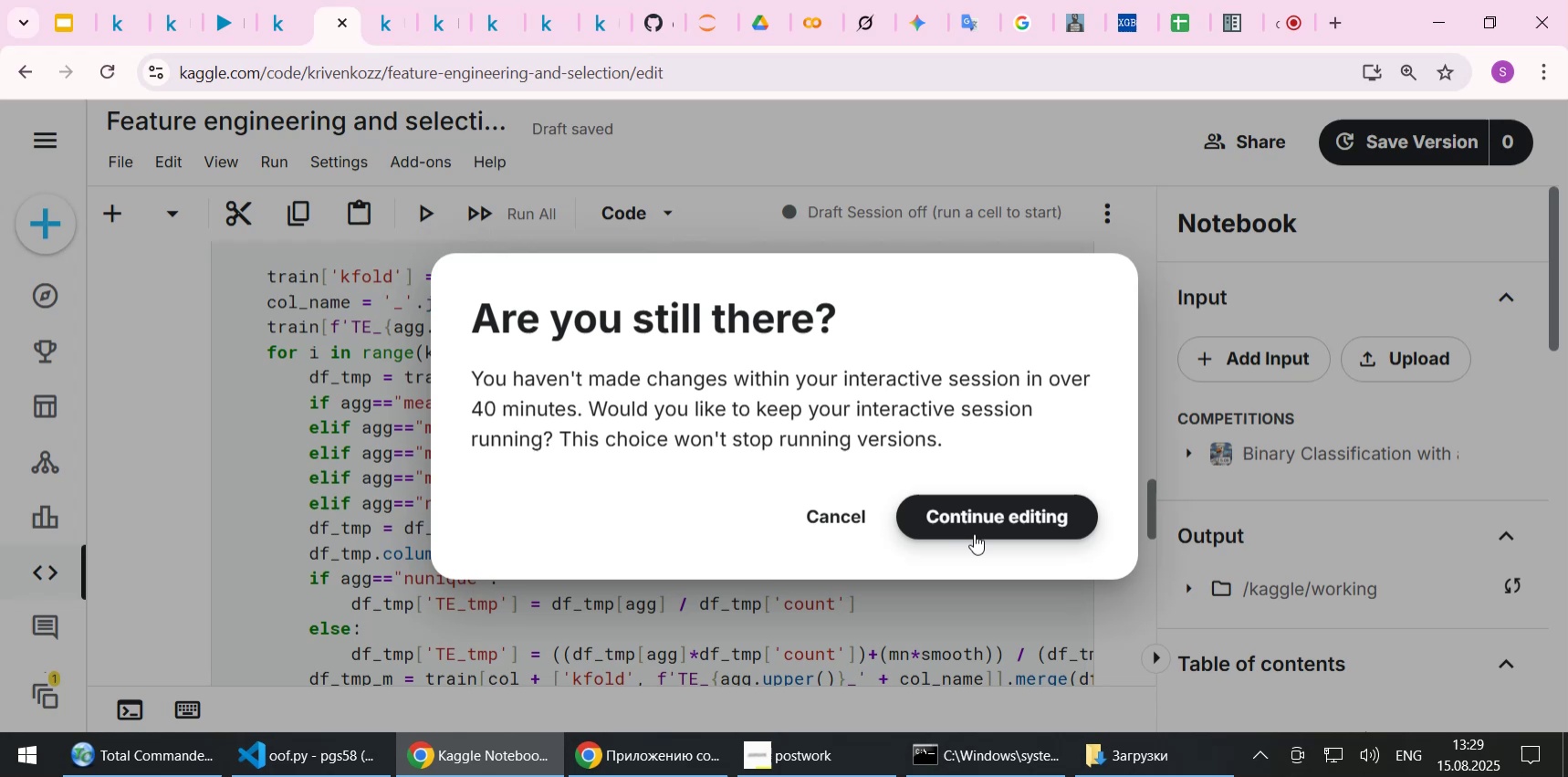 
left_click([974, 527])
 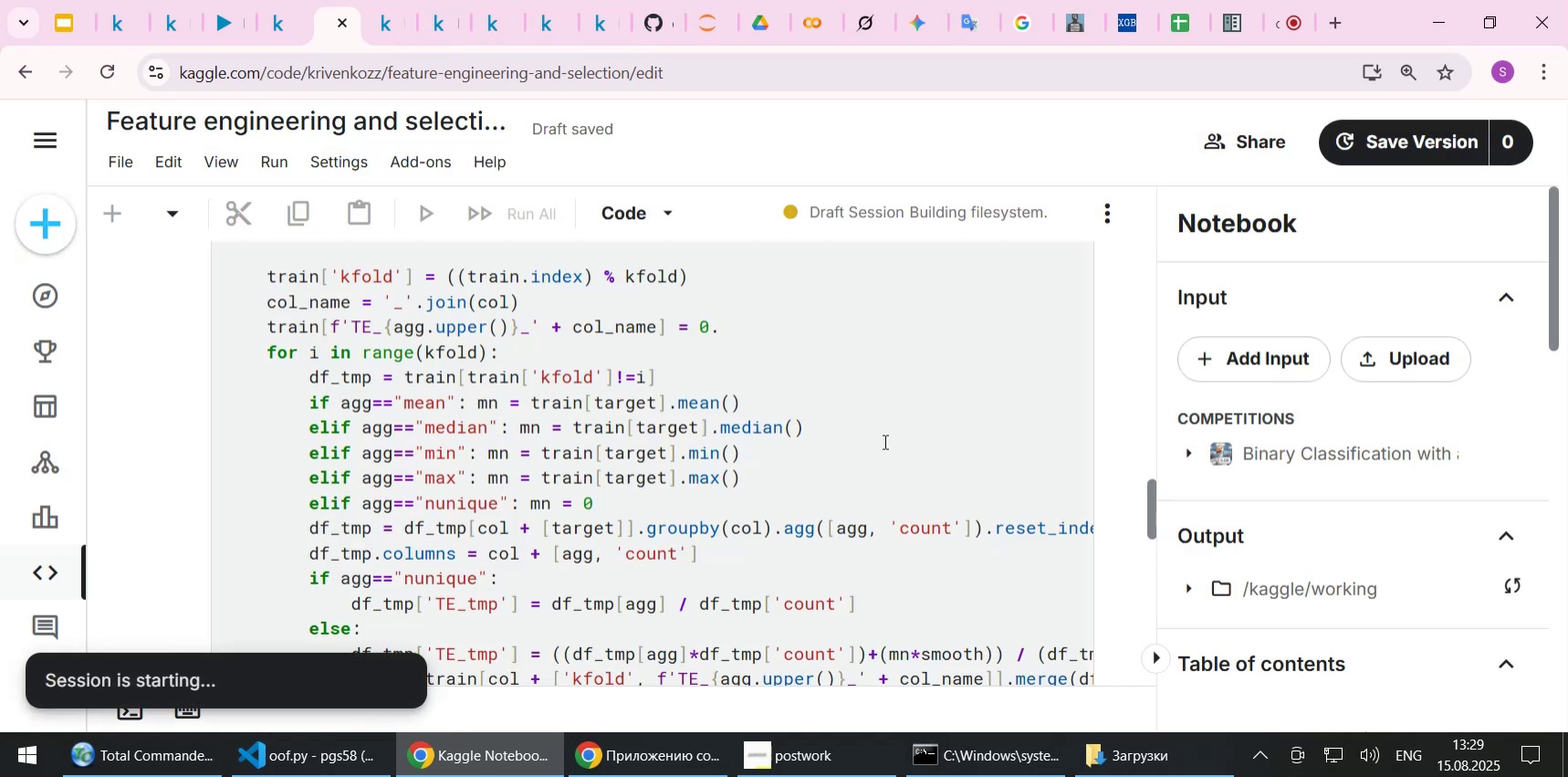 
scroll: coordinate [699, 415], scroll_direction: down, amount: 12.0
 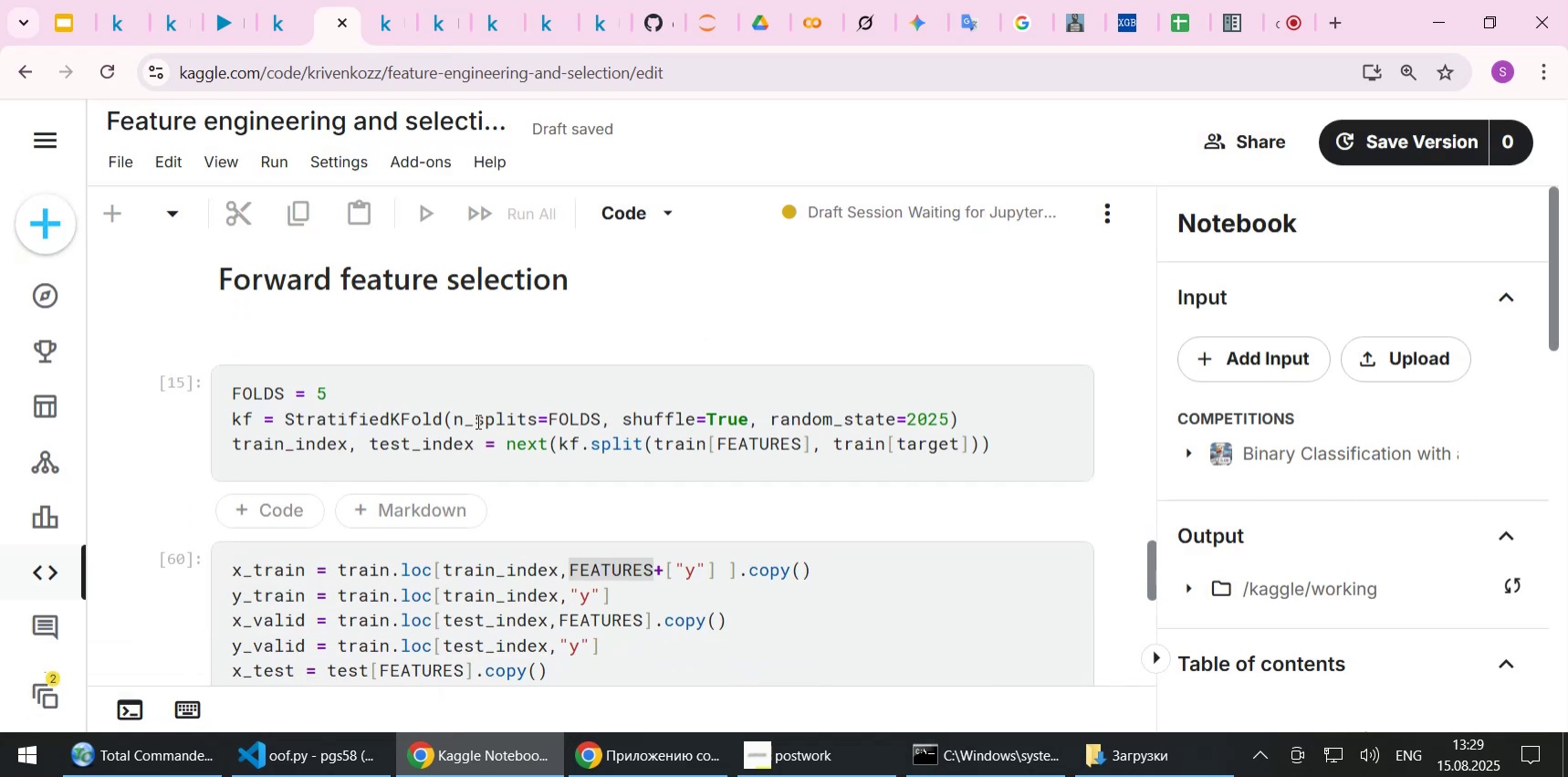 
left_click([455, 421])
 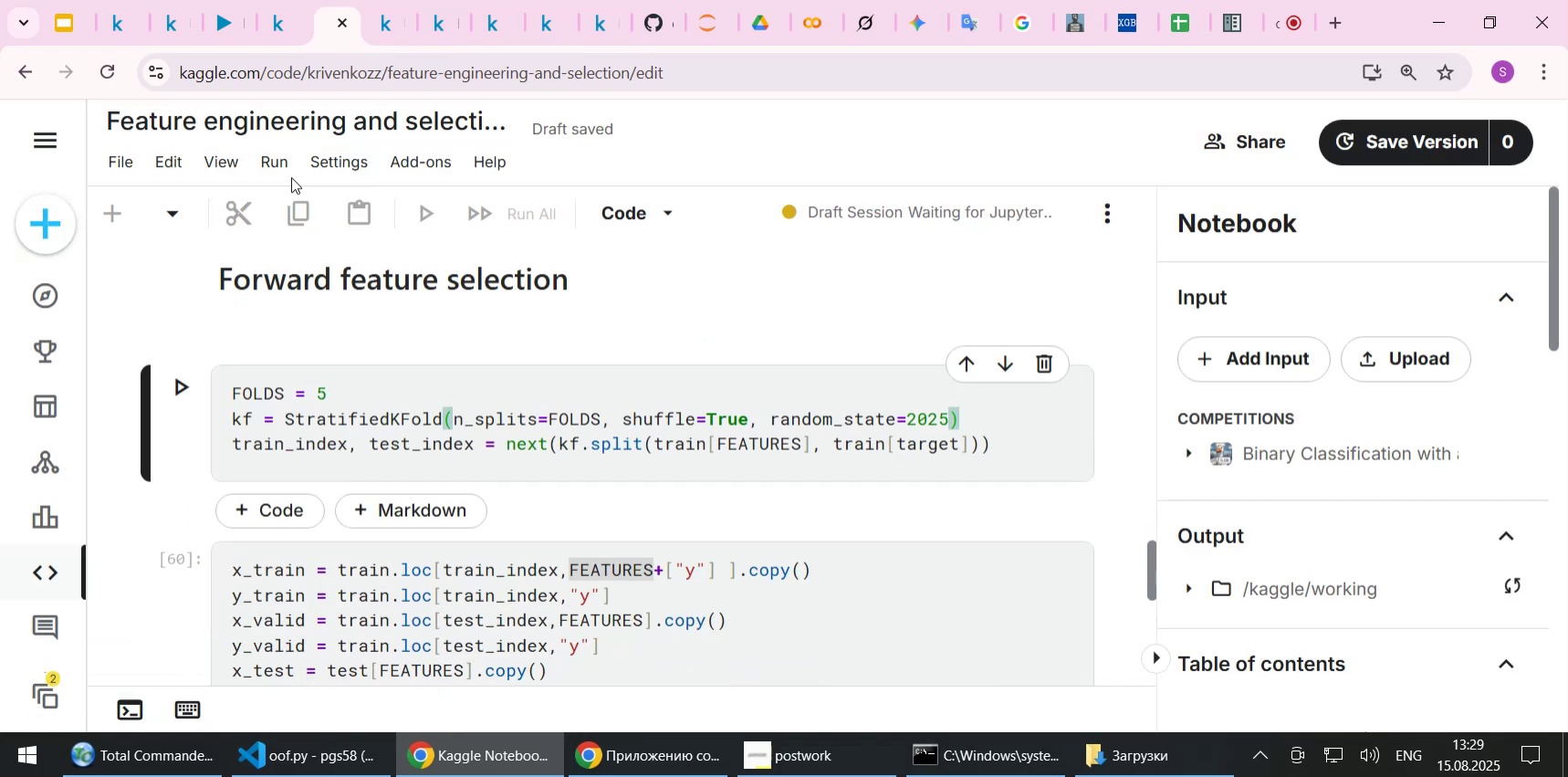 
left_click([268, 163])
 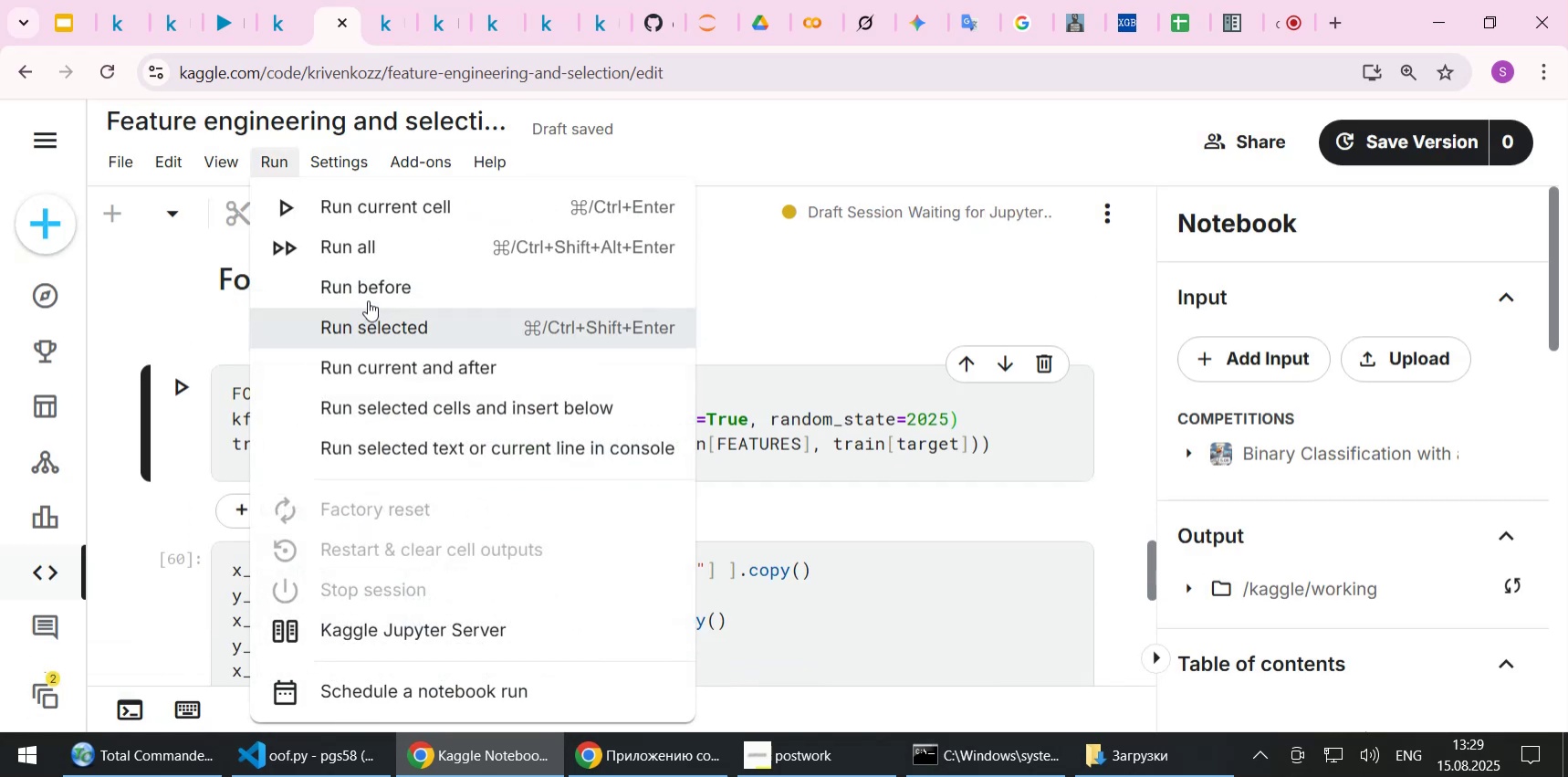 
left_click([371, 295])
 